 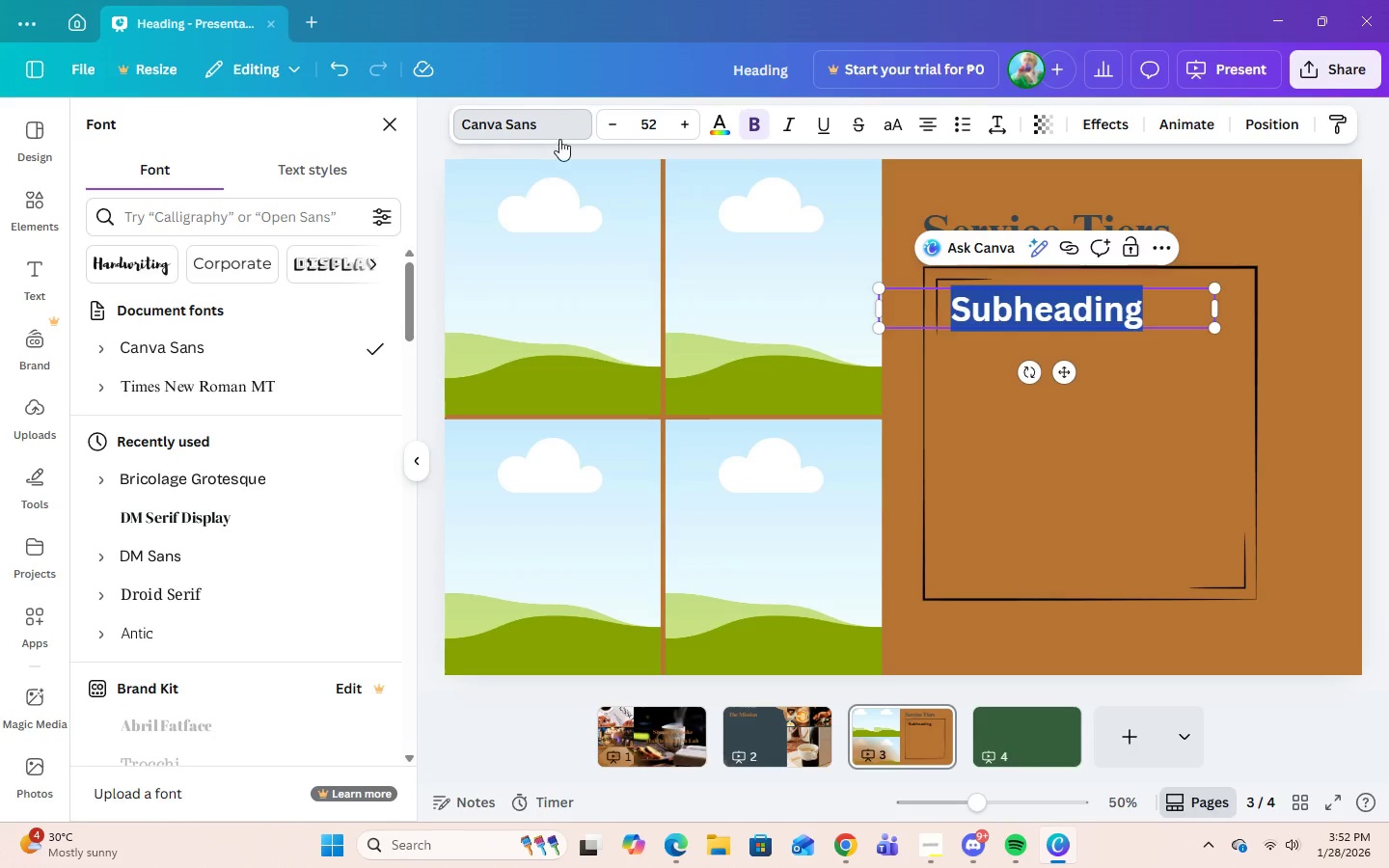 
left_click([100, 383])
 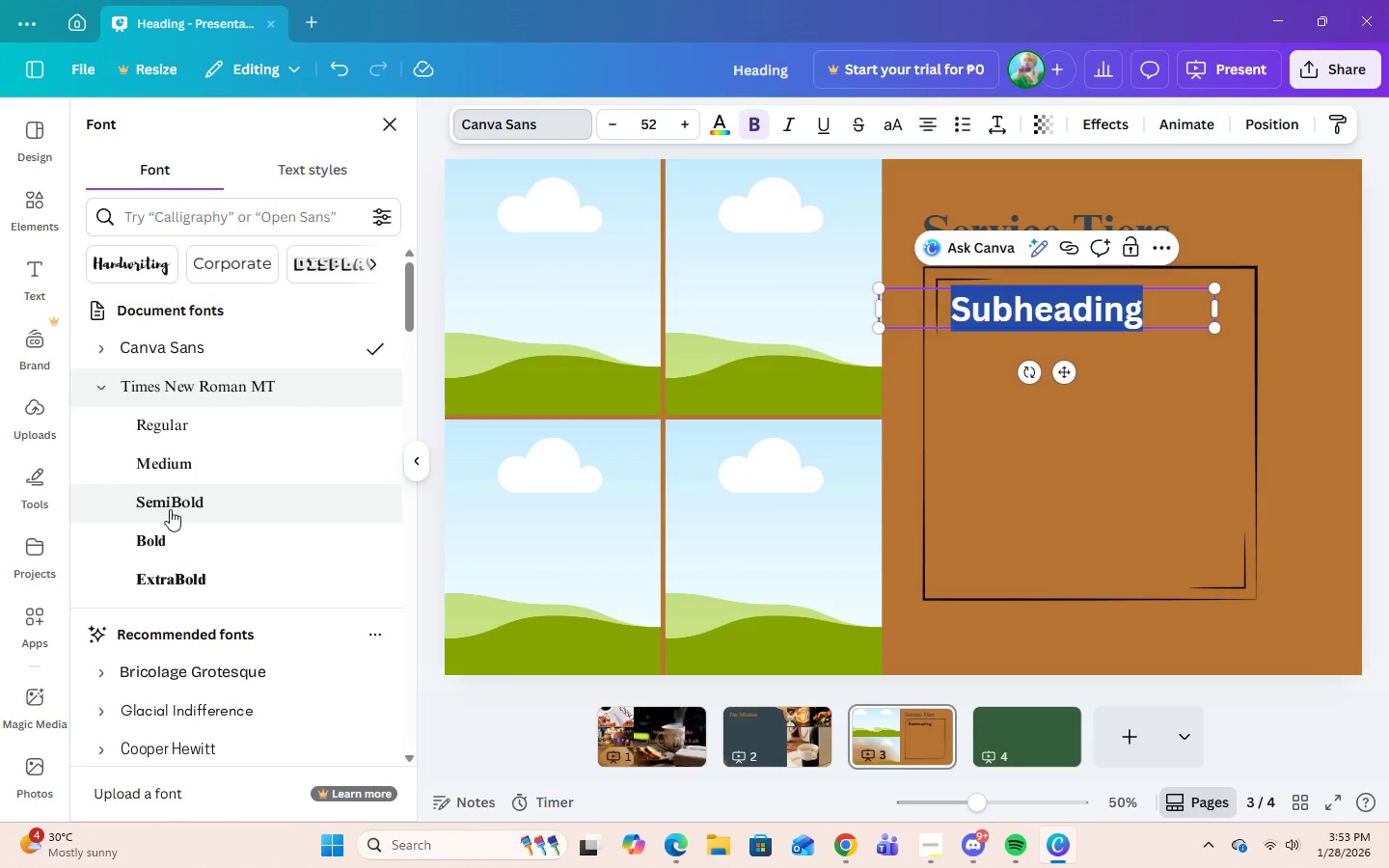 
left_click([172, 534])
 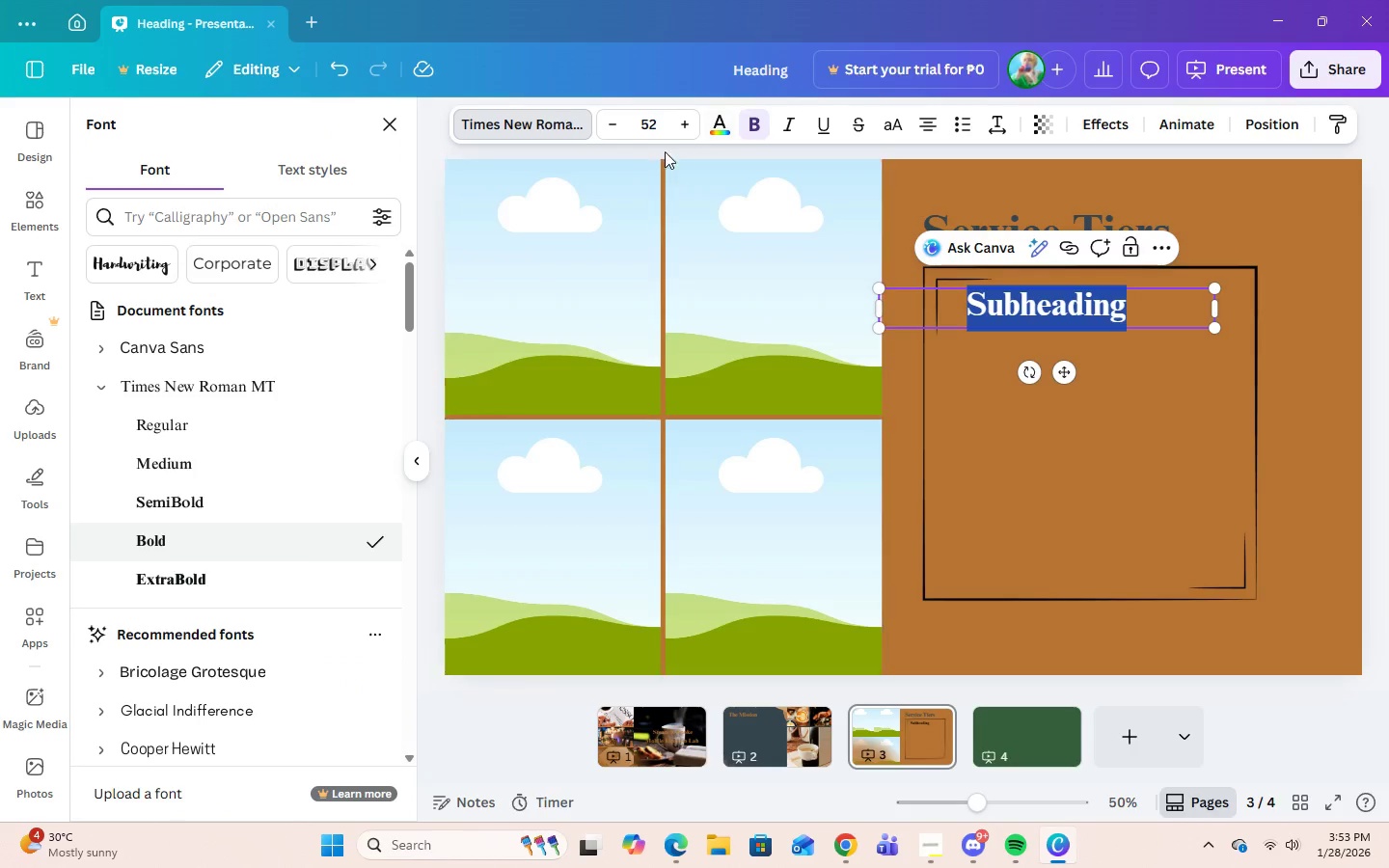 
left_click([656, 124])
 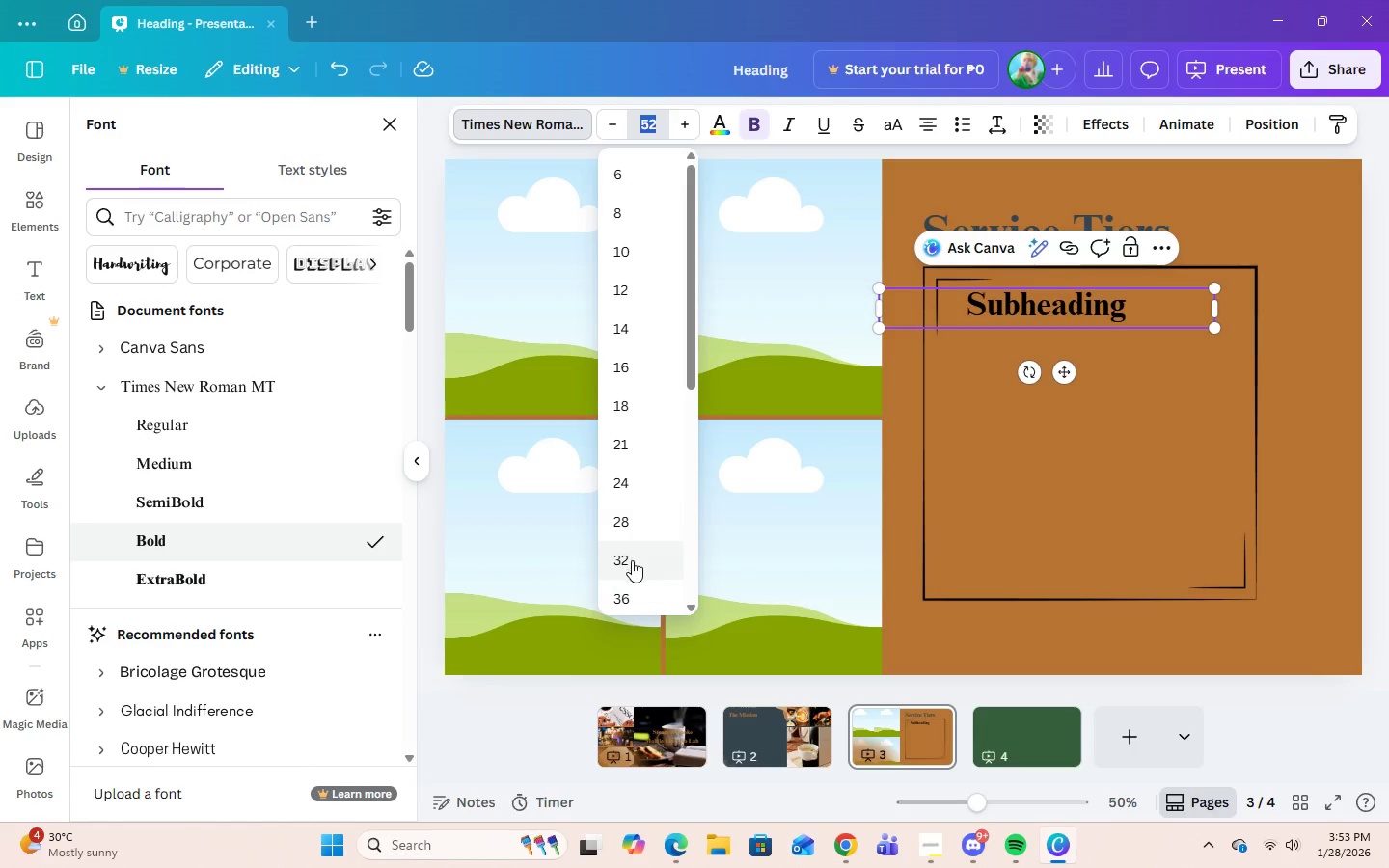 
left_click([632, 560])
 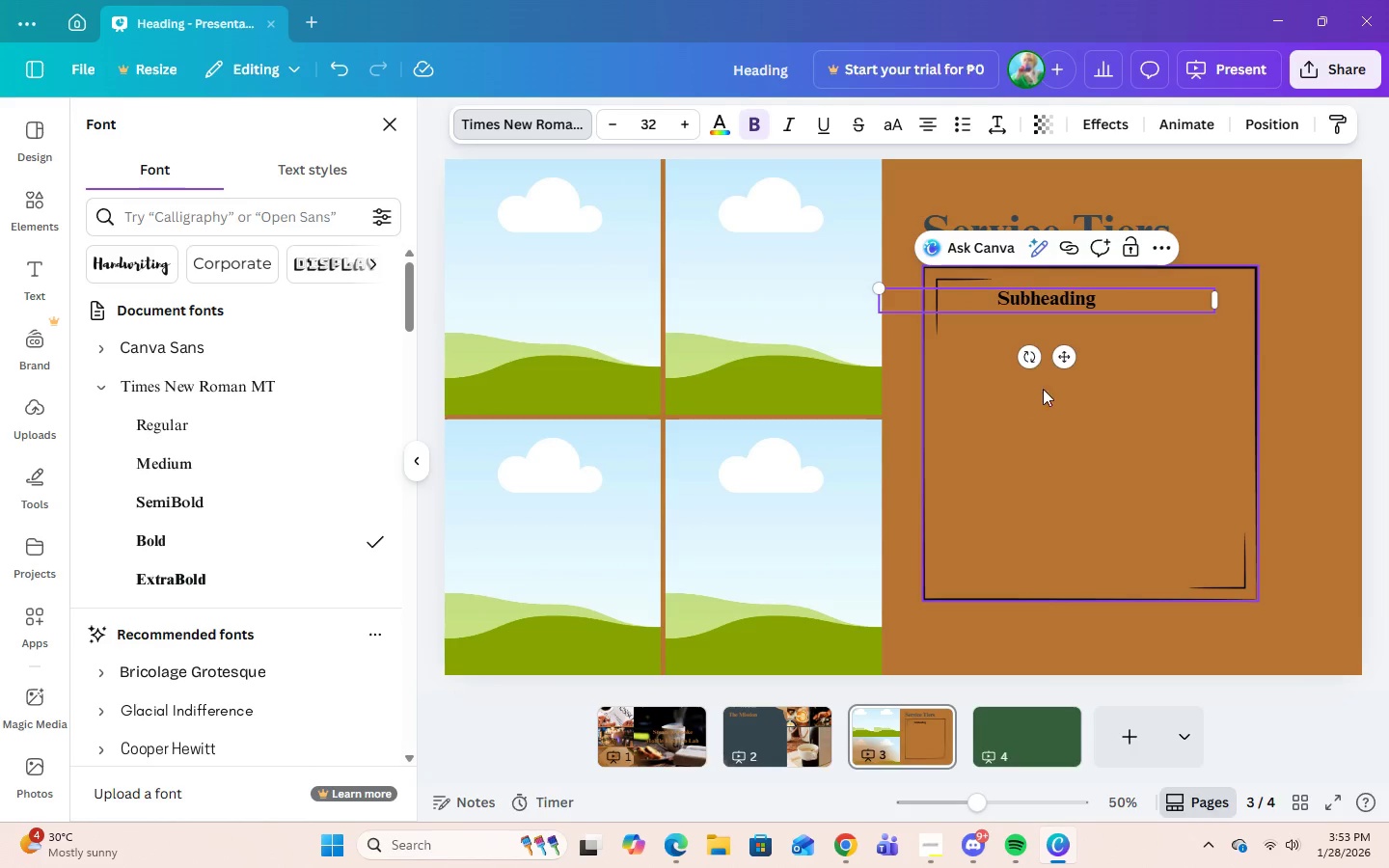 
left_click_drag(start_coordinate=[1060, 358], to_coordinate=[1014, 359])
 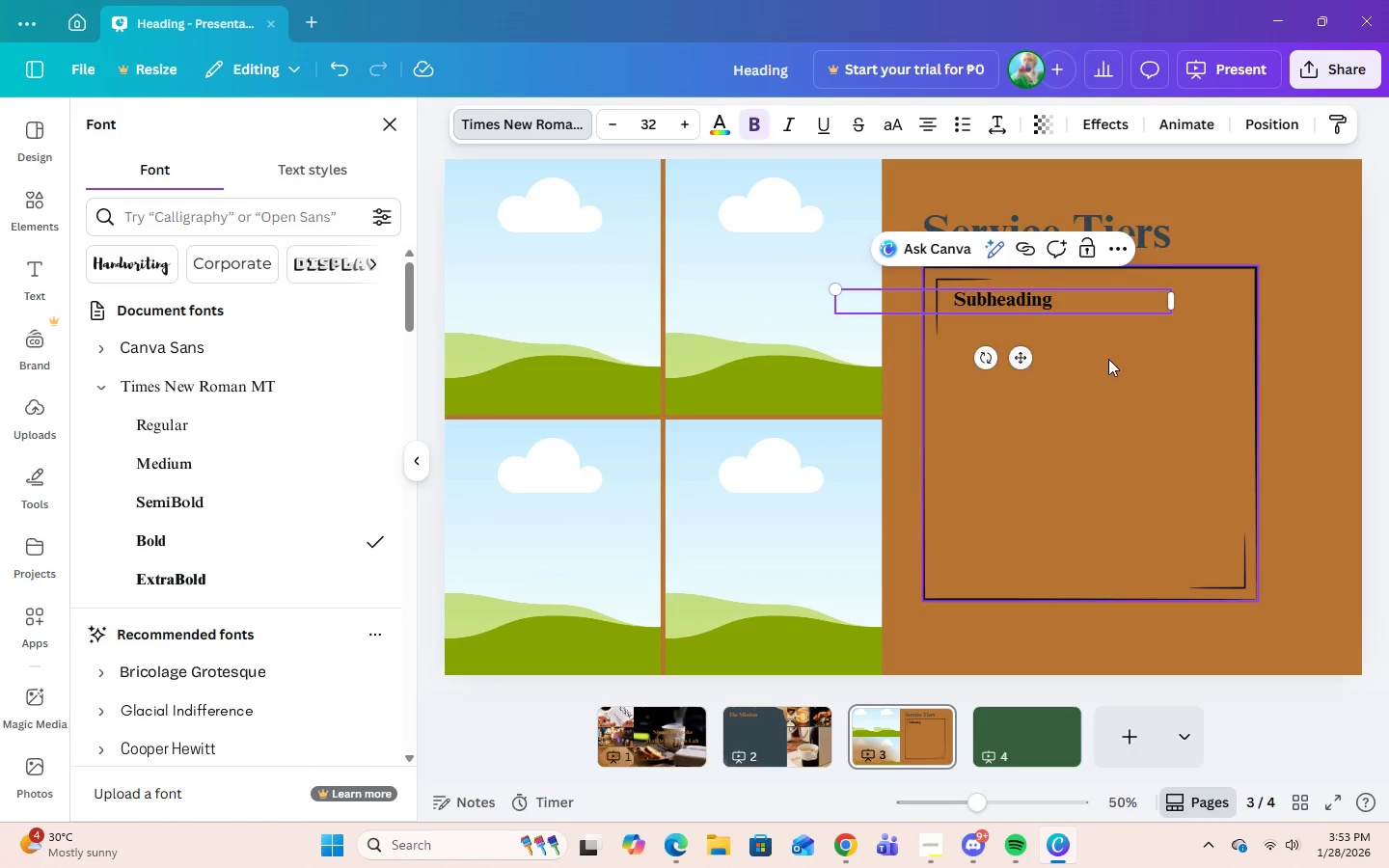 
left_click([1108, 359])
 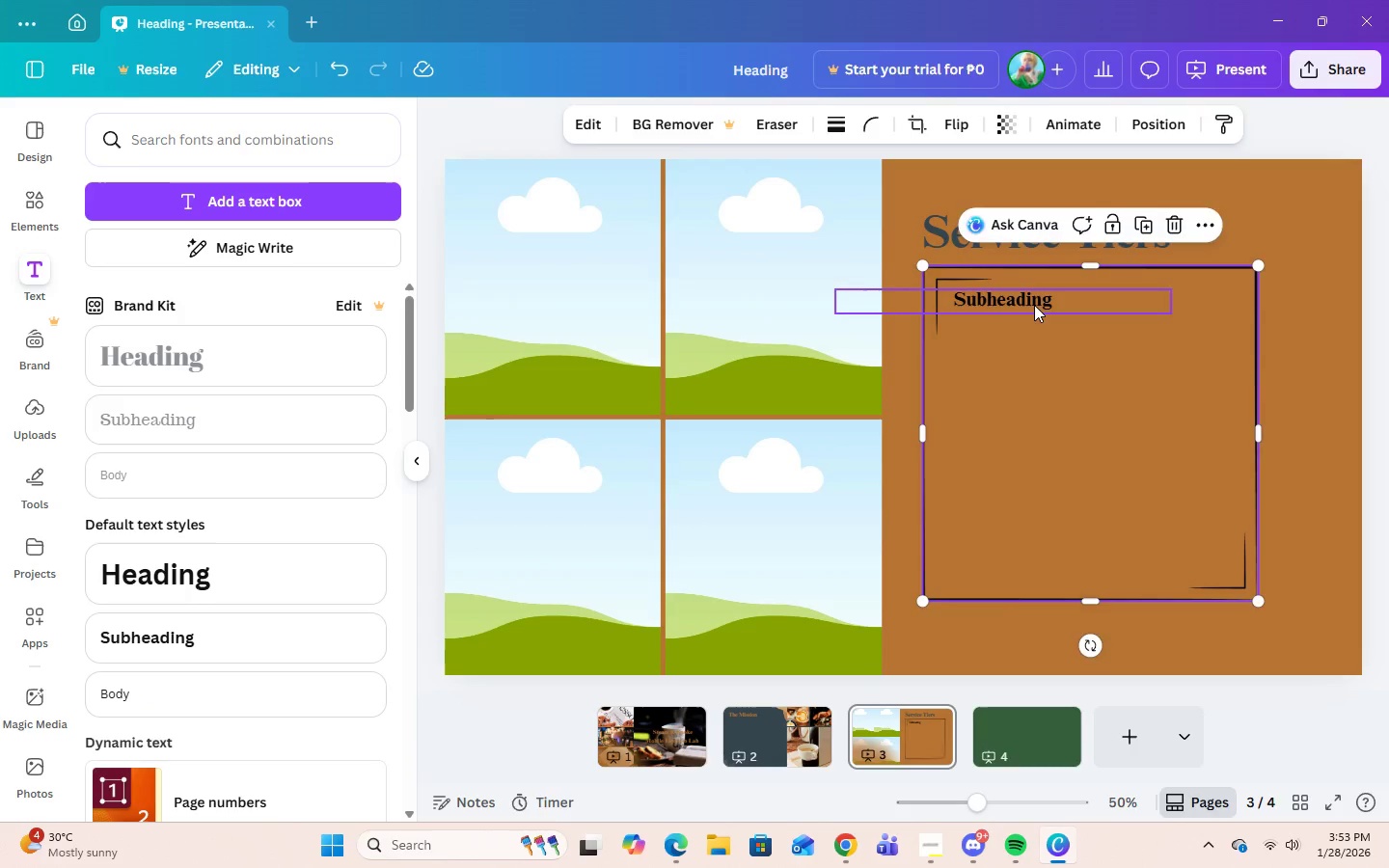 
double_click([1034, 305])
 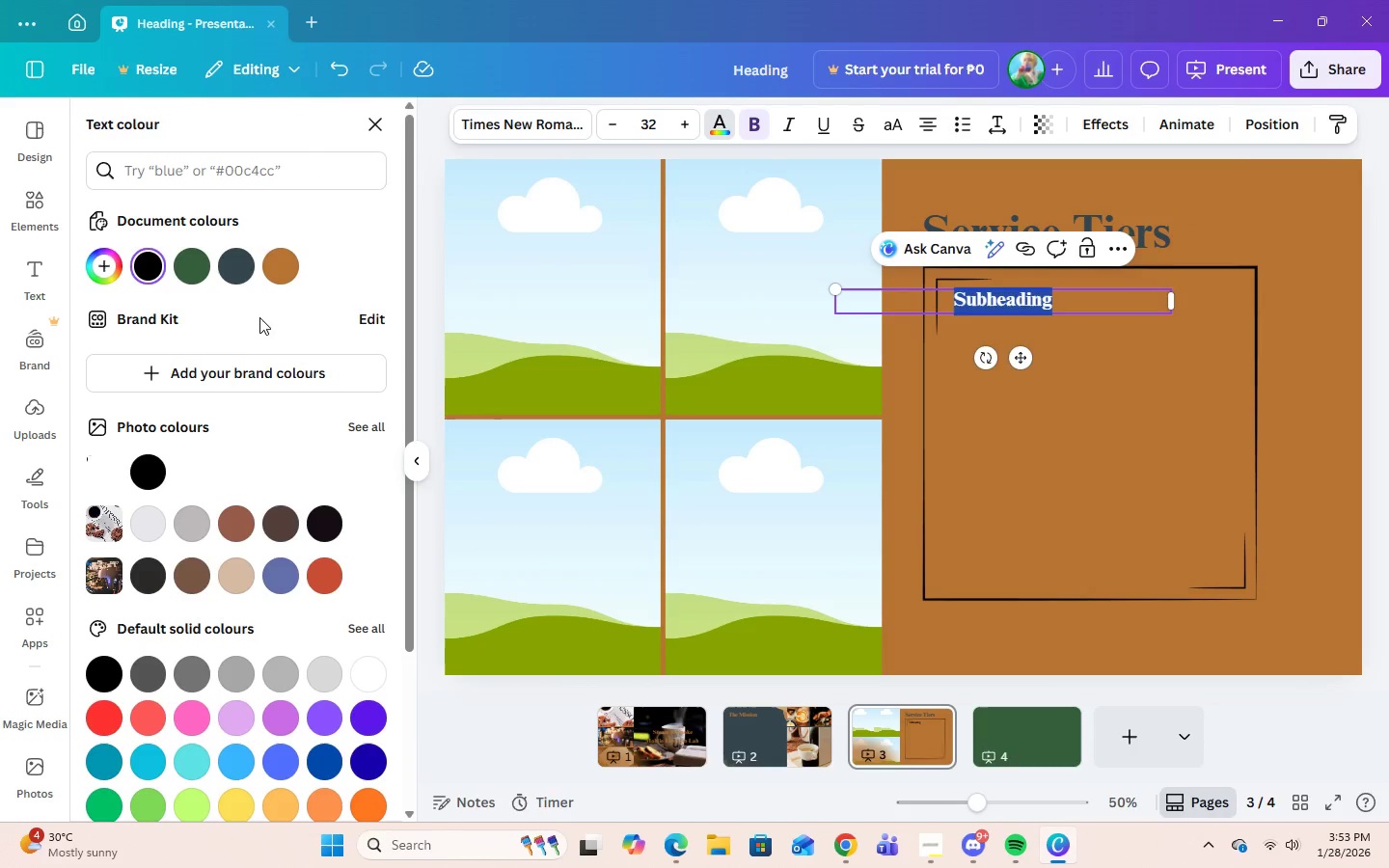 
left_click([246, 278])
 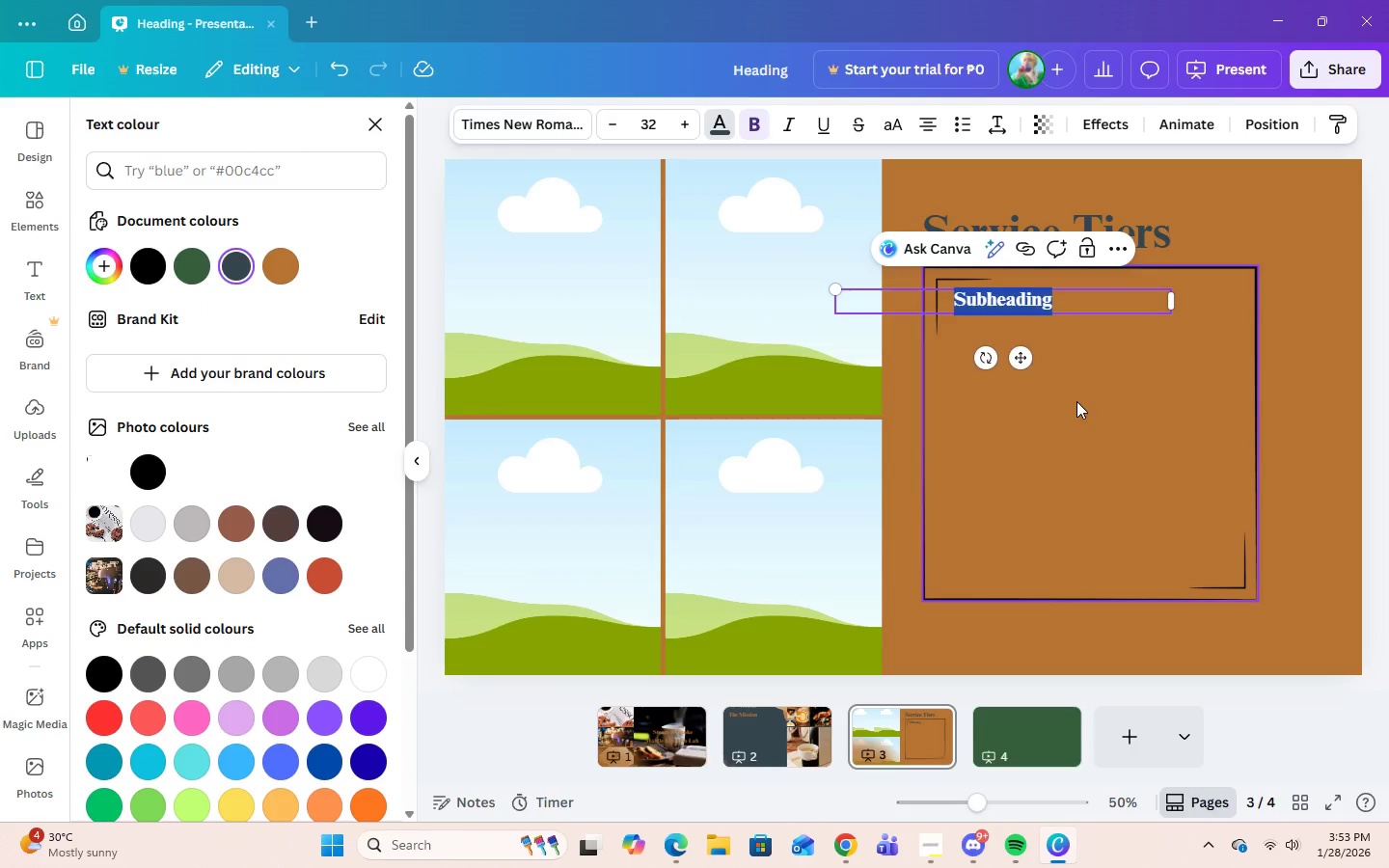 
wait(5.81)
 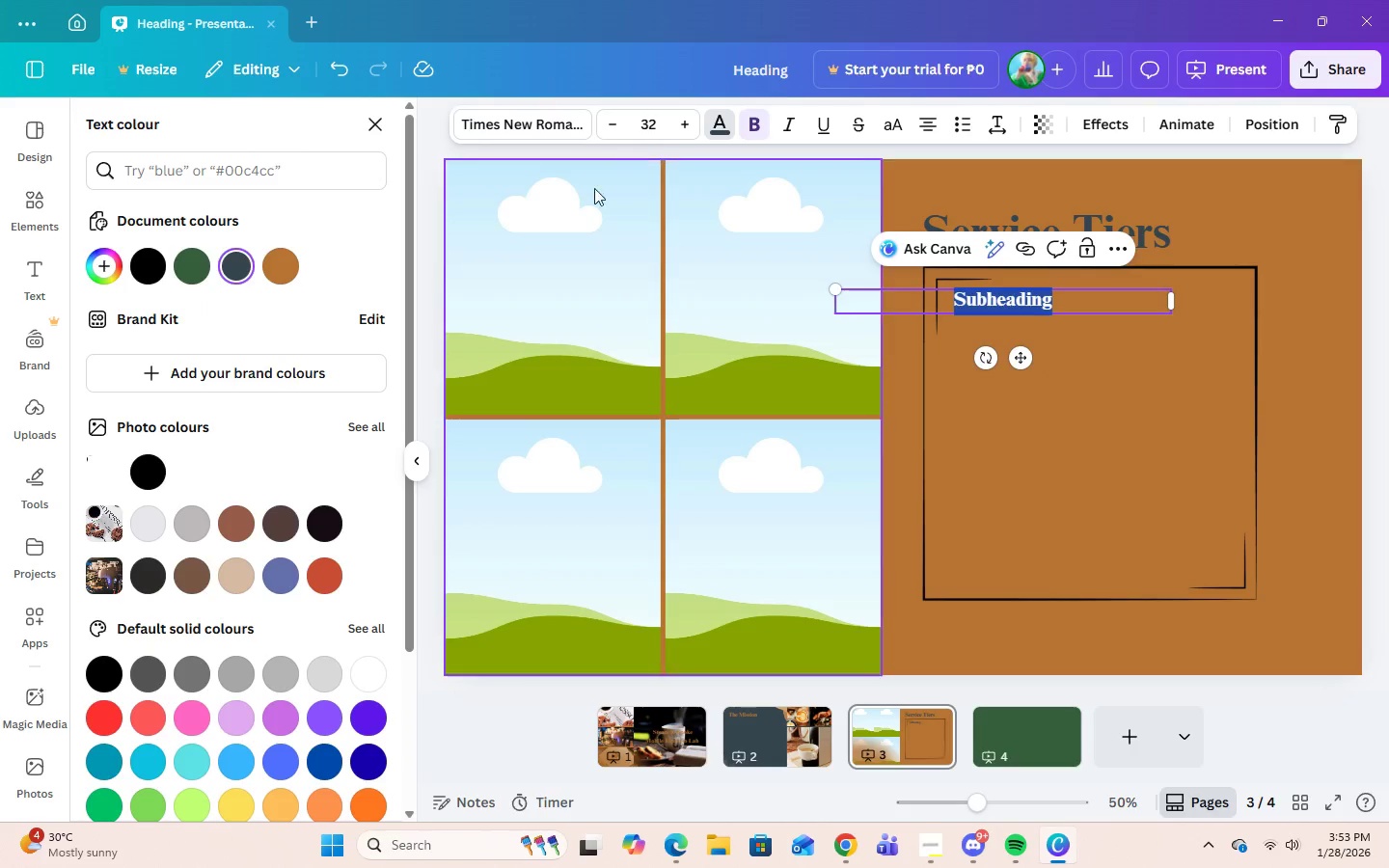 
left_click([1085, 394])
 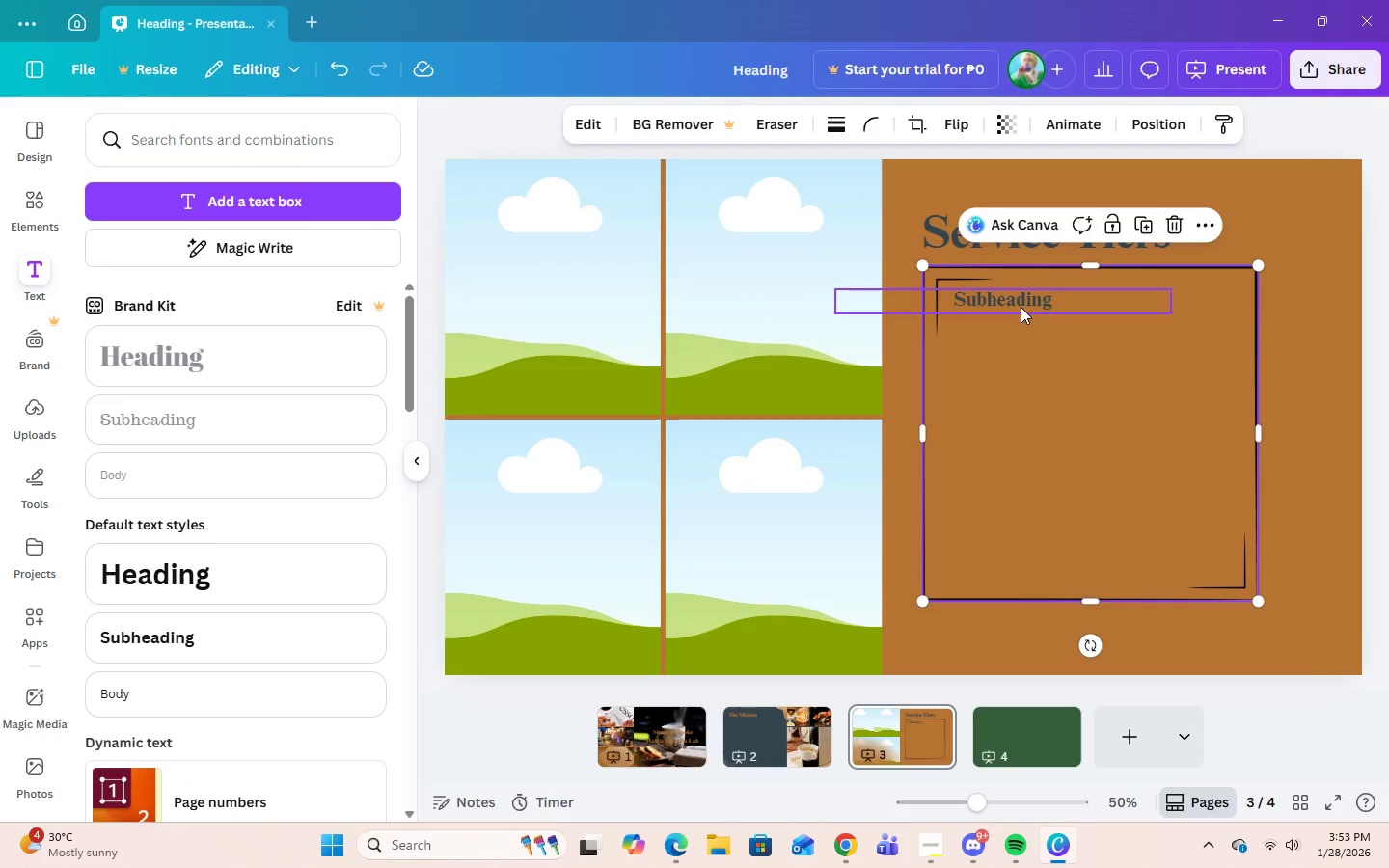 
double_click([1044, 305])
 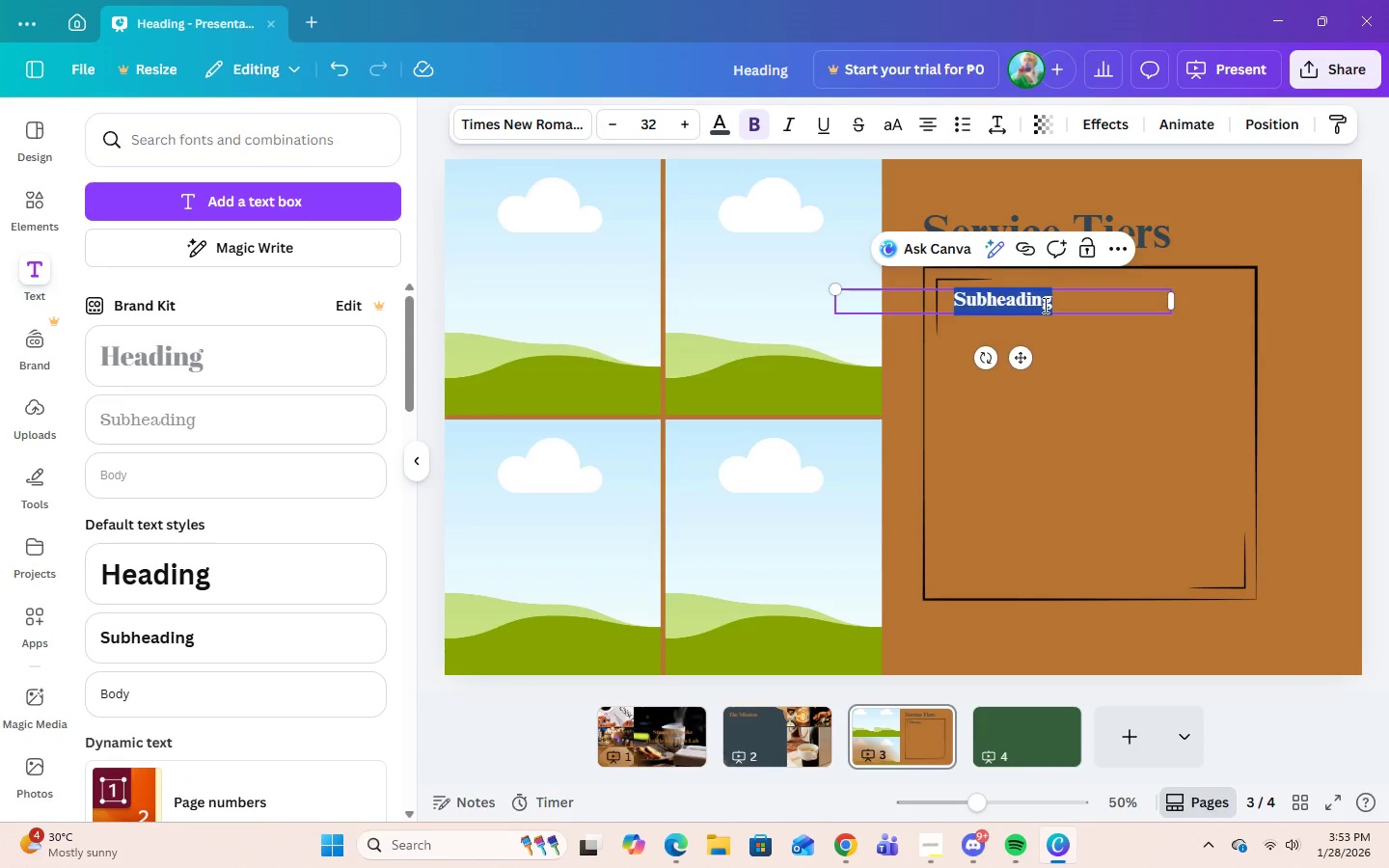 
triple_click([1044, 305])
 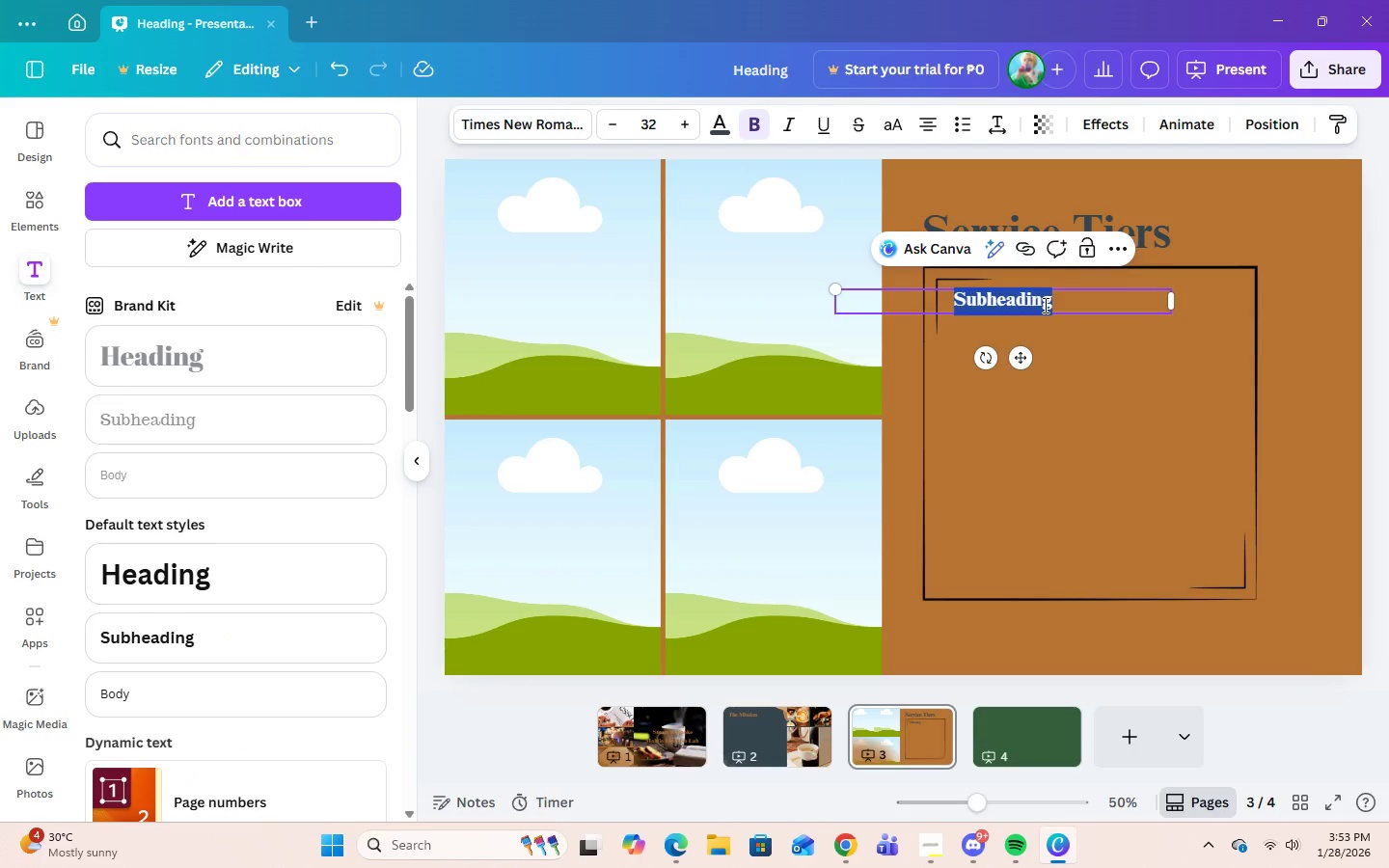 
type(Daily Pop-Up)
 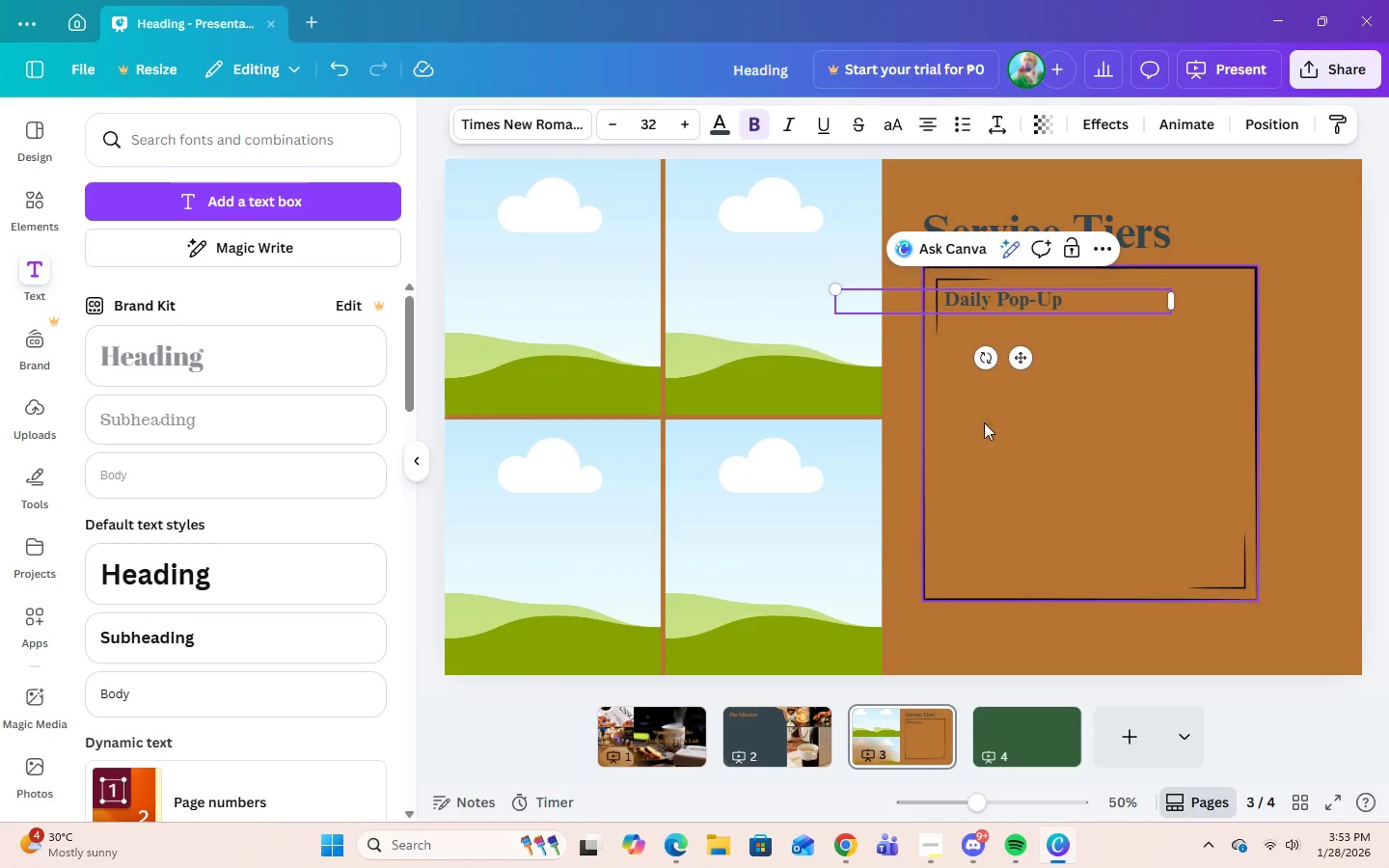 
left_click([983, 448])
 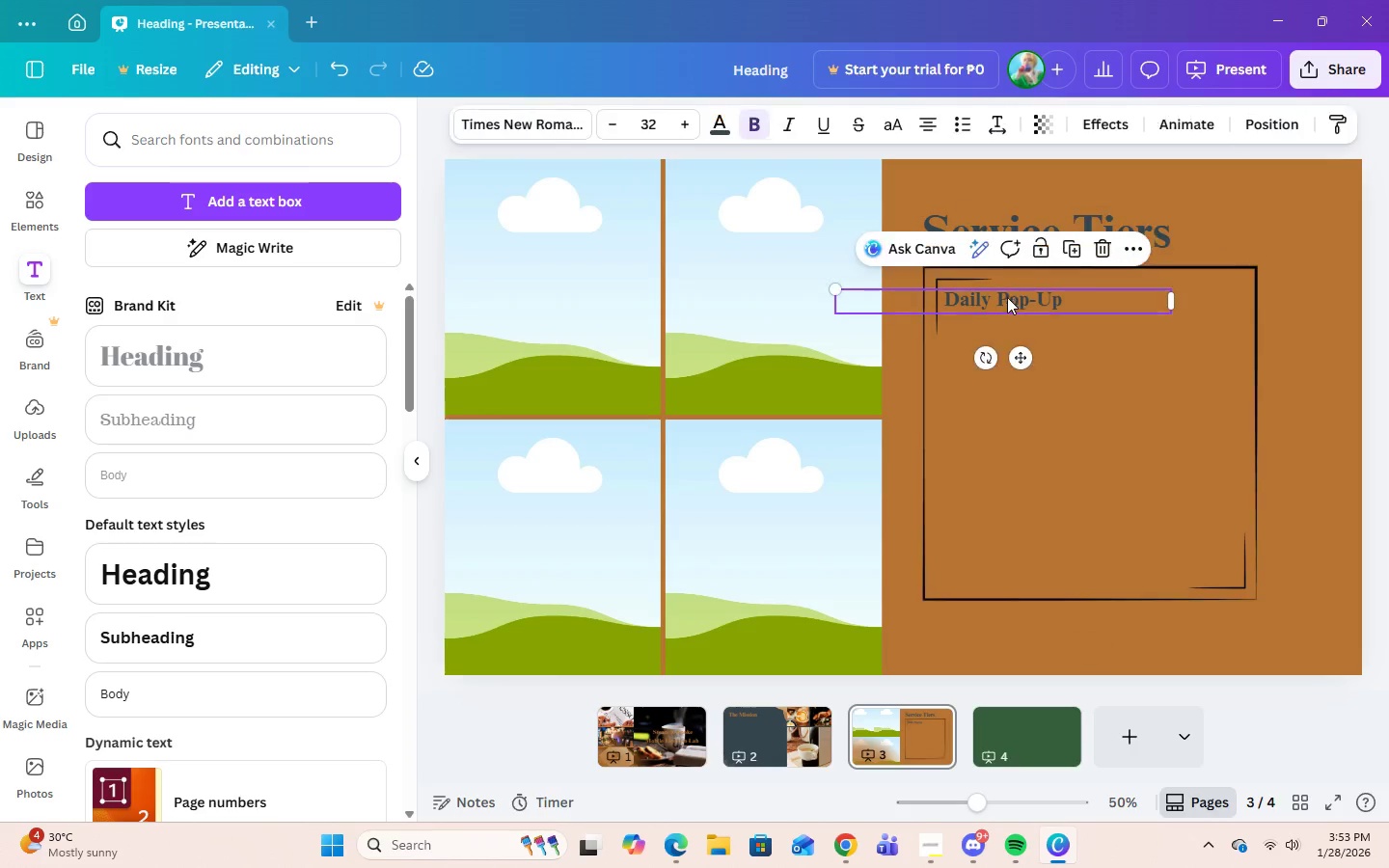 
double_click([945, 296])
 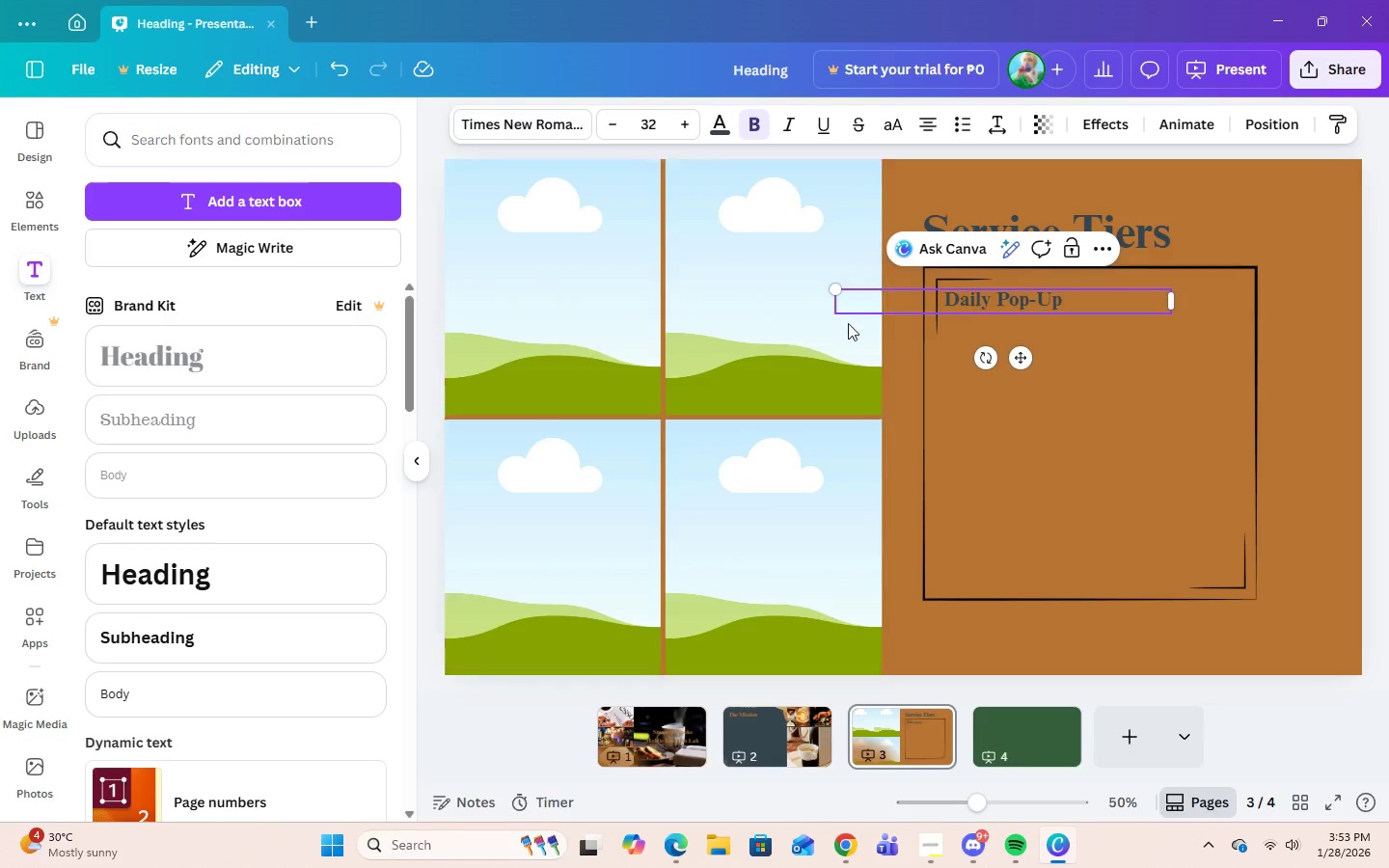 
left_click([1079, 422])
 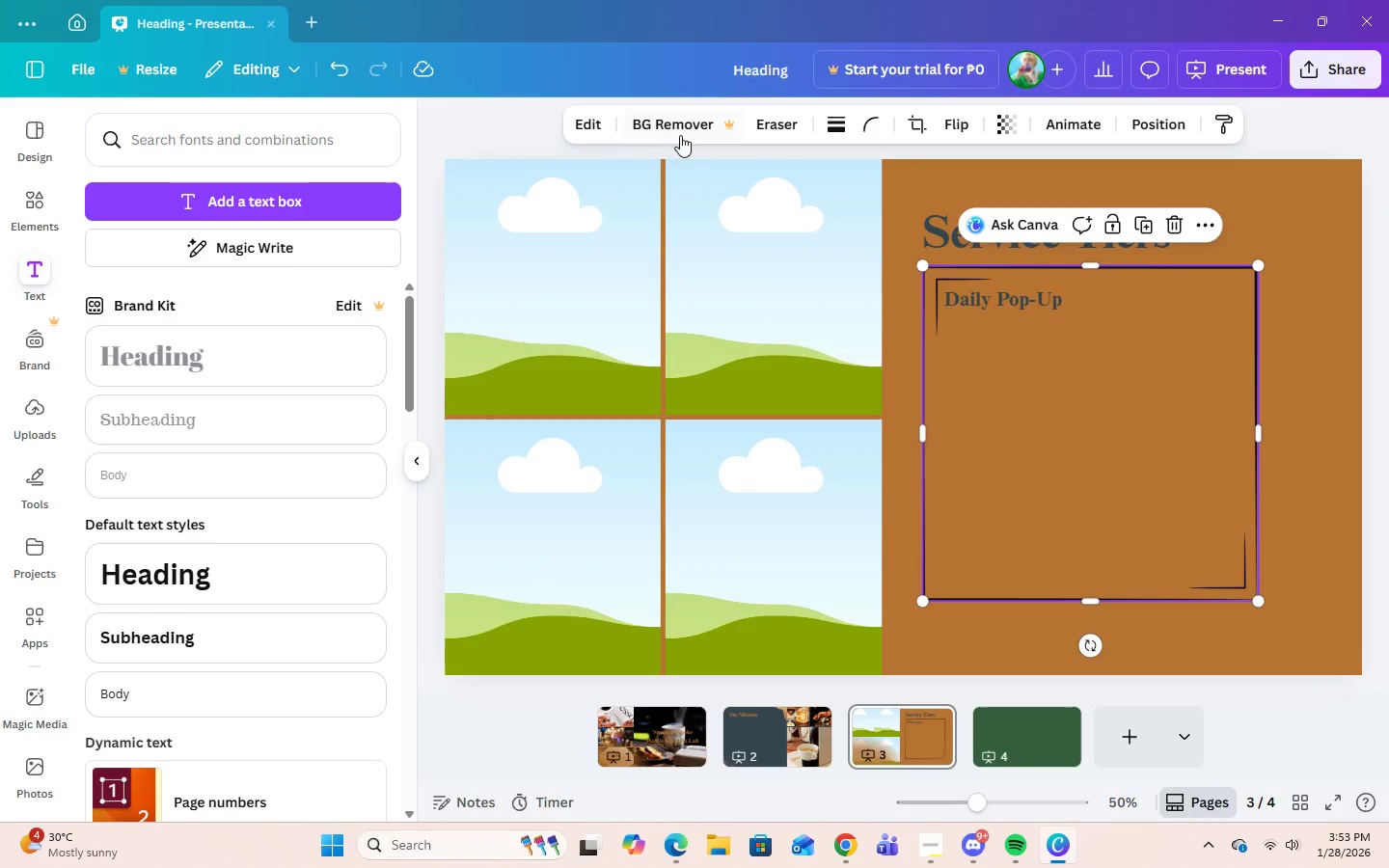 
wait(5.12)
 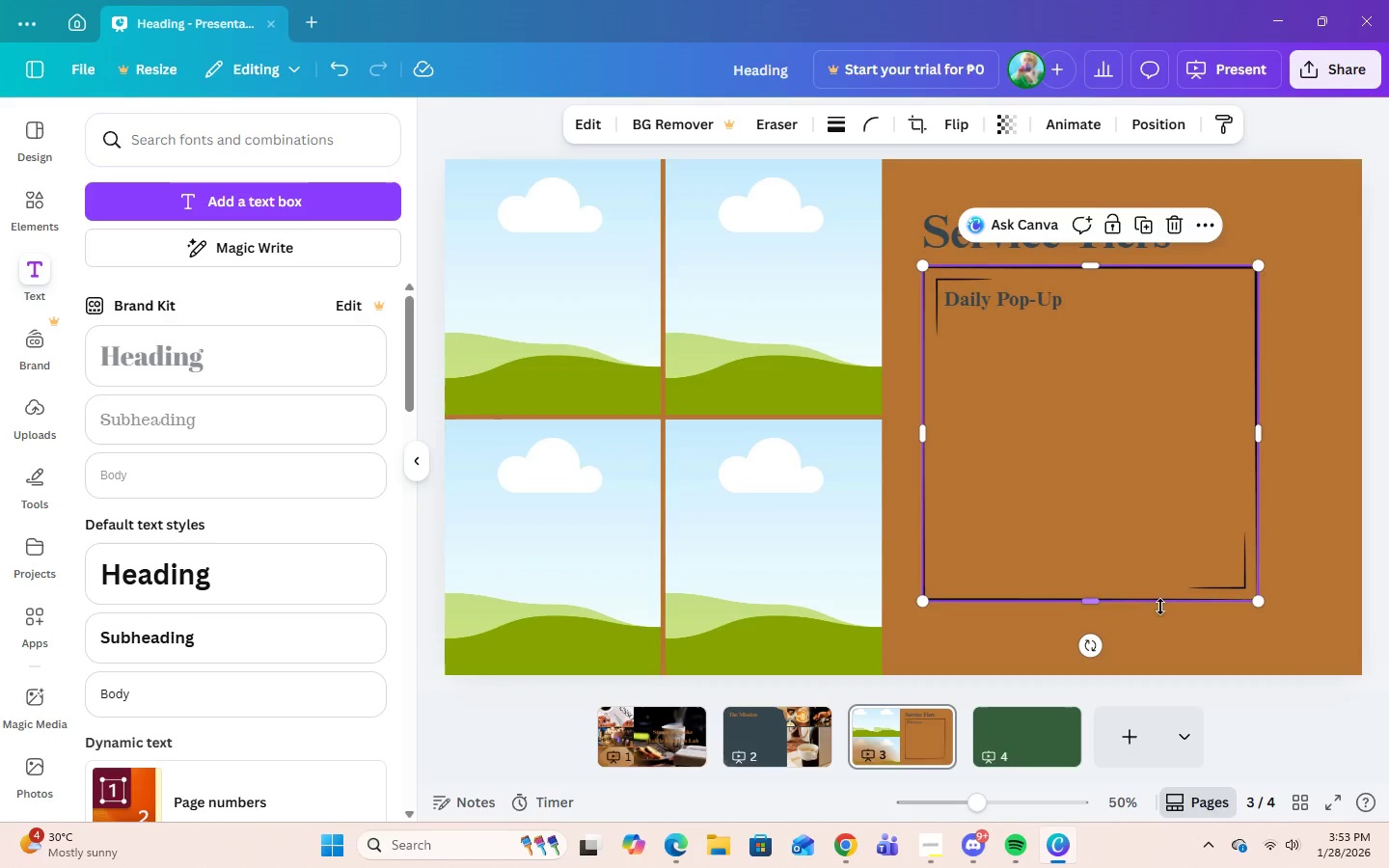 
left_click([1332, 394])
 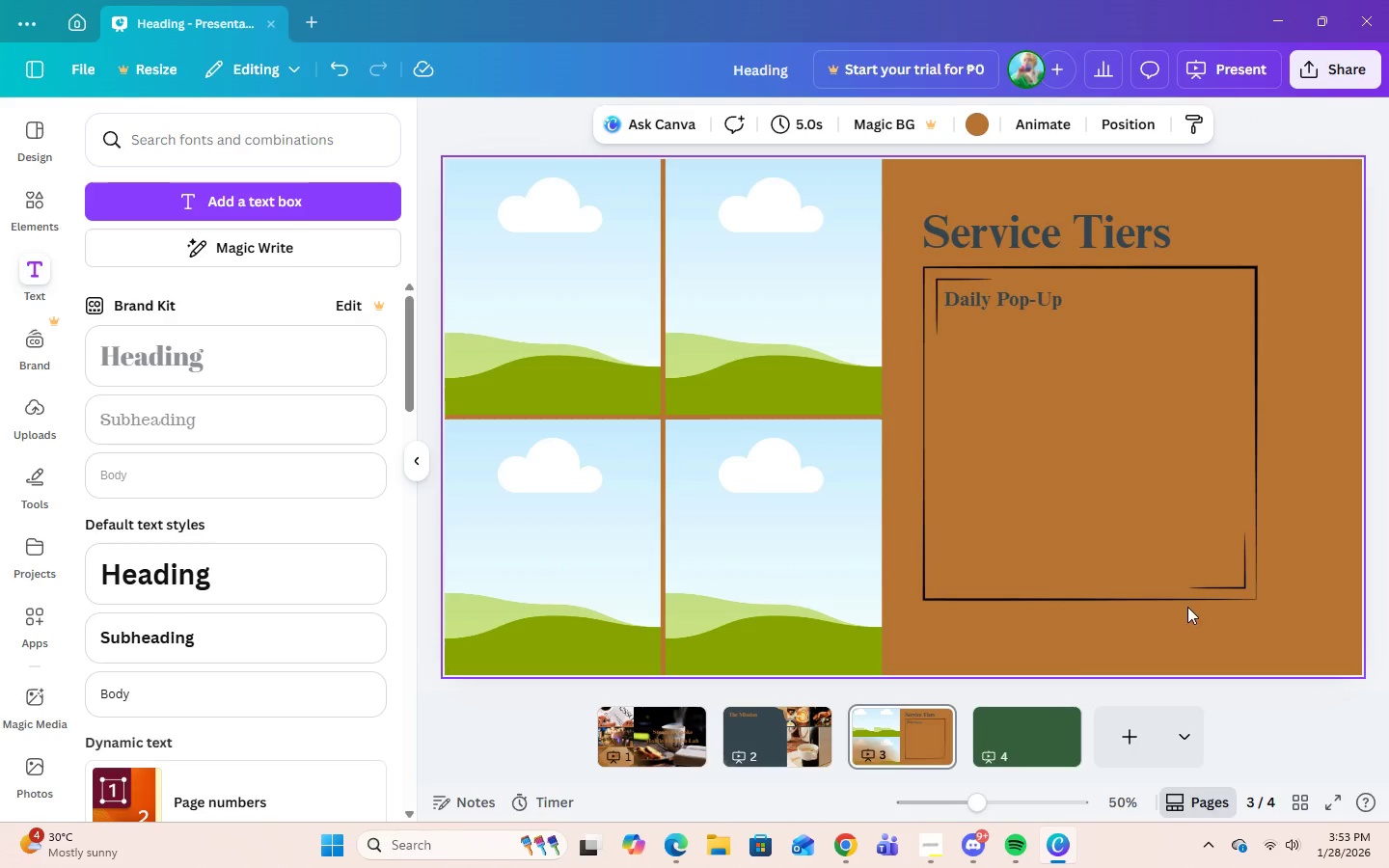 
left_click([1186, 599])
 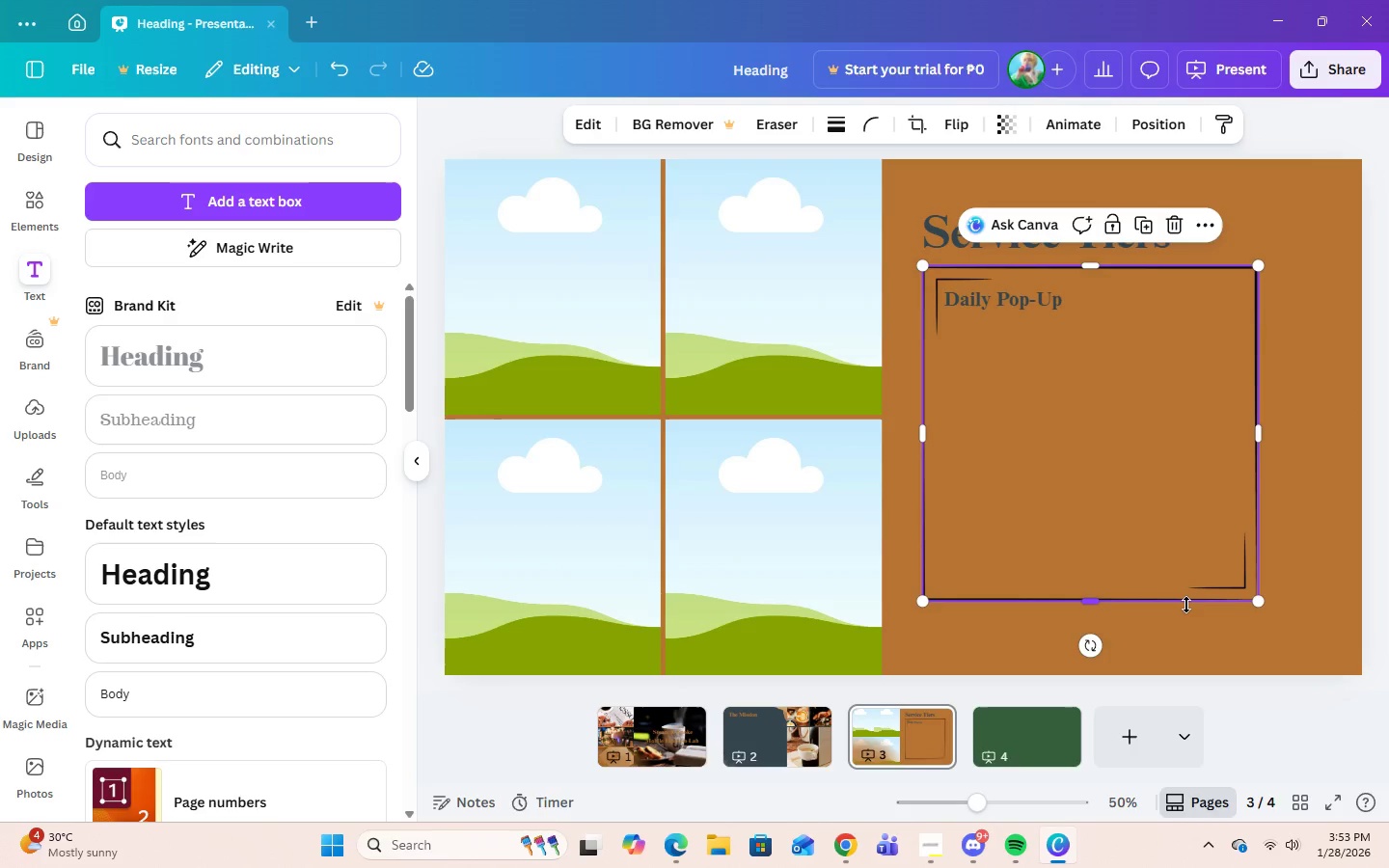 
left_click([1172, 233])
 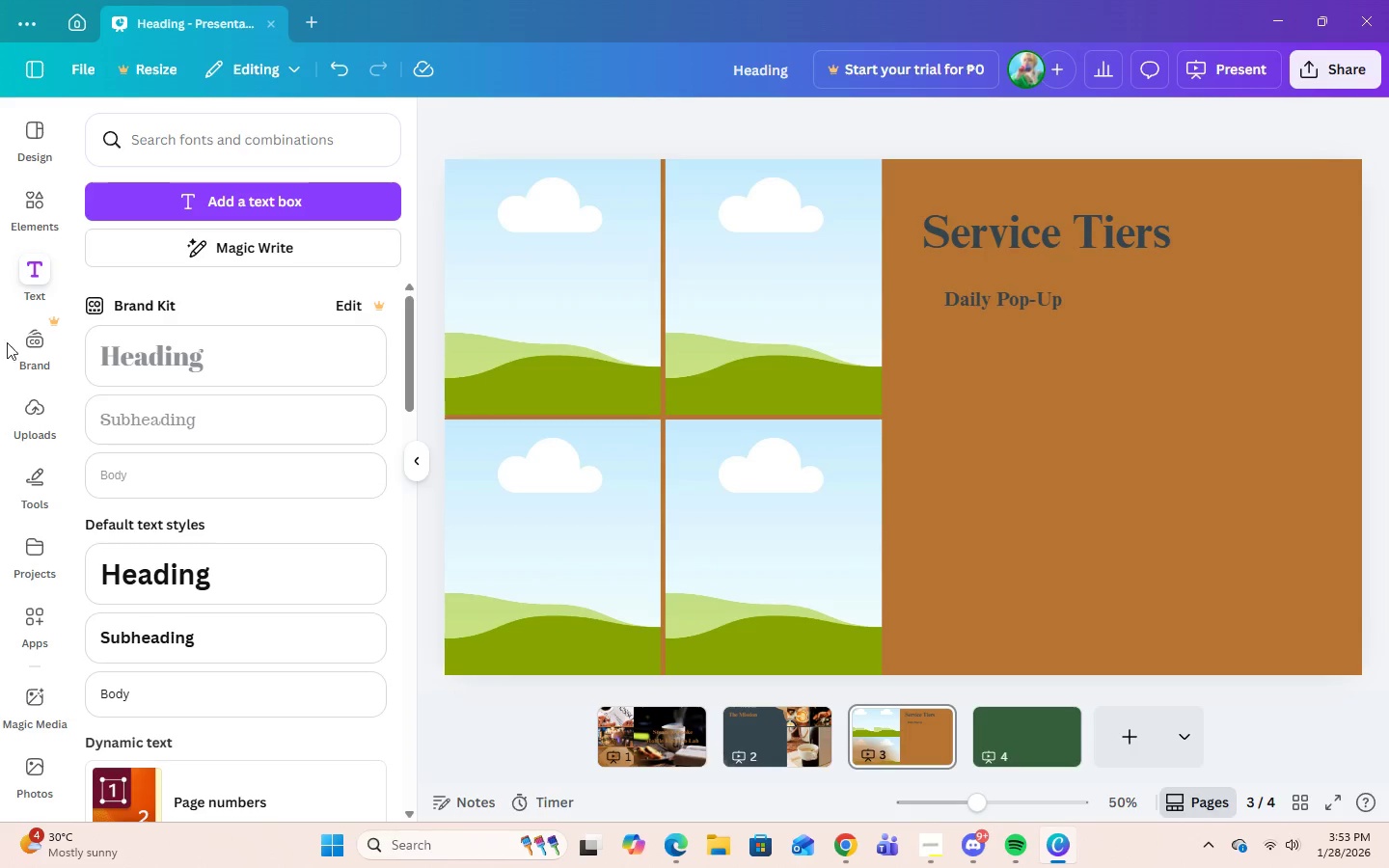 
left_click([25, 205])
 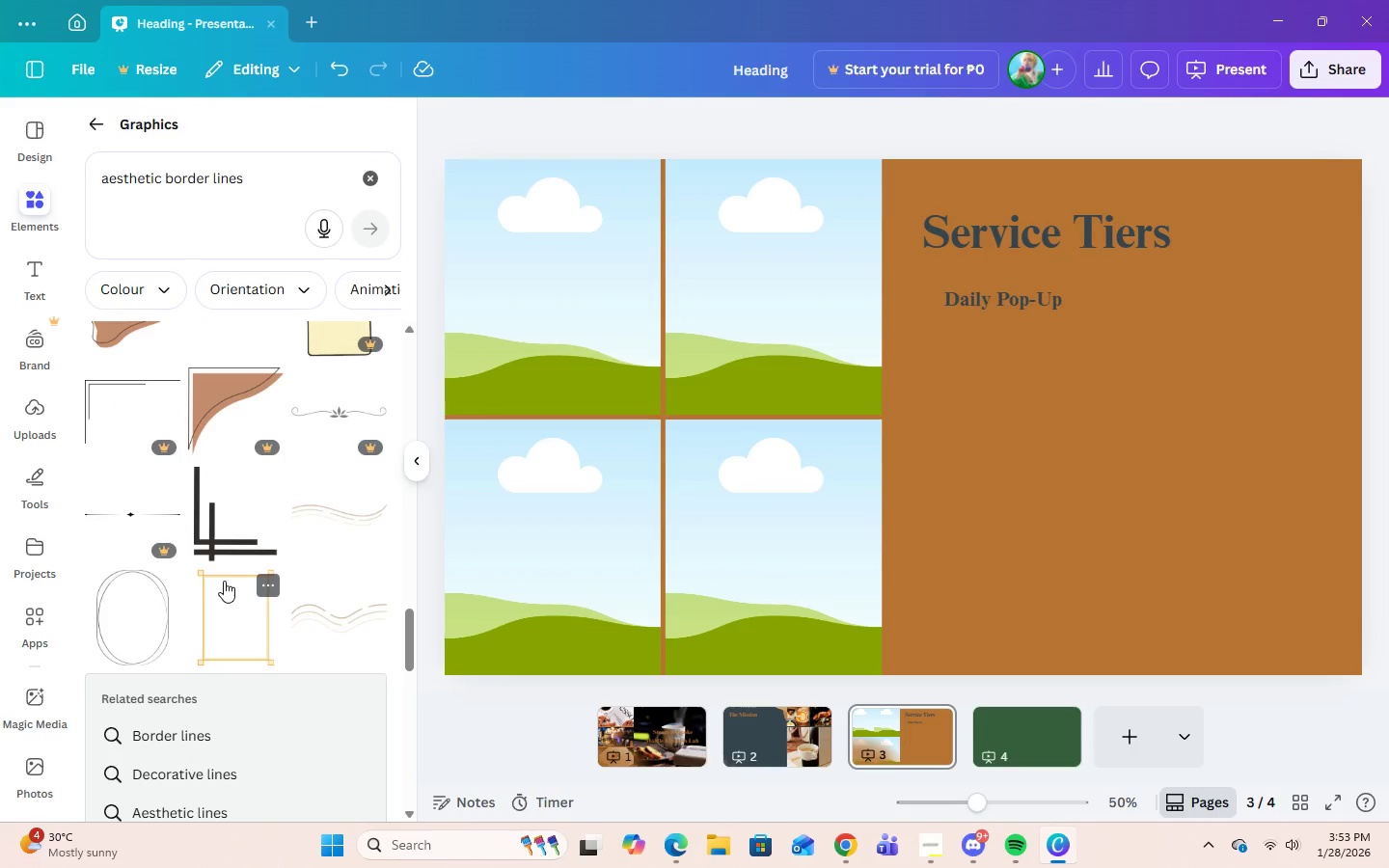 
scroll: coordinate [229, 599], scroll_direction: down, amount: 18.0
 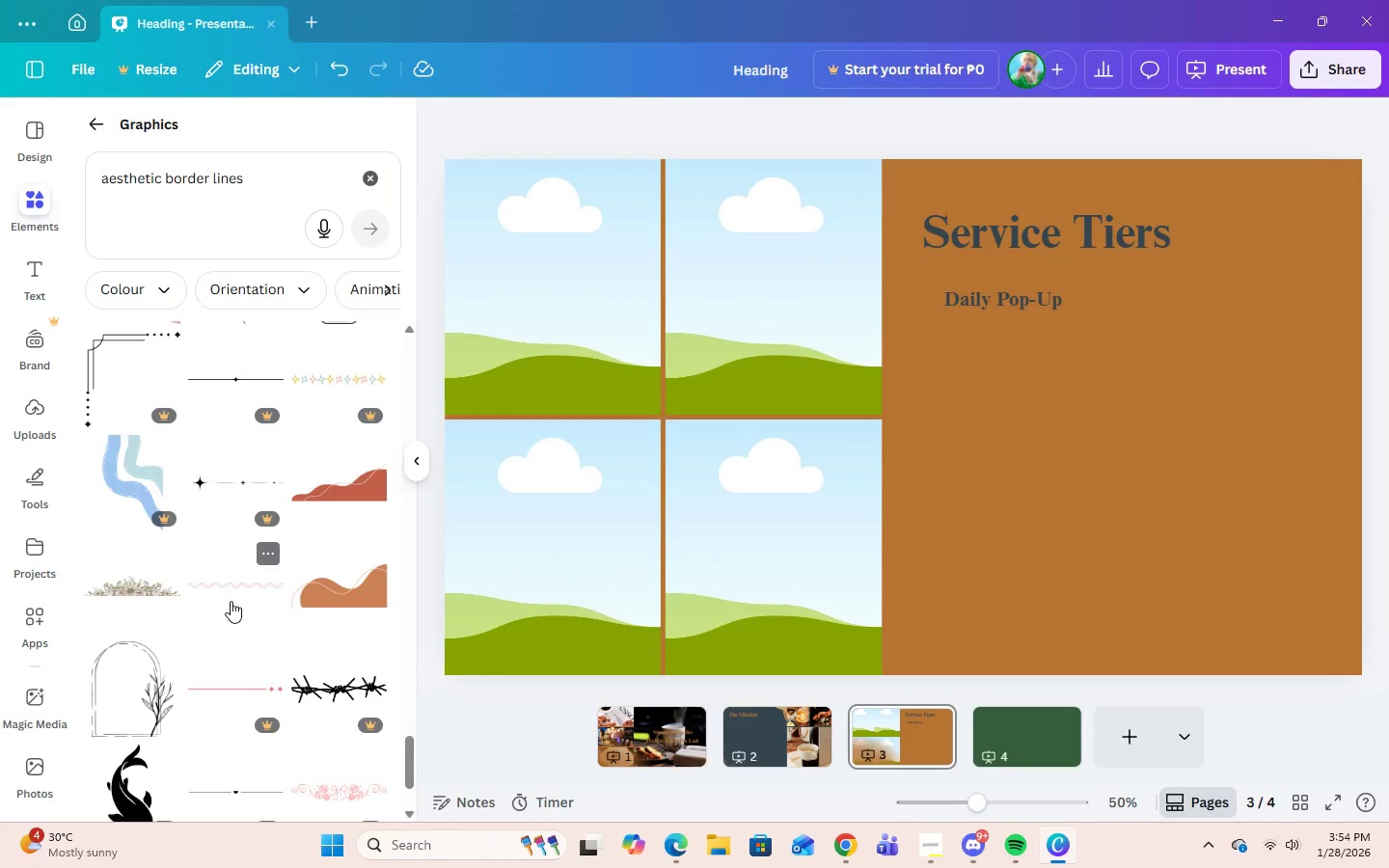 
scroll: coordinate [231, 601], scroll_direction: down, amount: 3.0
 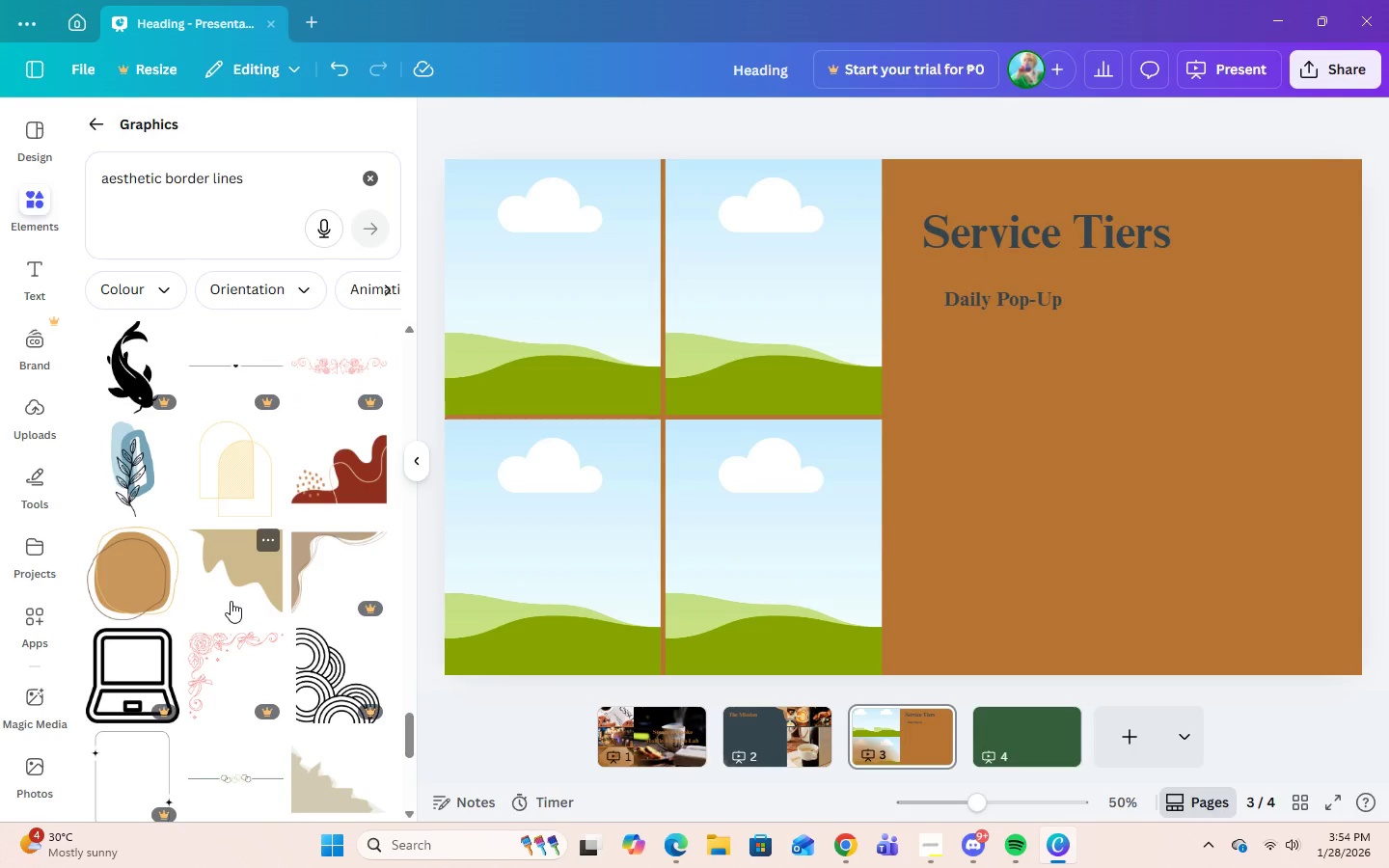 
left_click([134, 593])
 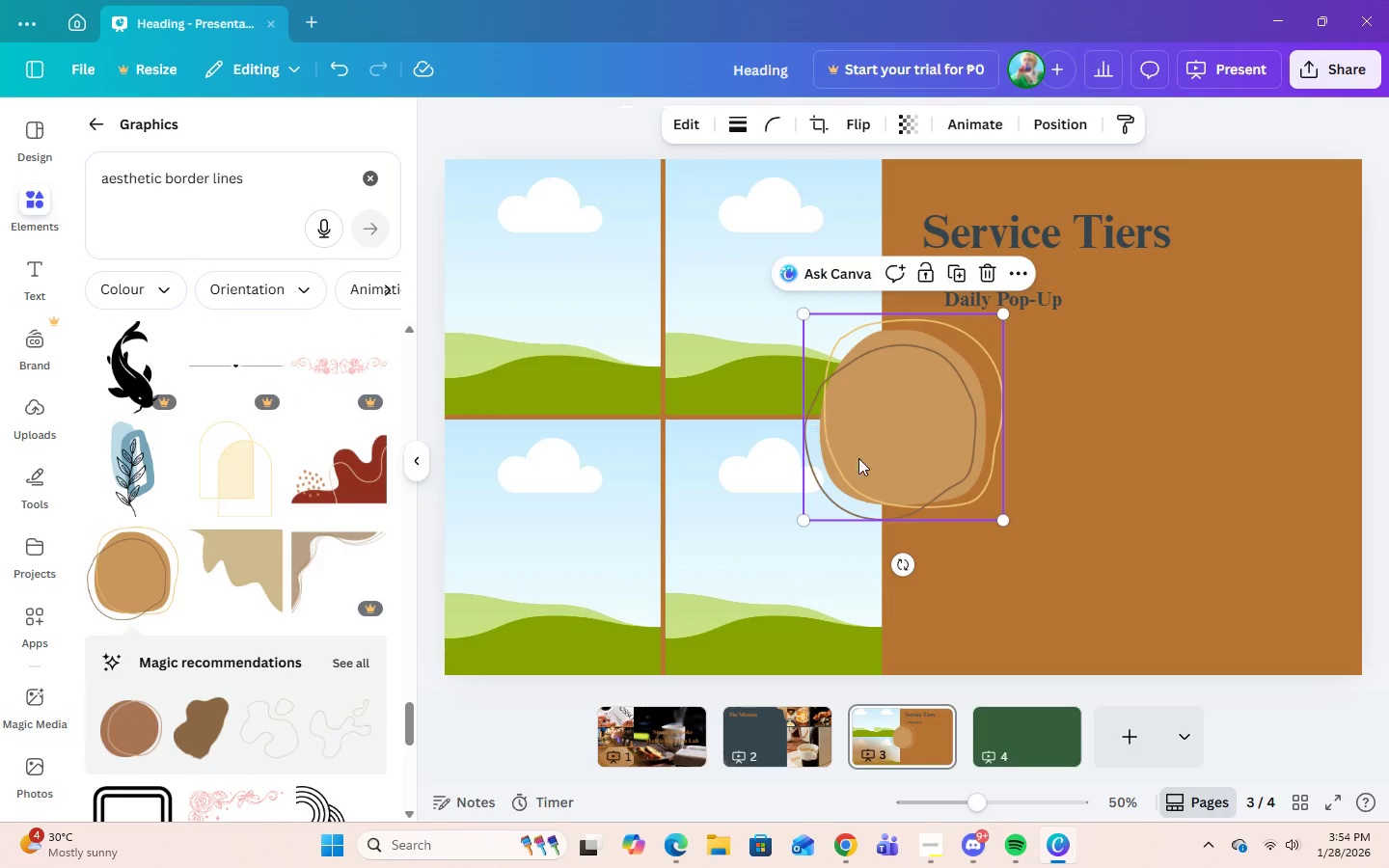 
left_click_drag(start_coordinate=[895, 460], to_coordinate=[1076, 460])
 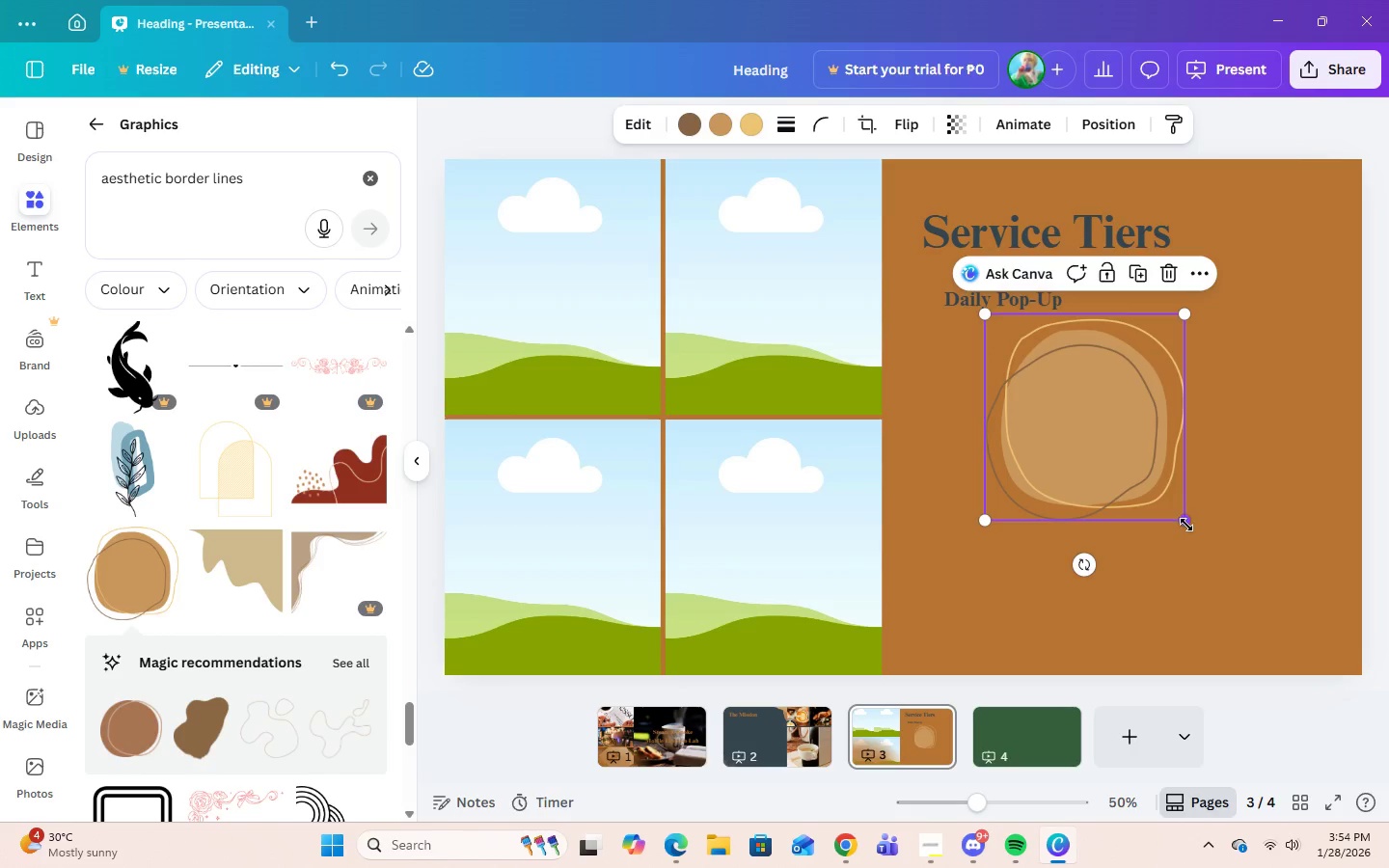 
left_click_drag(start_coordinate=[1186, 525], to_coordinate=[1334, 626])
 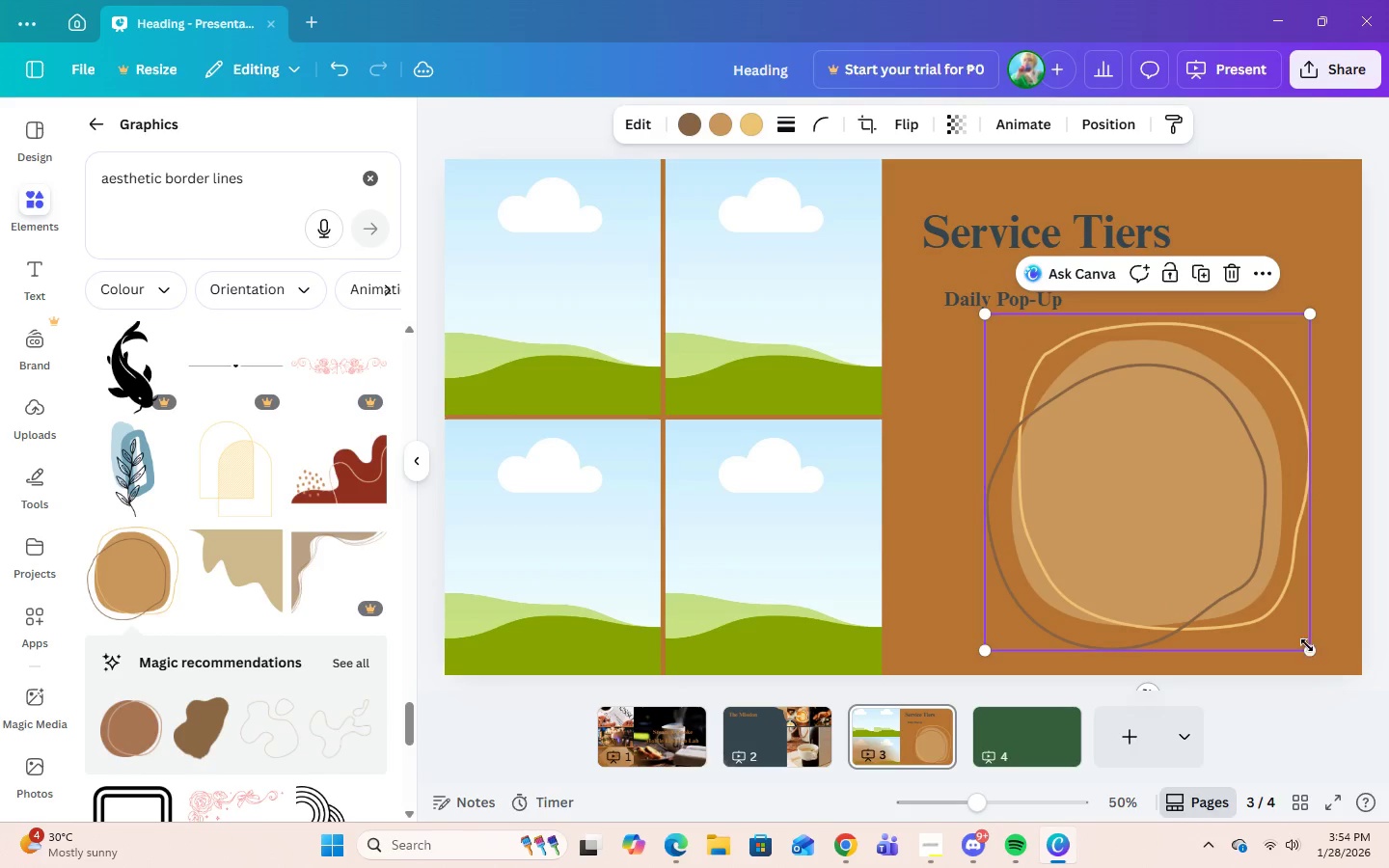 
left_click_drag(start_coordinate=[1309, 645], to_coordinate=[1311, 637])
 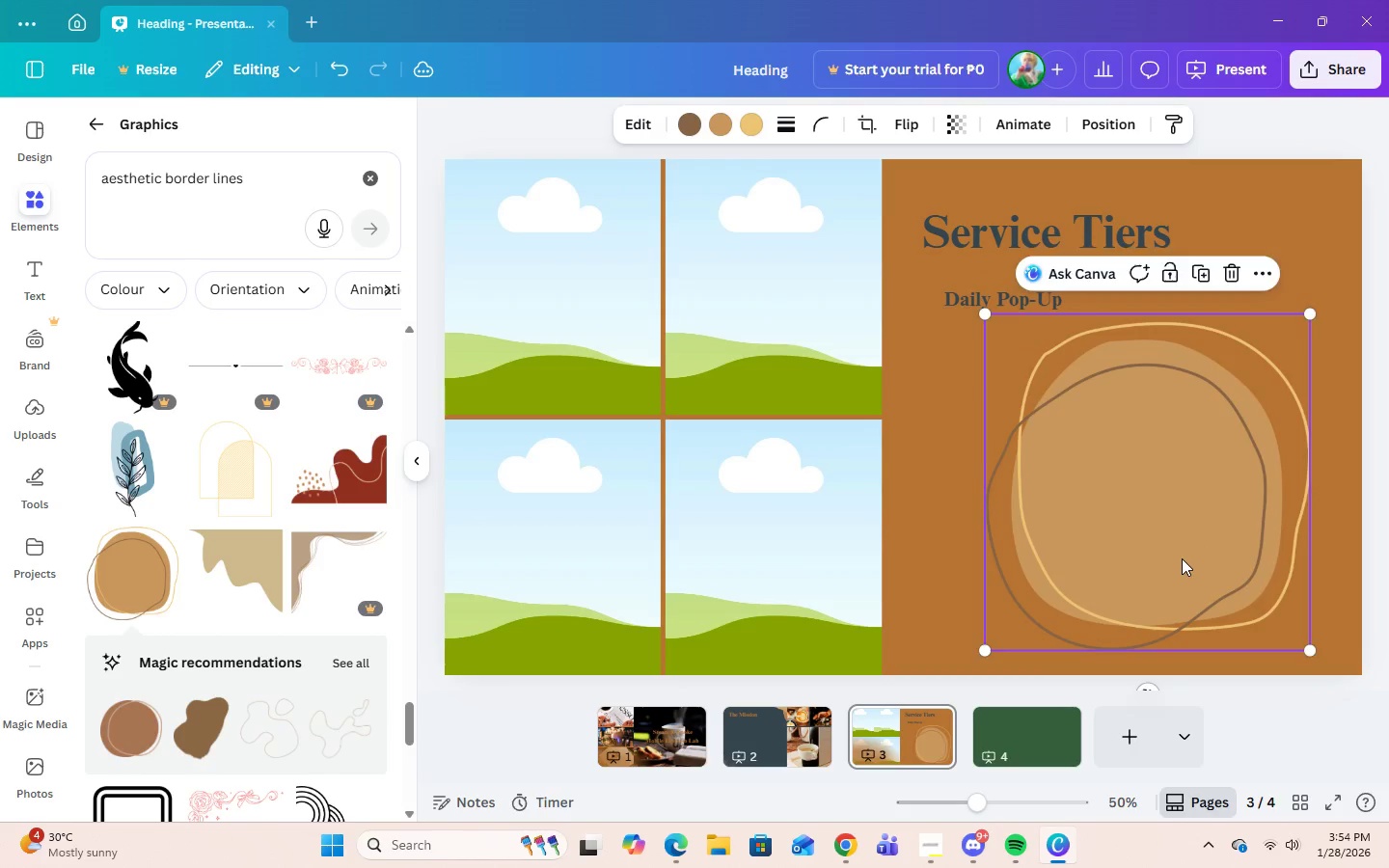 
left_click_drag(start_coordinate=[1181, 559], to_coordinate=[1068, 494])
 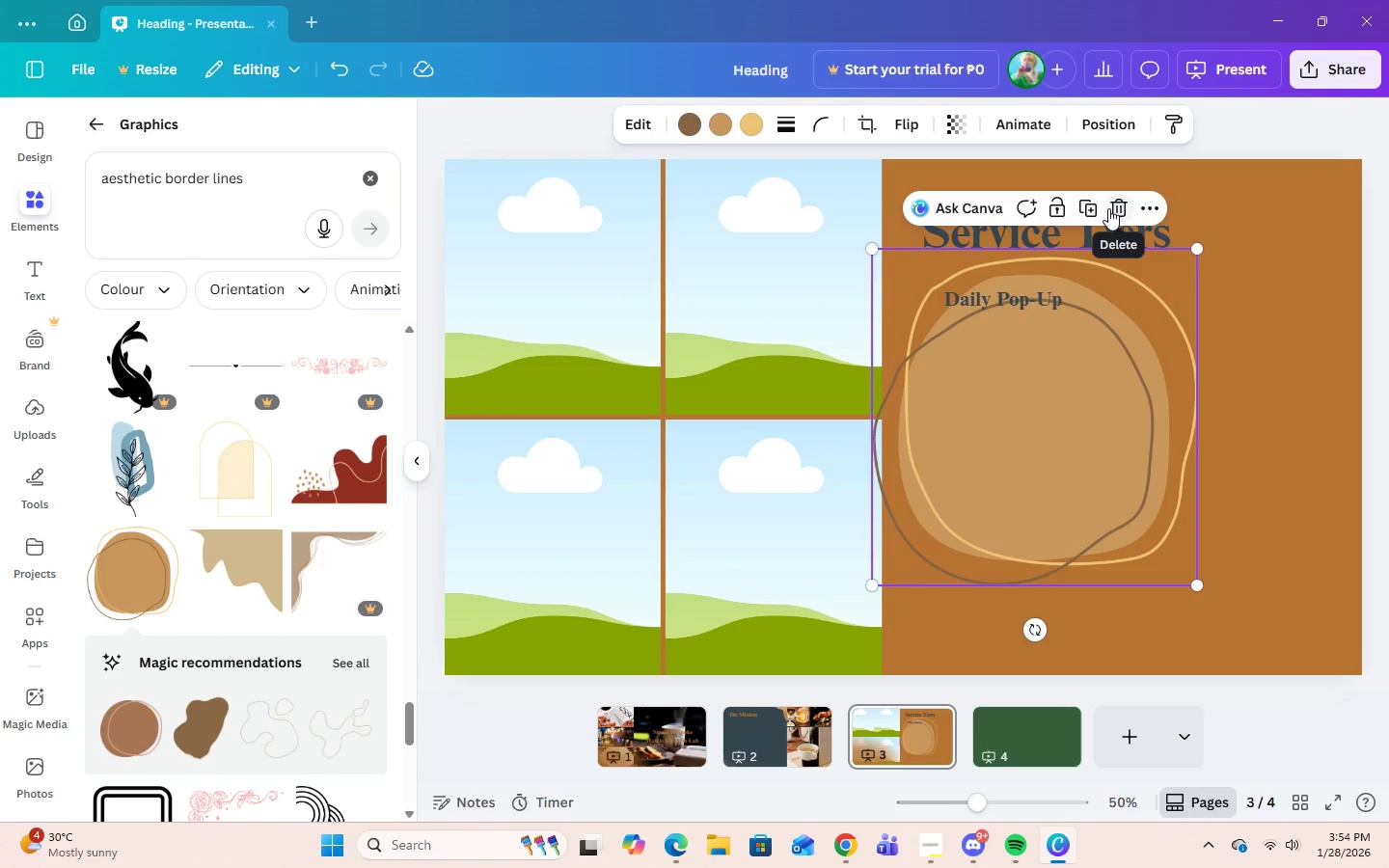 
wait(7.64)
 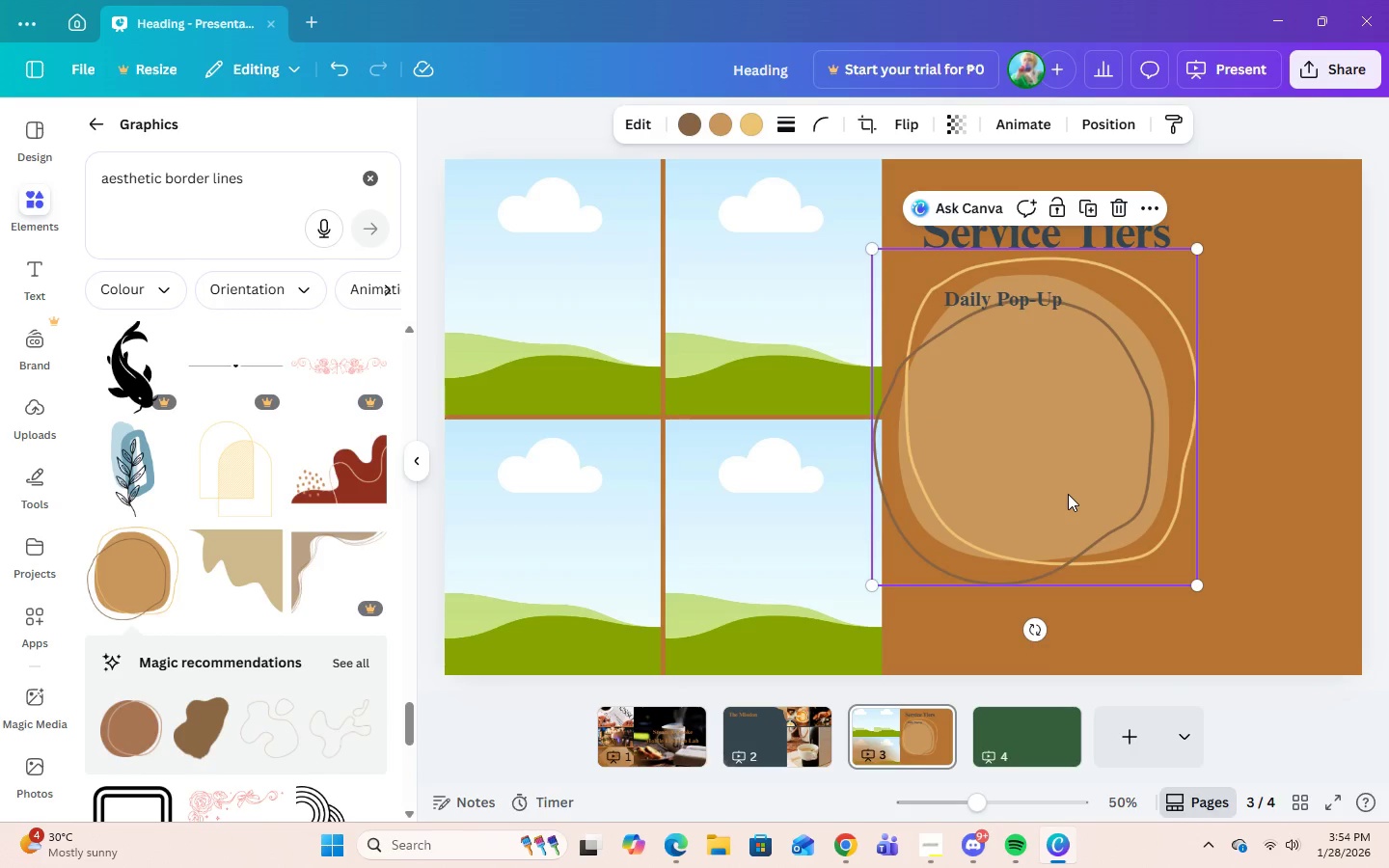 
left_click_drag(start_coordinate=[1056, 433], to_coordinate=[1114, 429])
 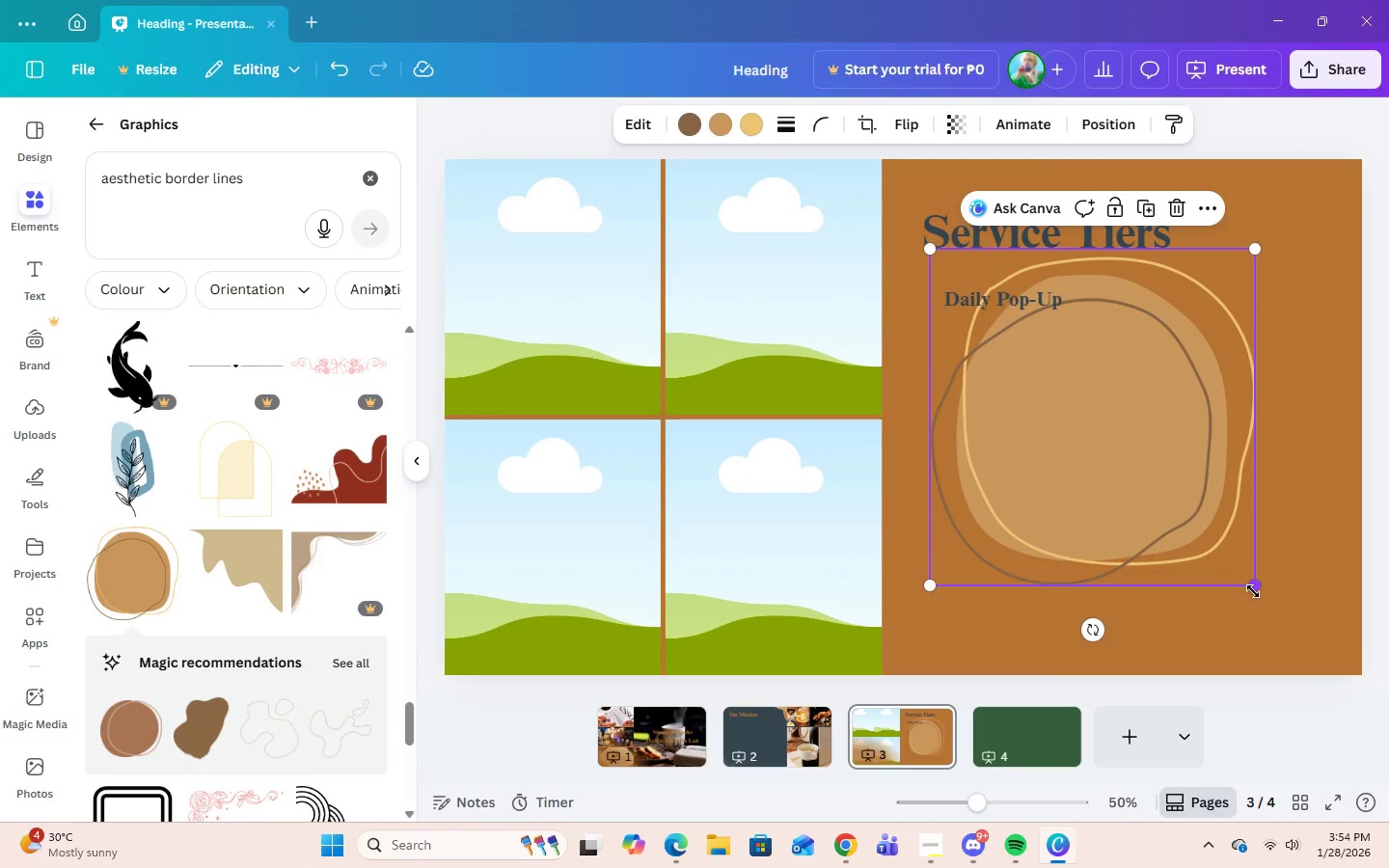 
left_click_drag(start_coordinate=[1253, 591], to_coordinate=[1298, 630])
 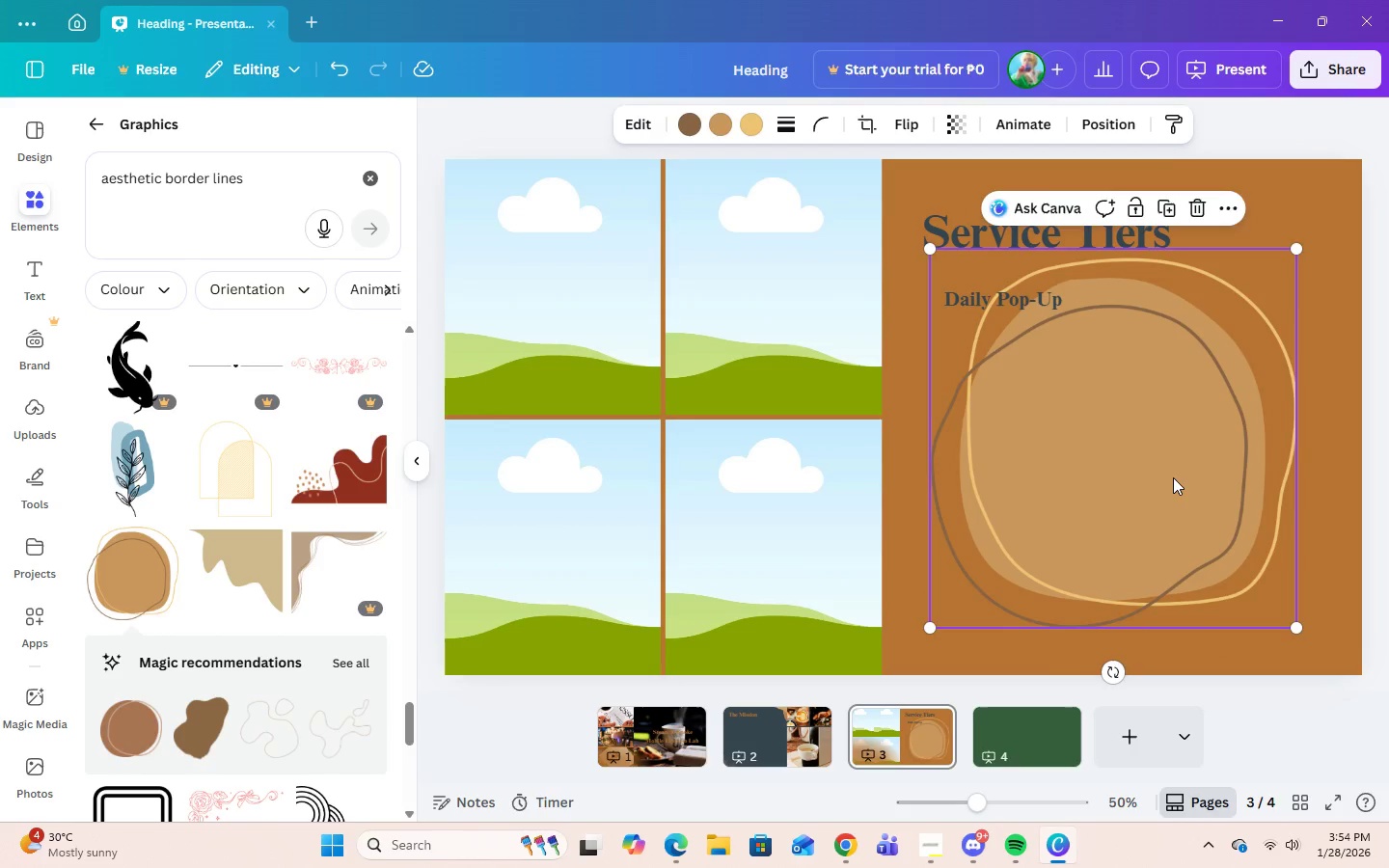 
left_click_drag(start_coordinate=[1173, 477], to_coordinate=[1160, 485])
 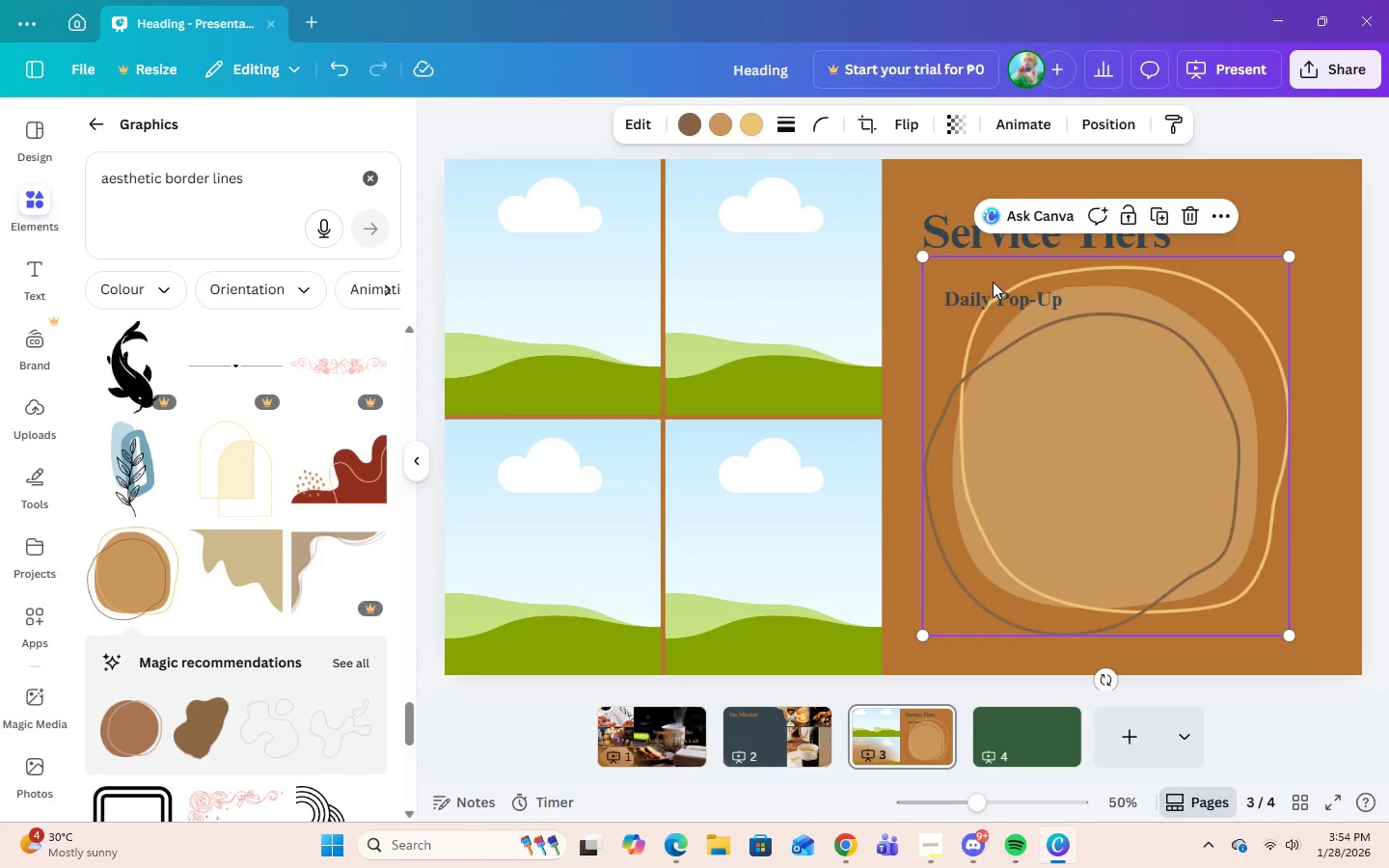 
left_click([992, 302])
 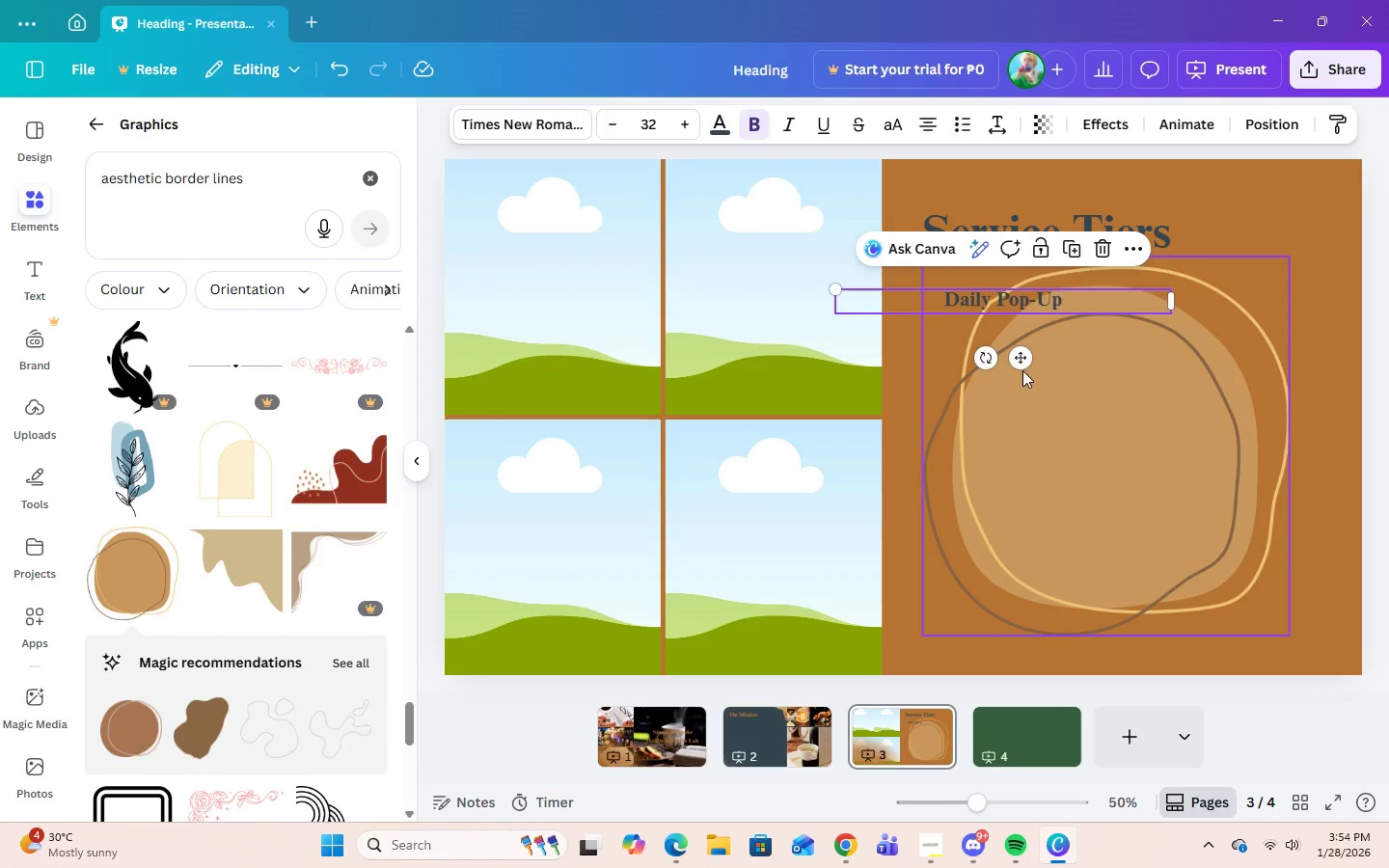 
left_click_drag(start_coordinate=[1022, 365], to_coordinate=[1123, 409])
 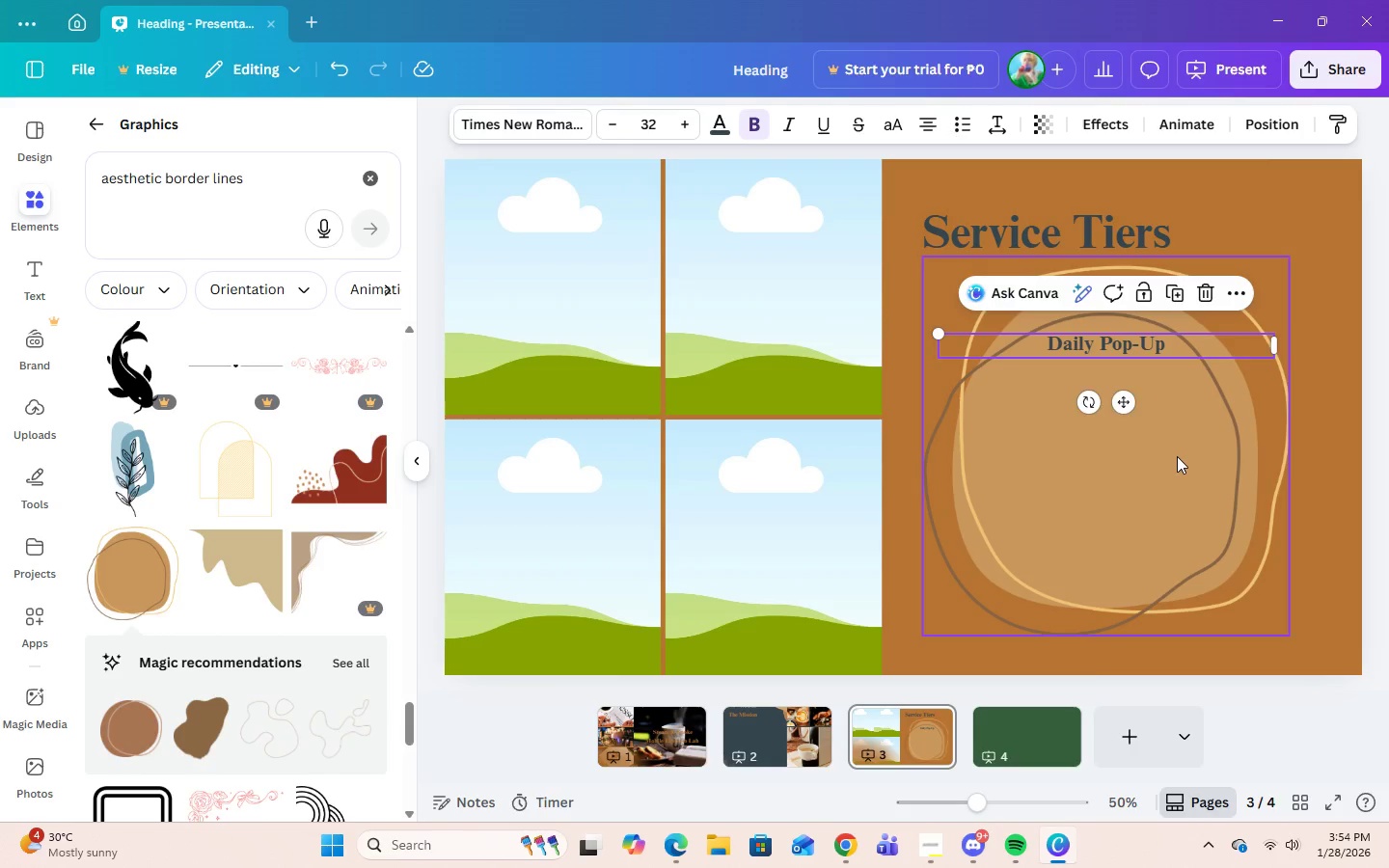 
left_click([1177, 456])
 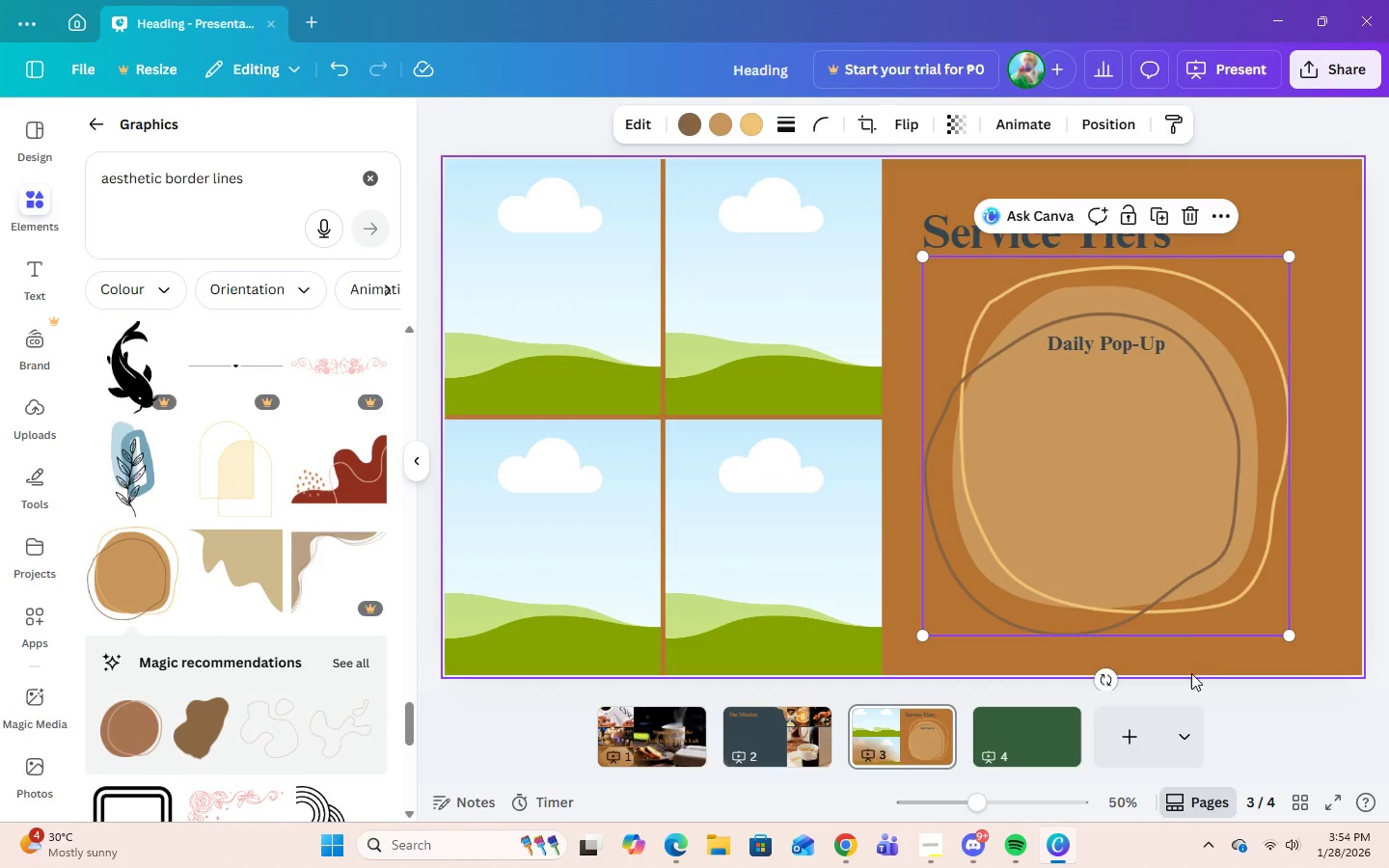 
scroll: coordinate [228, 675], scroll_direction: down, amount: 5.0
 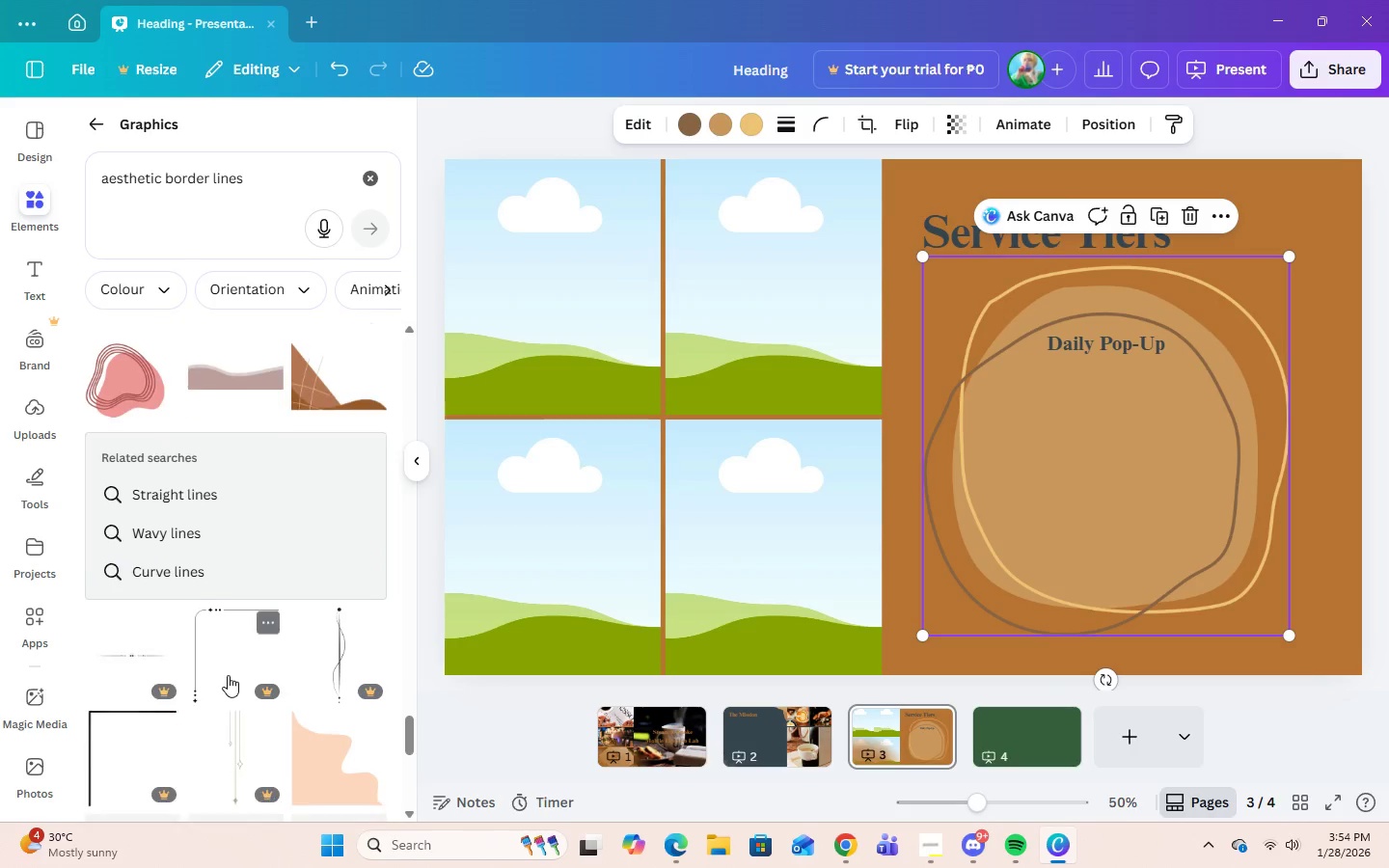 
scroll: coordinate [228, 675], scroll_direction: up, amount: 19.0
 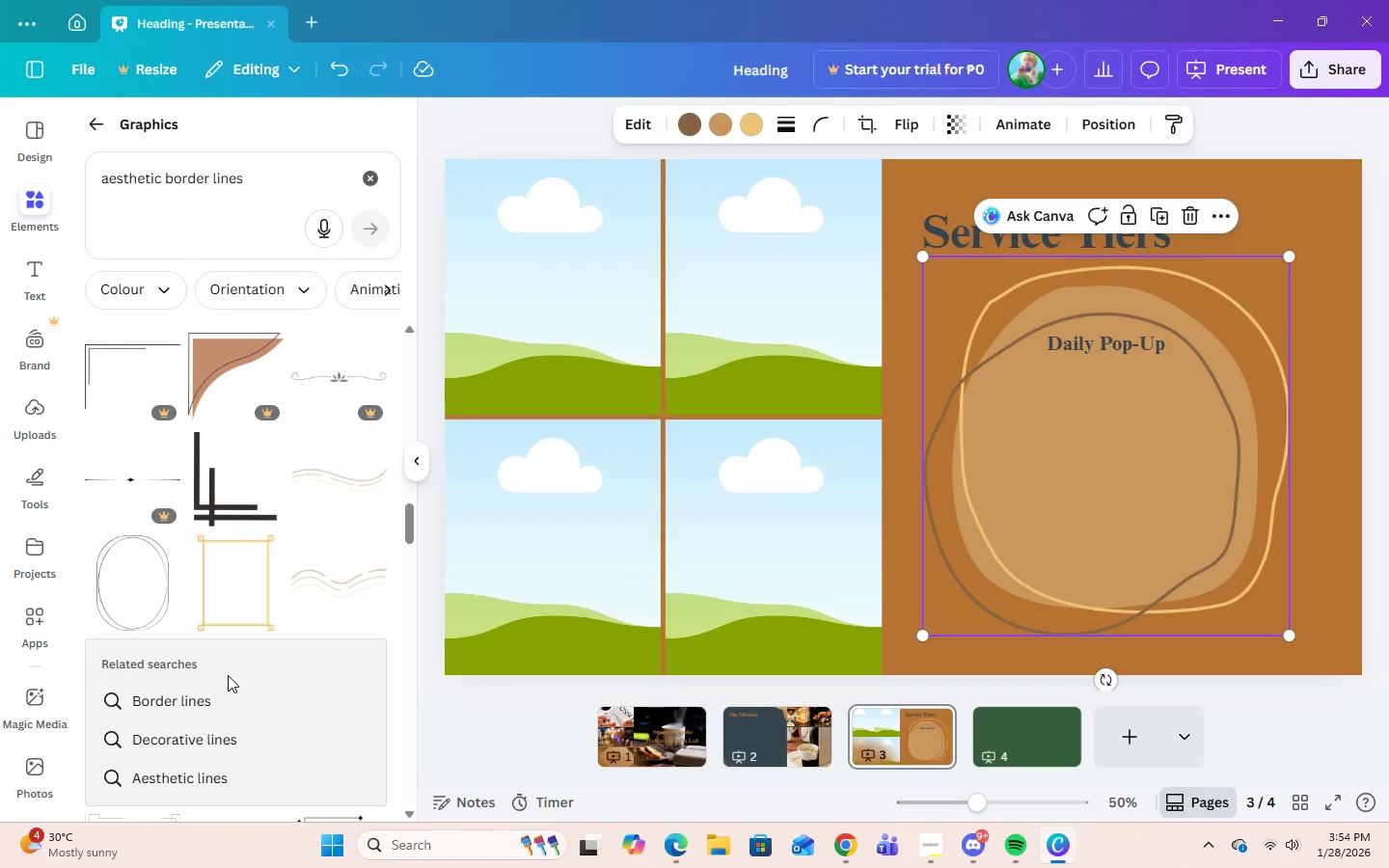 
scroll: coordinate [228, 675], scroll_direction: up, amount: 4.0
 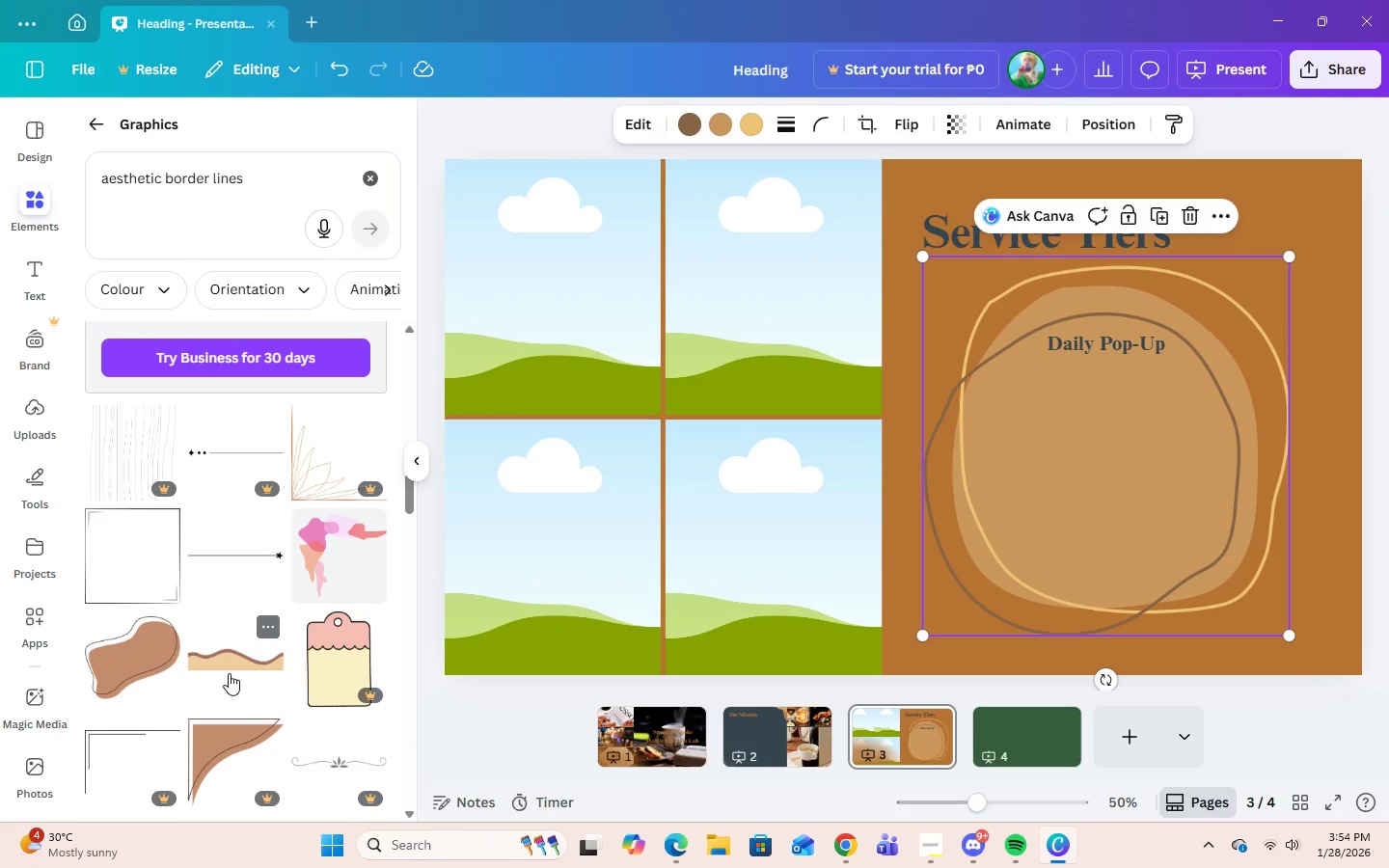 
wait(5.47)
 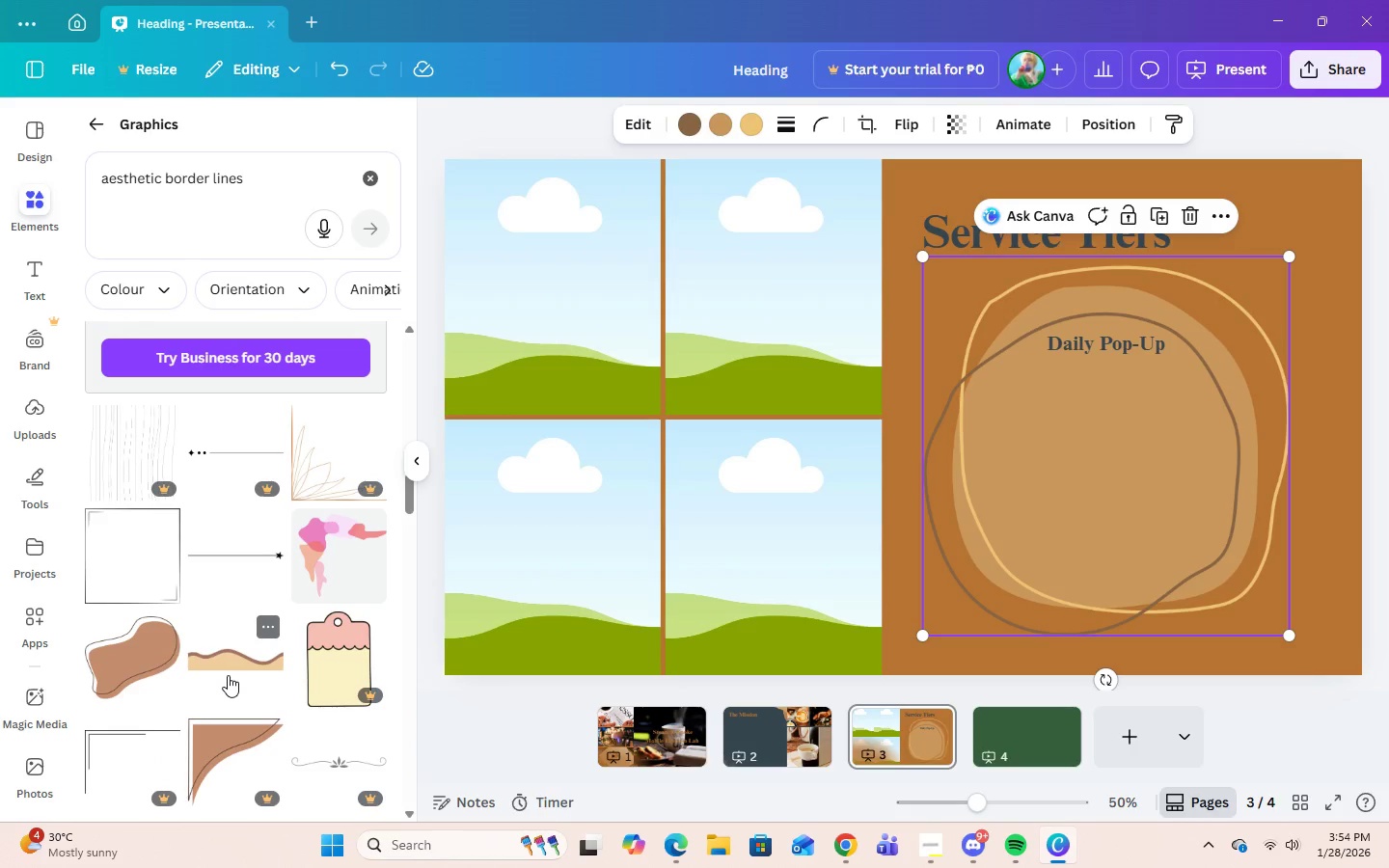 
scroll: coordinate [329, 555], scroll_direction: up, amount: 13.0
 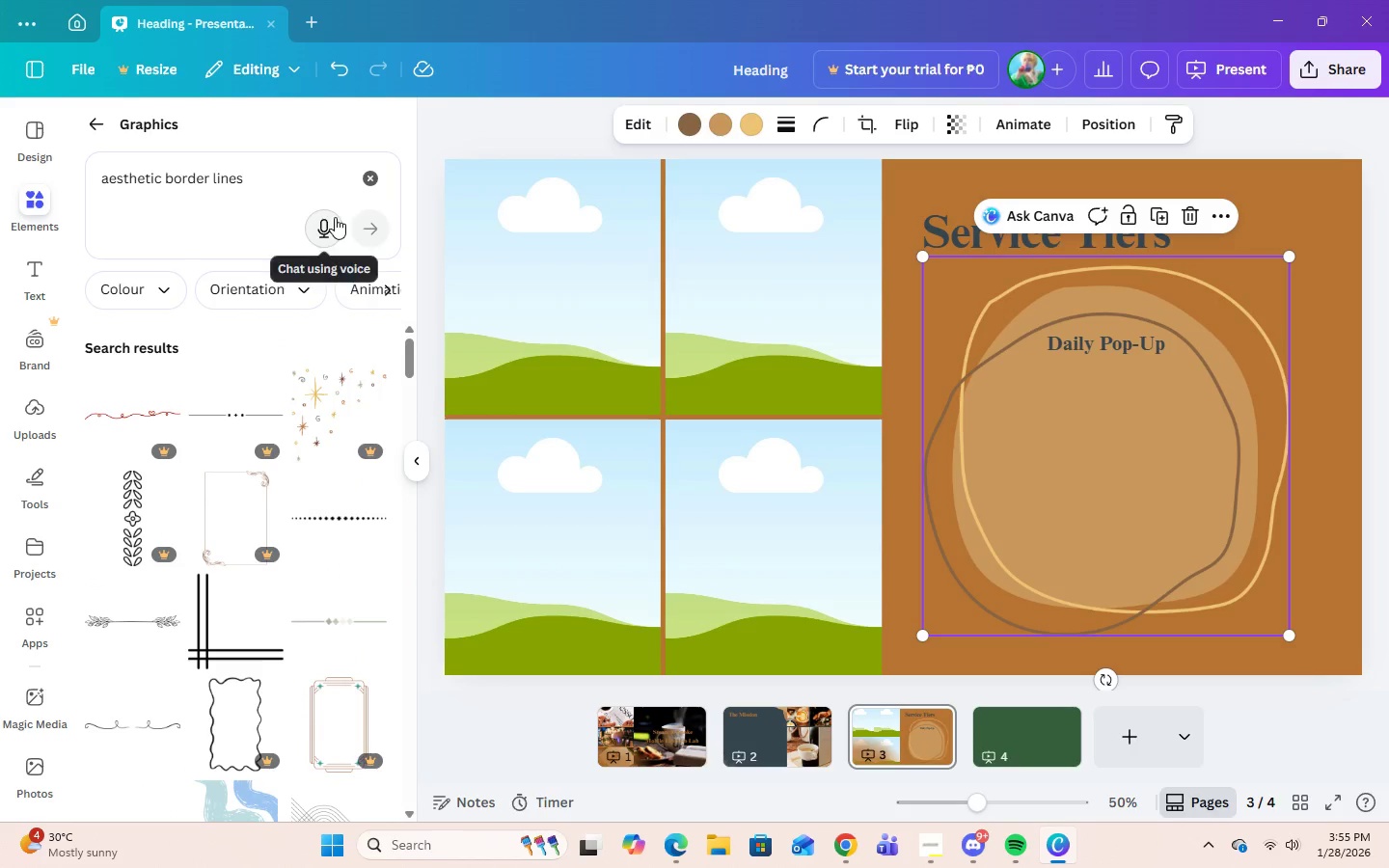 
left_click([366, 180])
 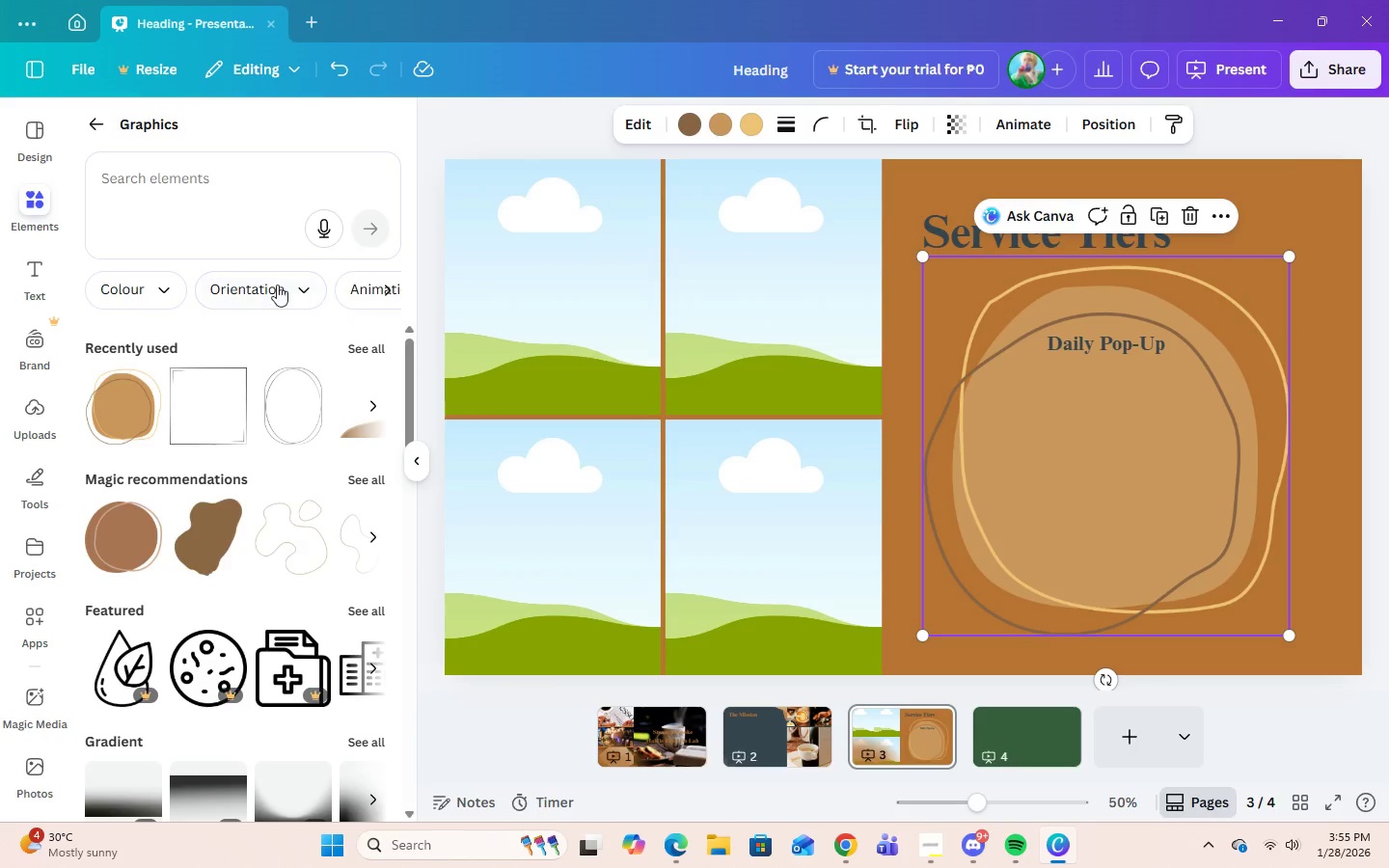 
left_click([230, 171])
 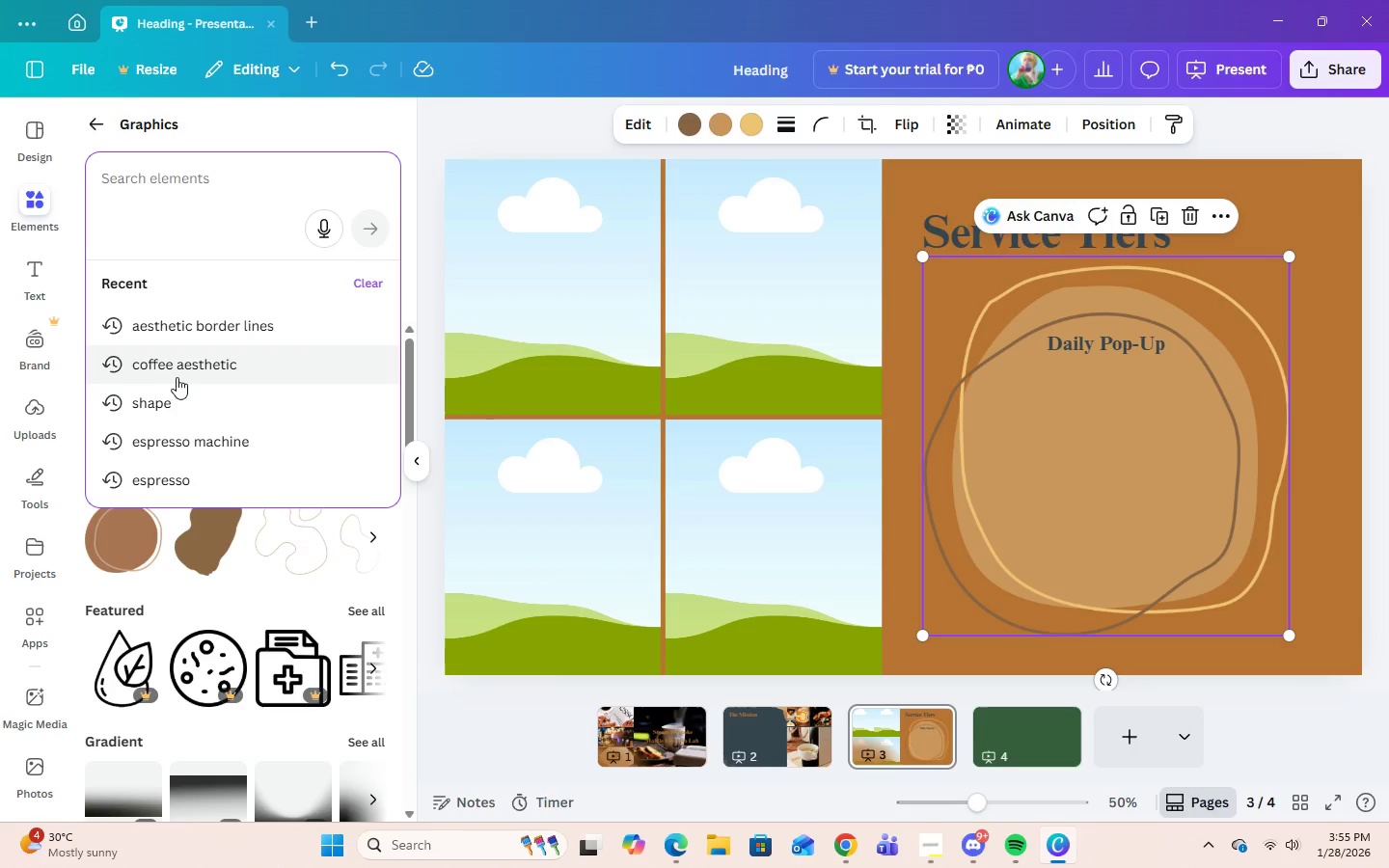 
left_click([177, 365])
 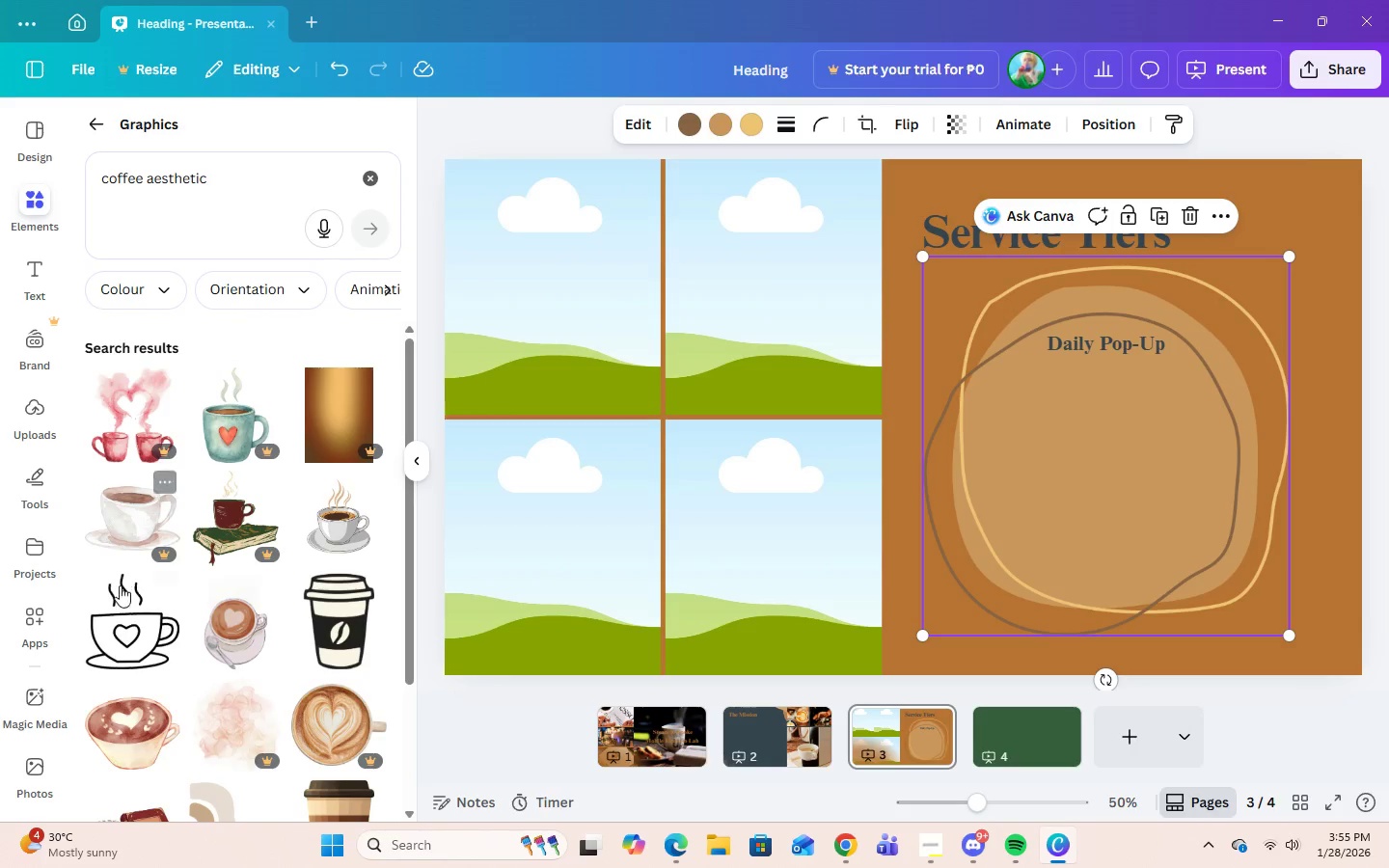 
scroll: coordinate [249, 597], scroll_direction: down, amount: 15.0
 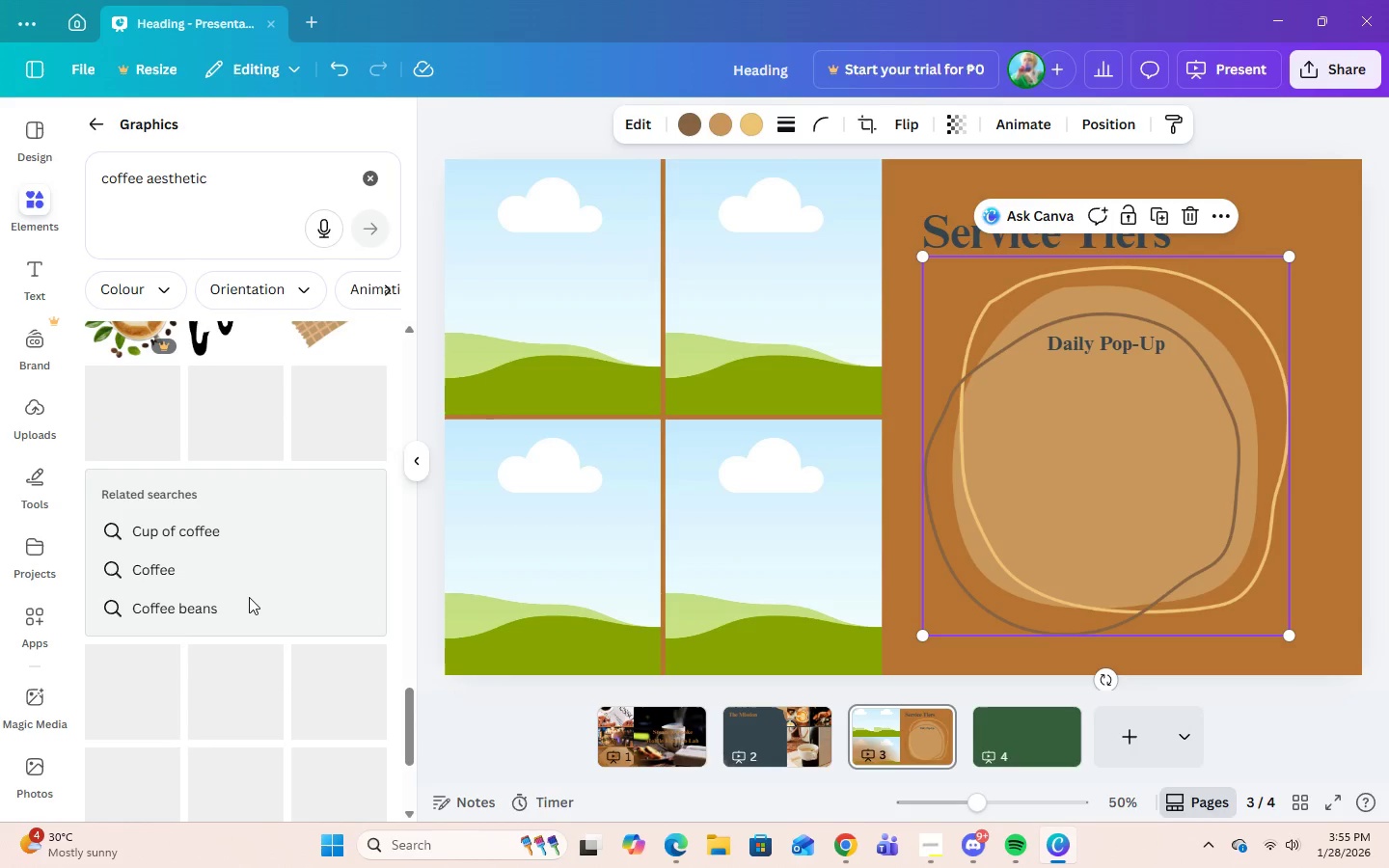 
scroll: coordinate [249, 597], scroll_direction: up, amount: 3.0
 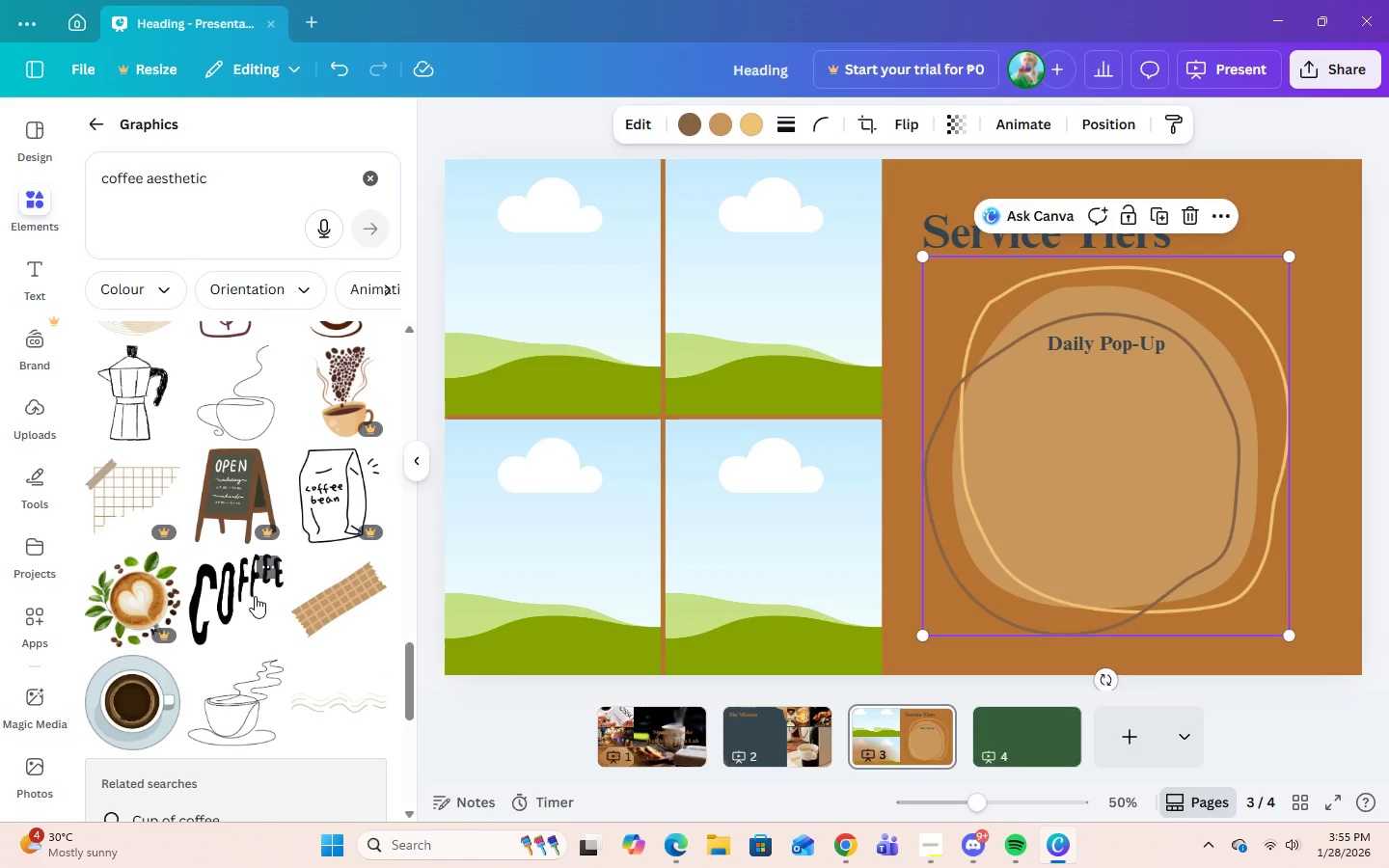 
wait(5.97)
 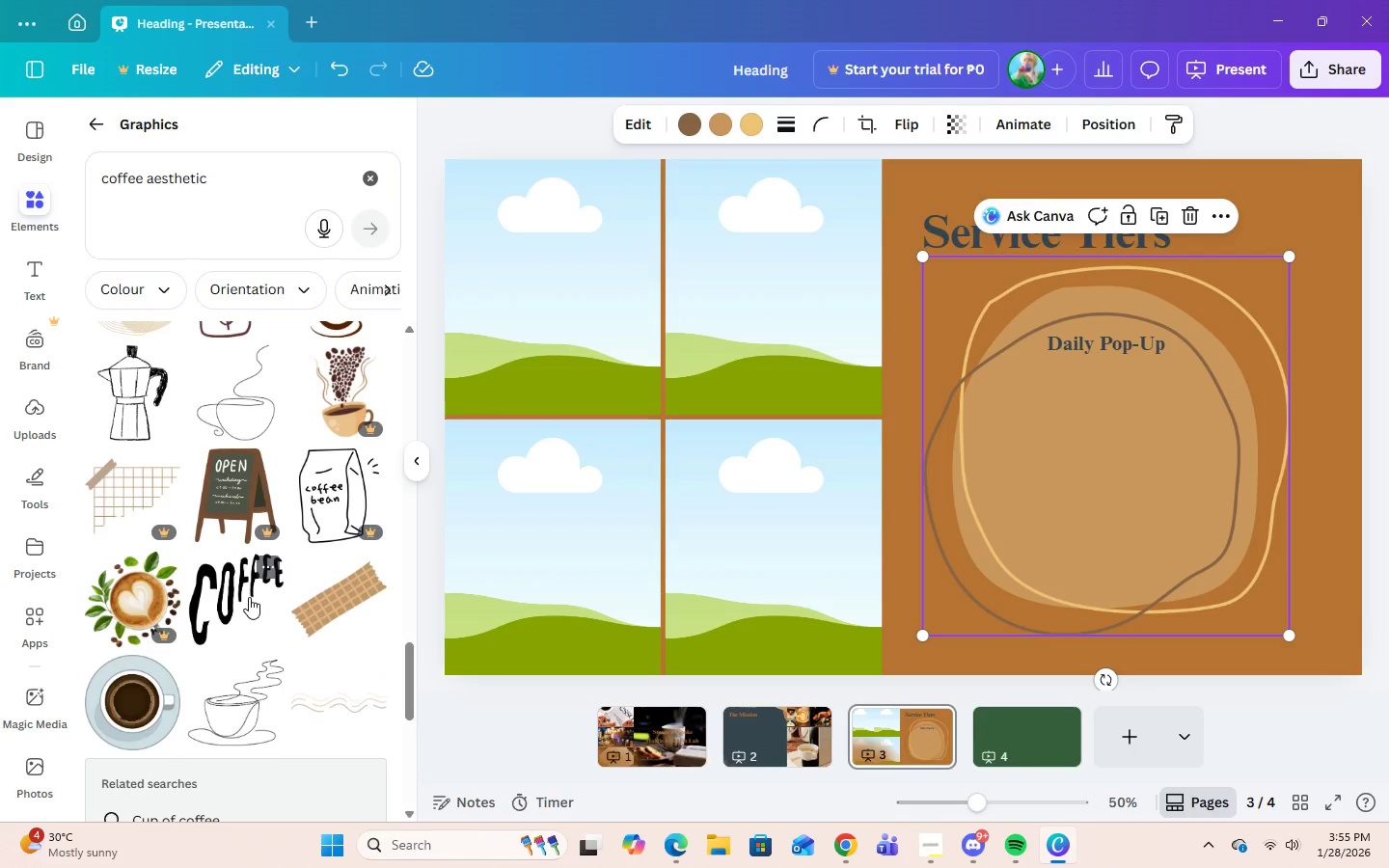 
left_click([1187, 216])
 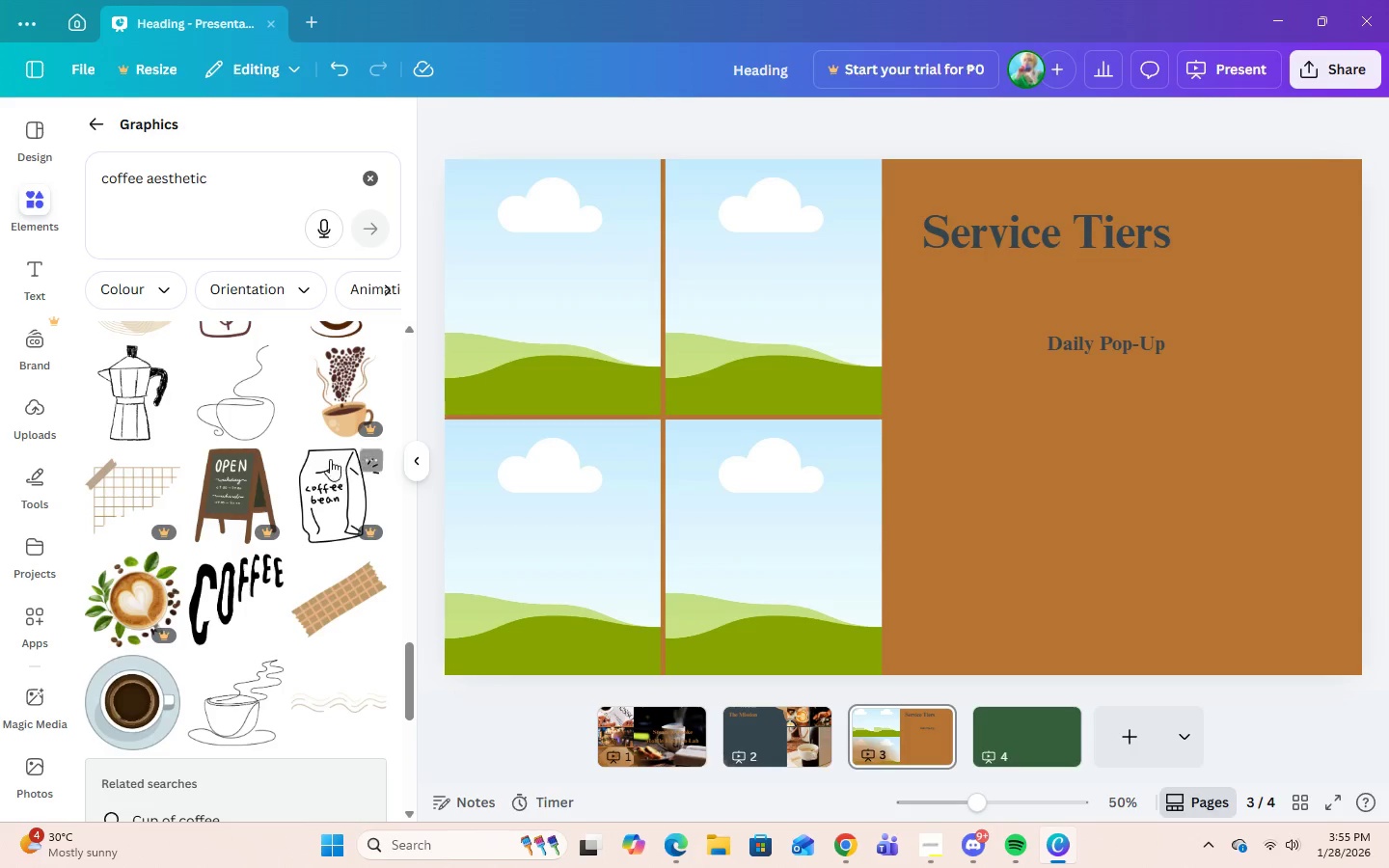 
mouse_move([296, 657])
 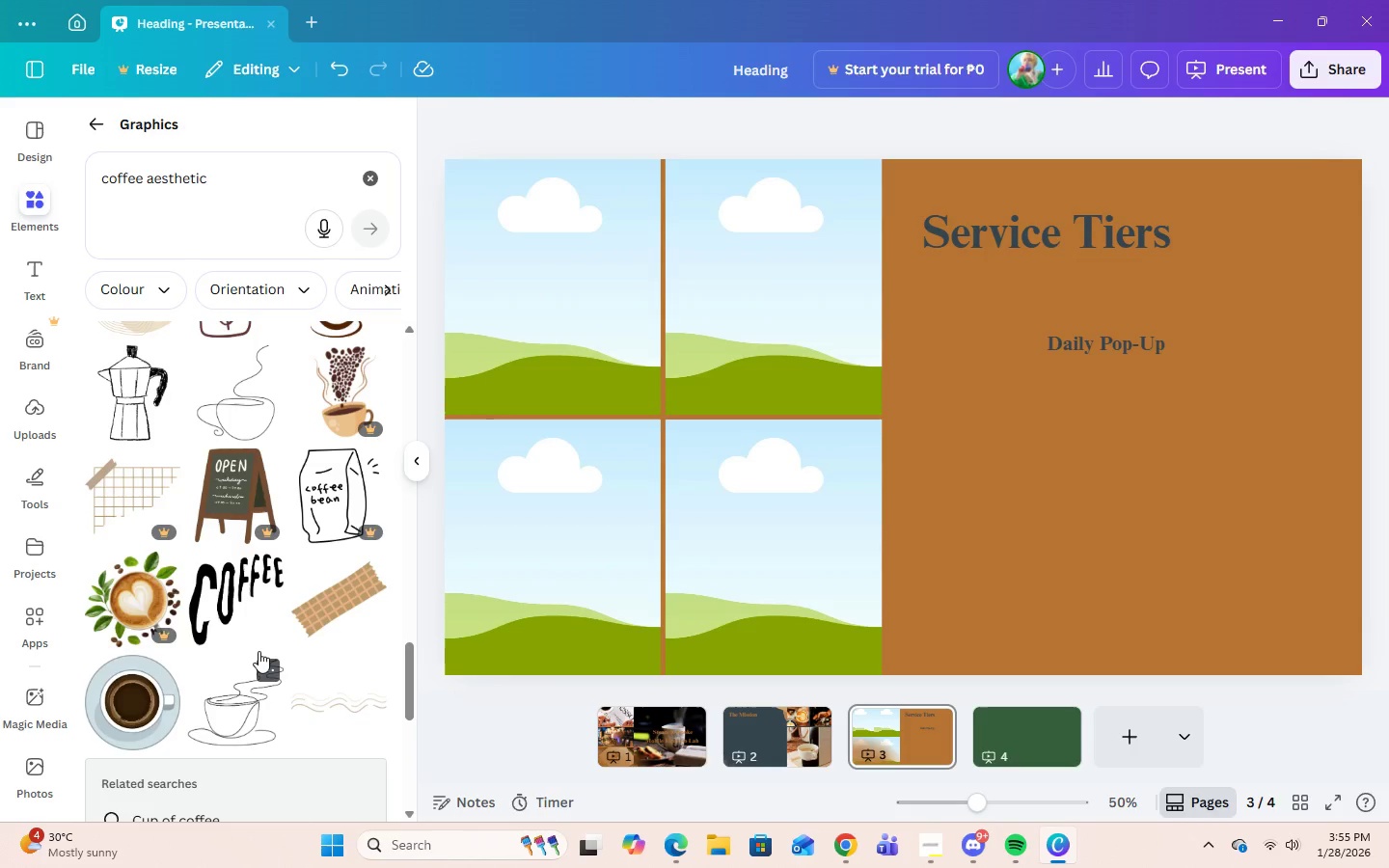 
scroll: coordinate [259, 651], scroll_direction: up, amount: 7.0
 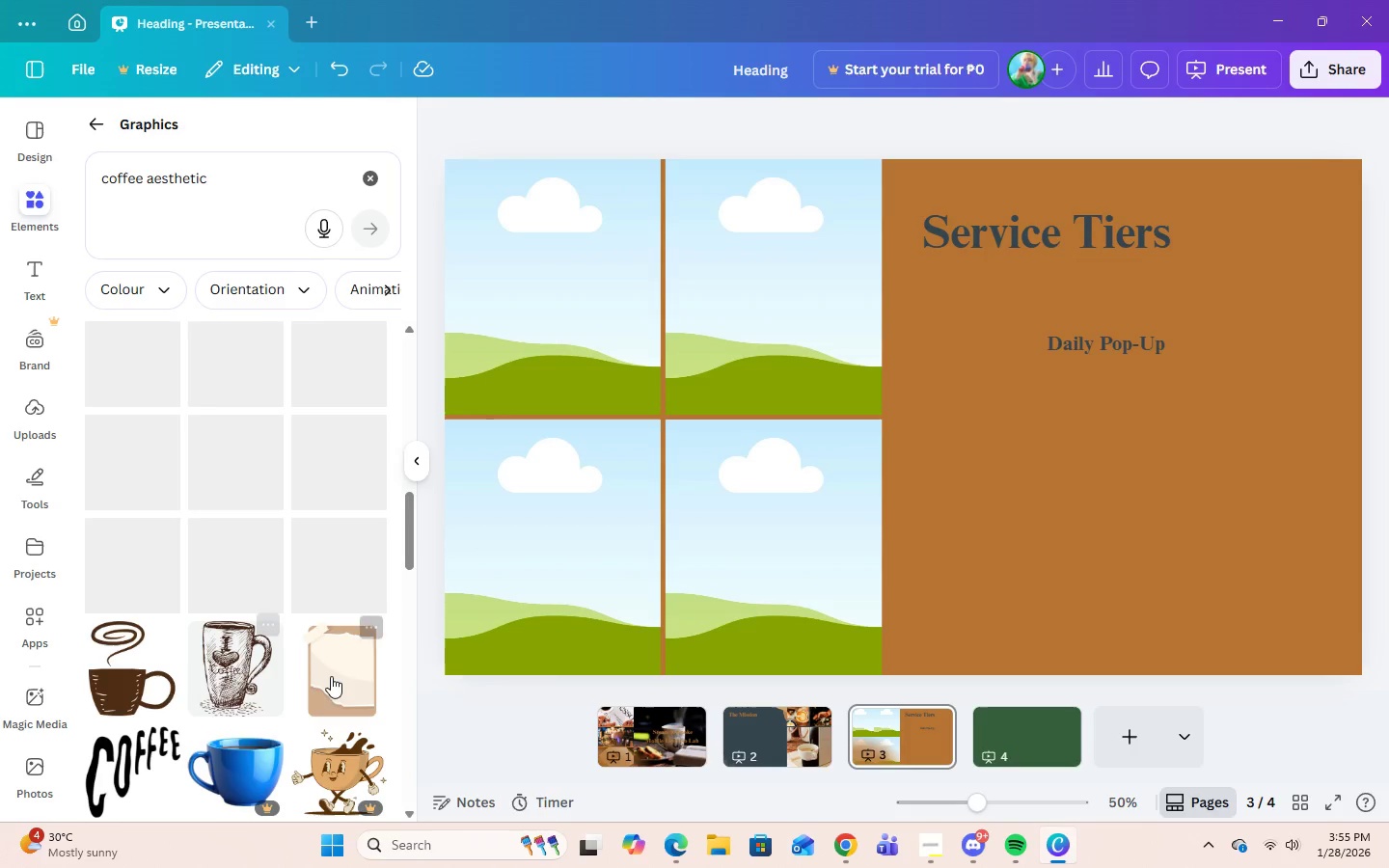 
left_click([334, 676])
 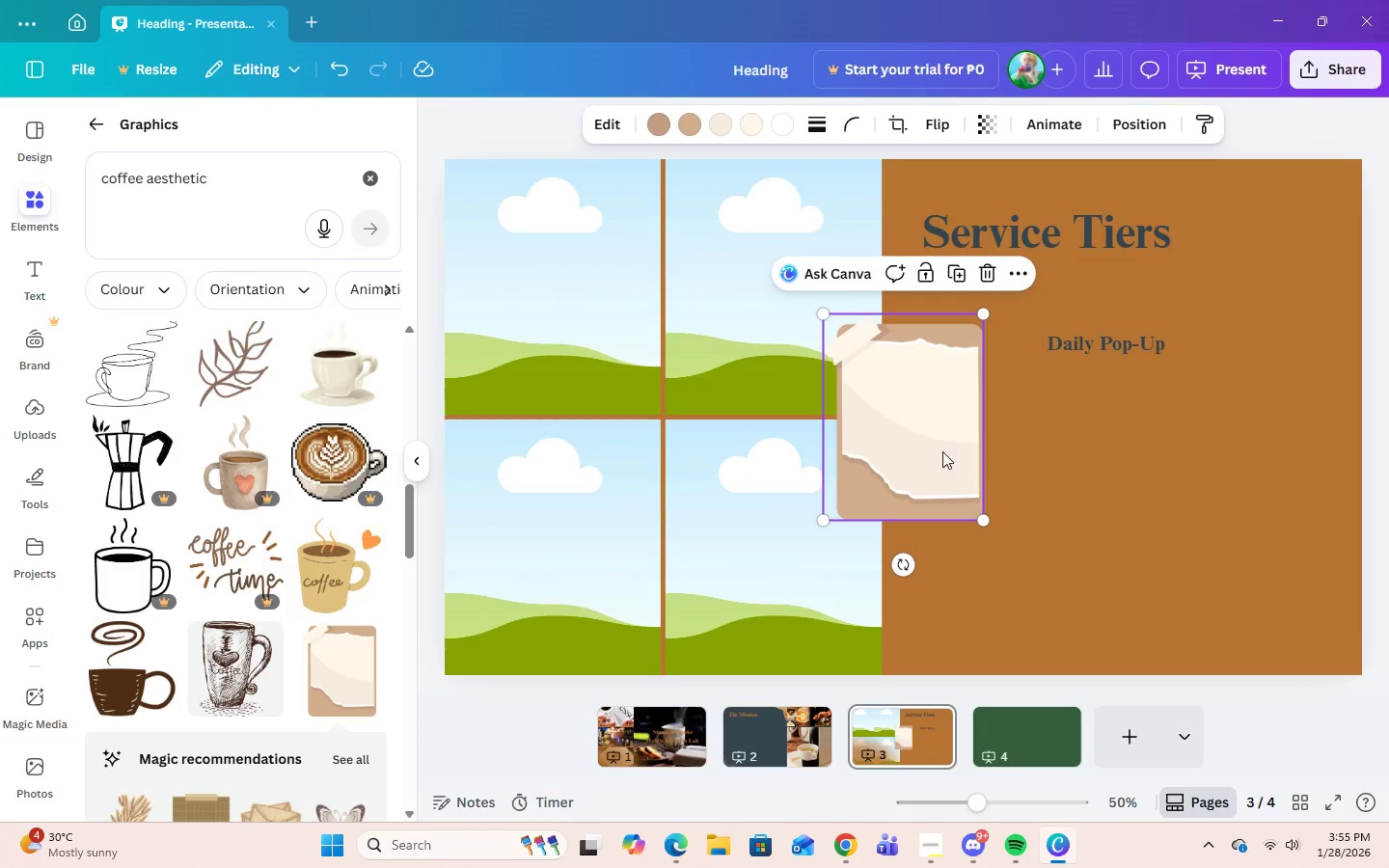 
left_click_drag(start_coordinate=[922, 438], to_coordinate=[1121, 442])
 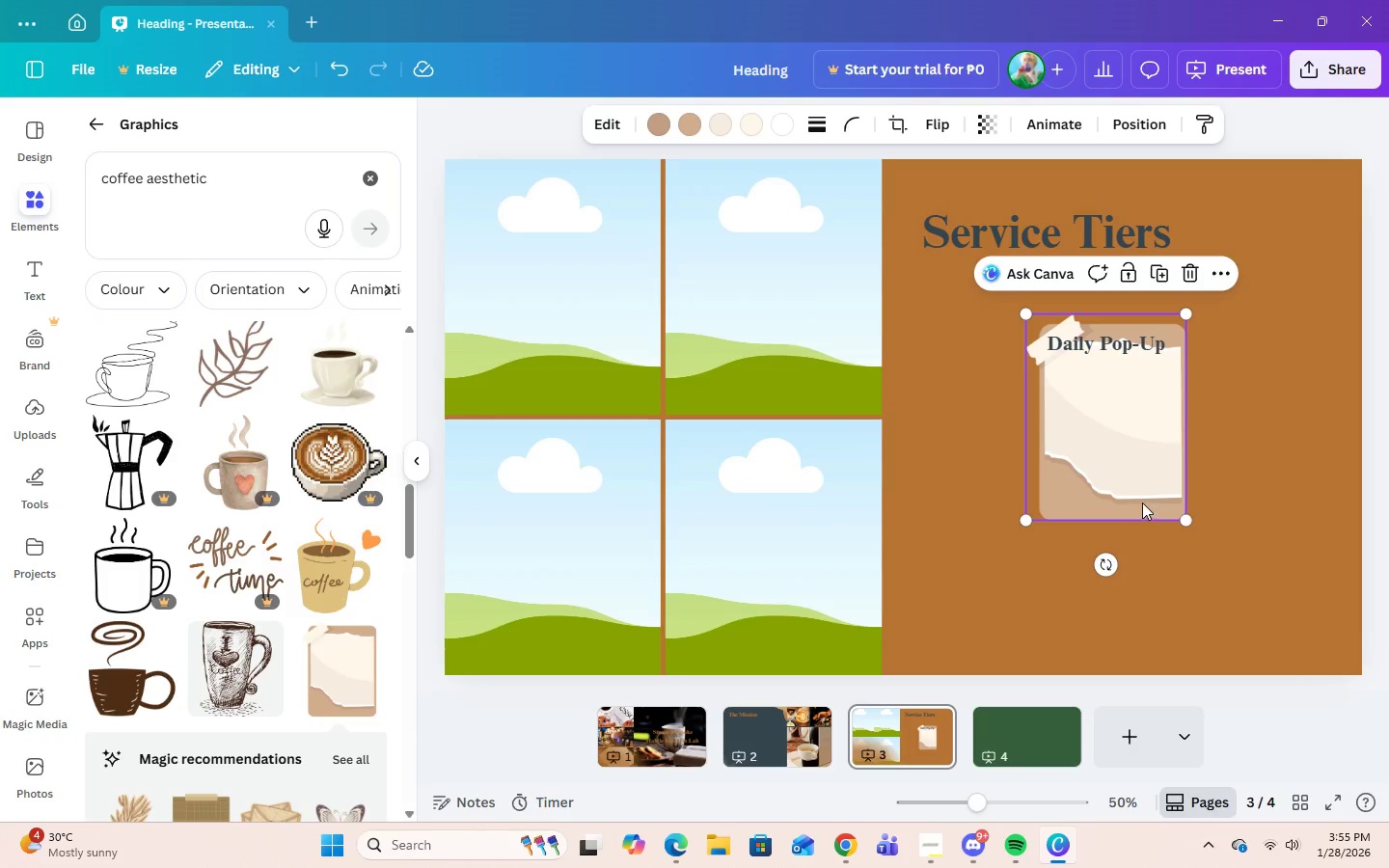 
left_click_drag(start_coordinate=[1187, 522], to_coordinate=[1319, 606])
 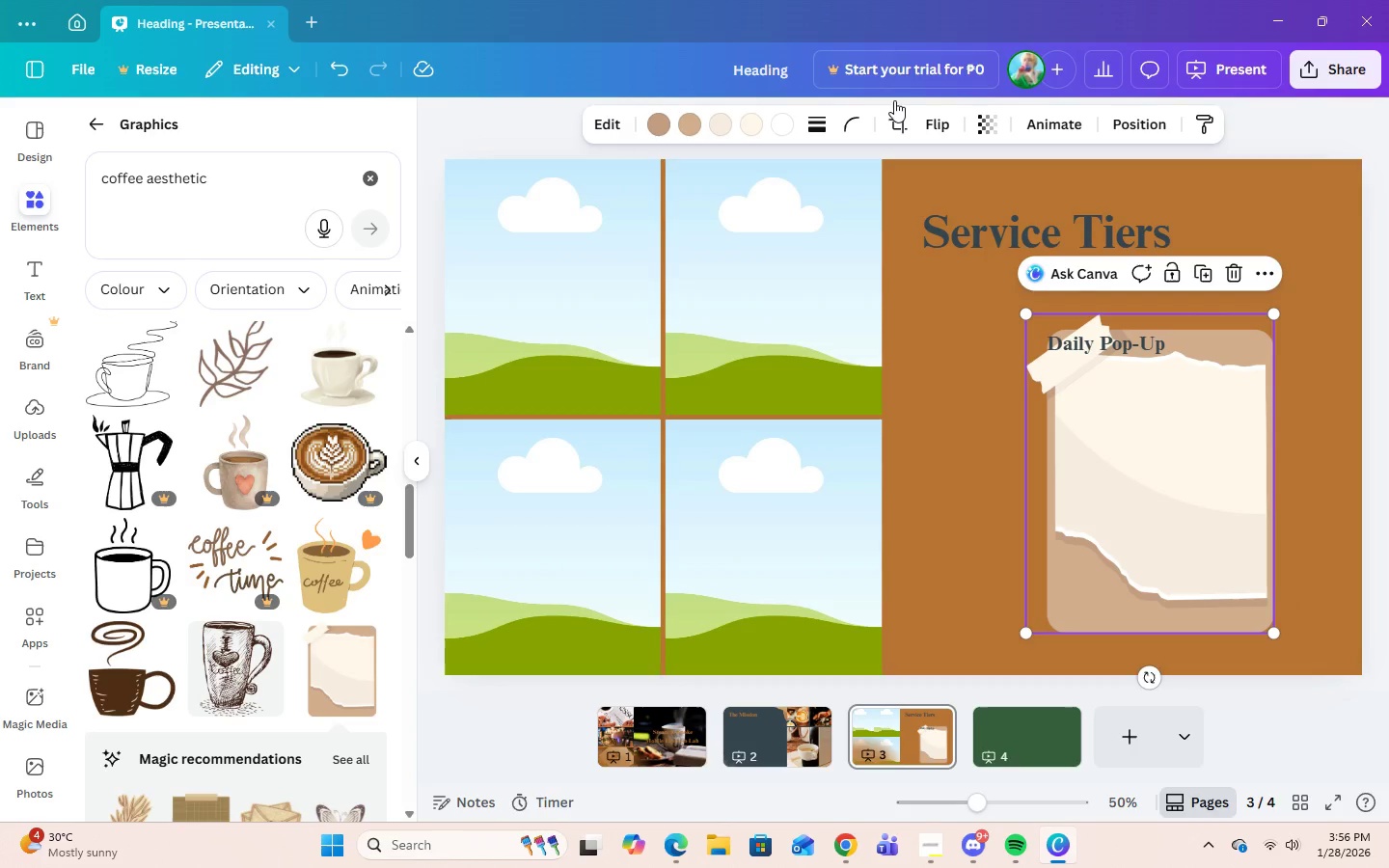 
left_click_drag(start_coordinate=[1105, 477], to_coordinate=[1063, 427])
 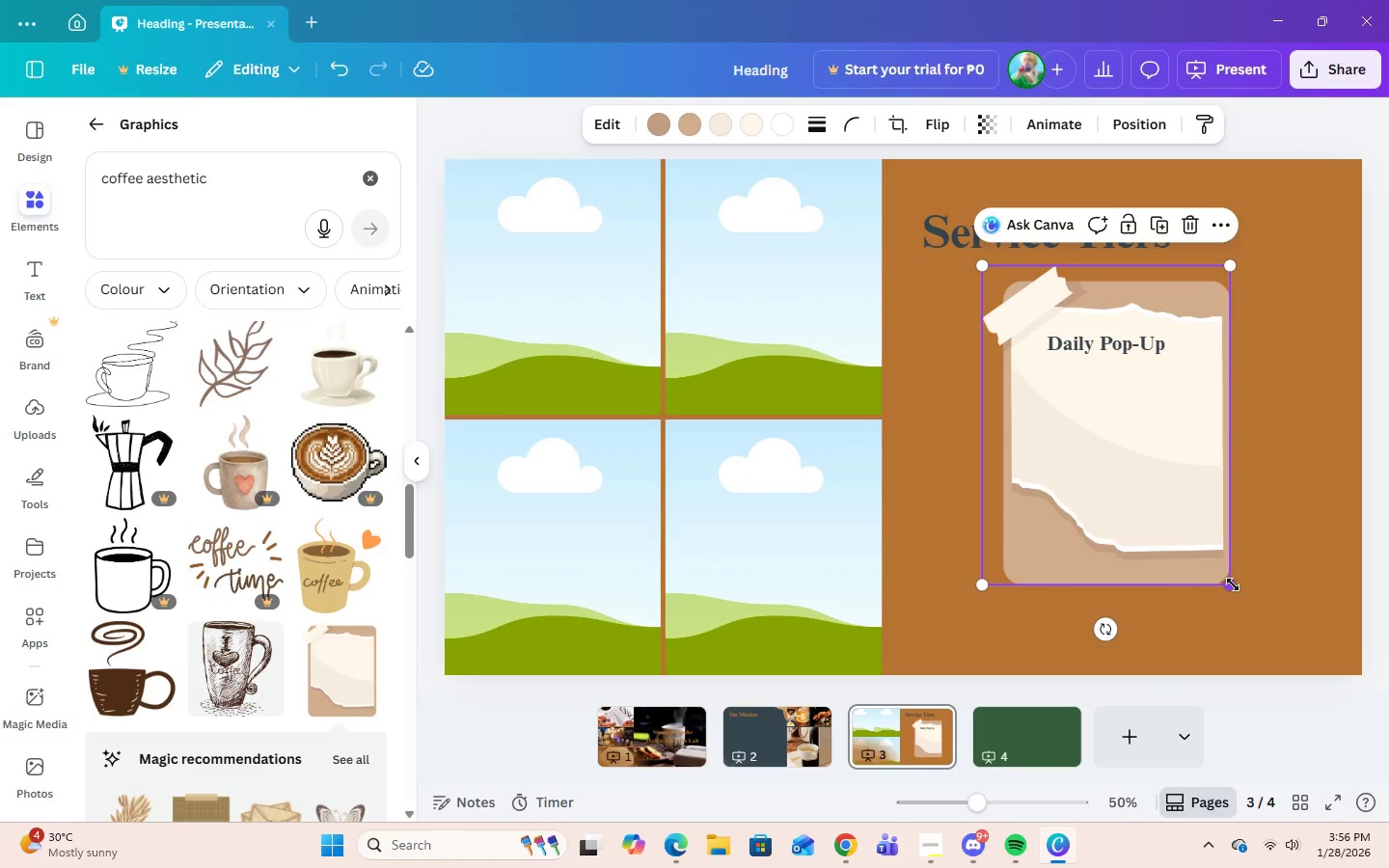 
left_click_drag(start_coordinate=[1233, 584], to_coordinate=[1279, 613])
 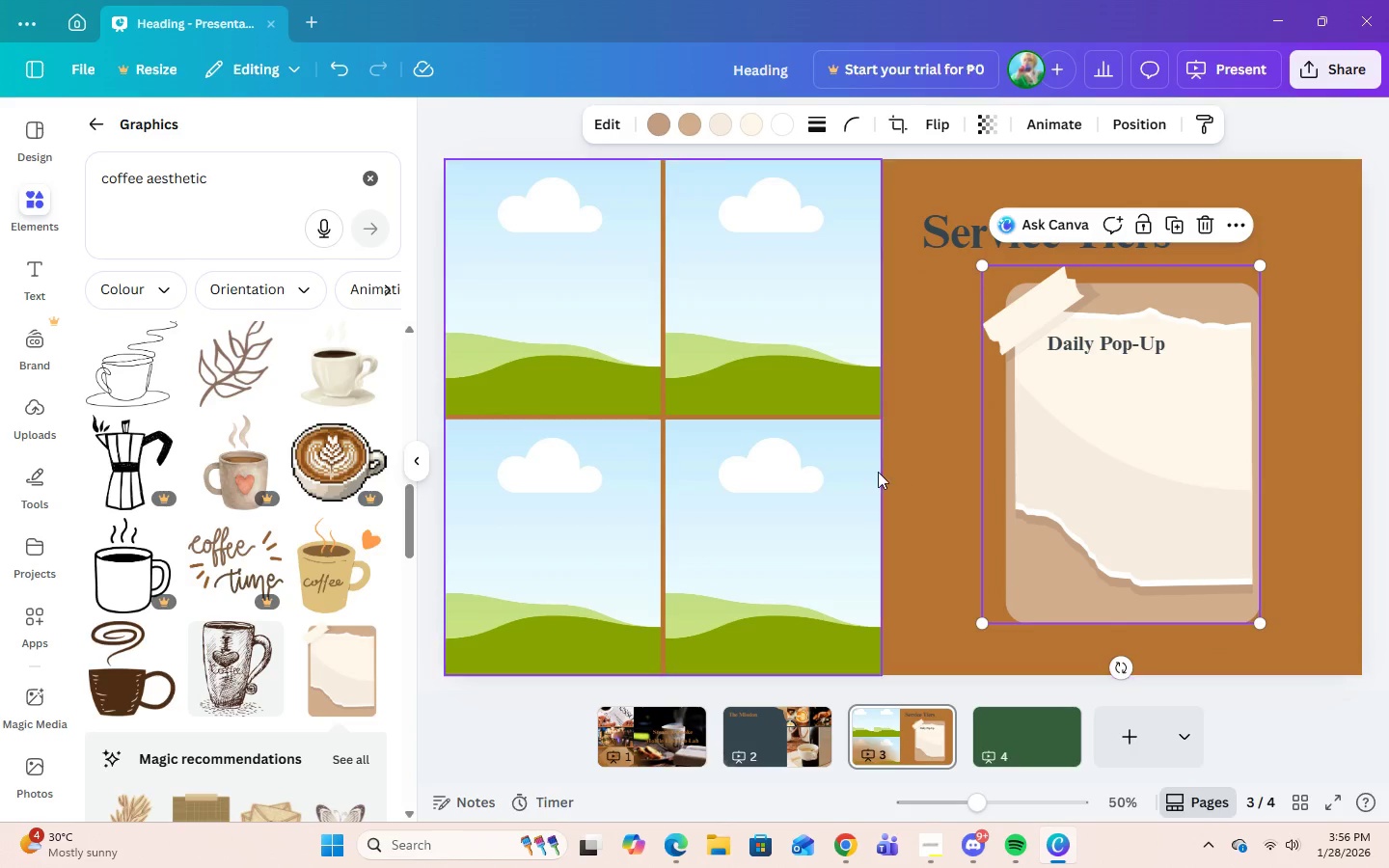 
left_click([877, 470])
 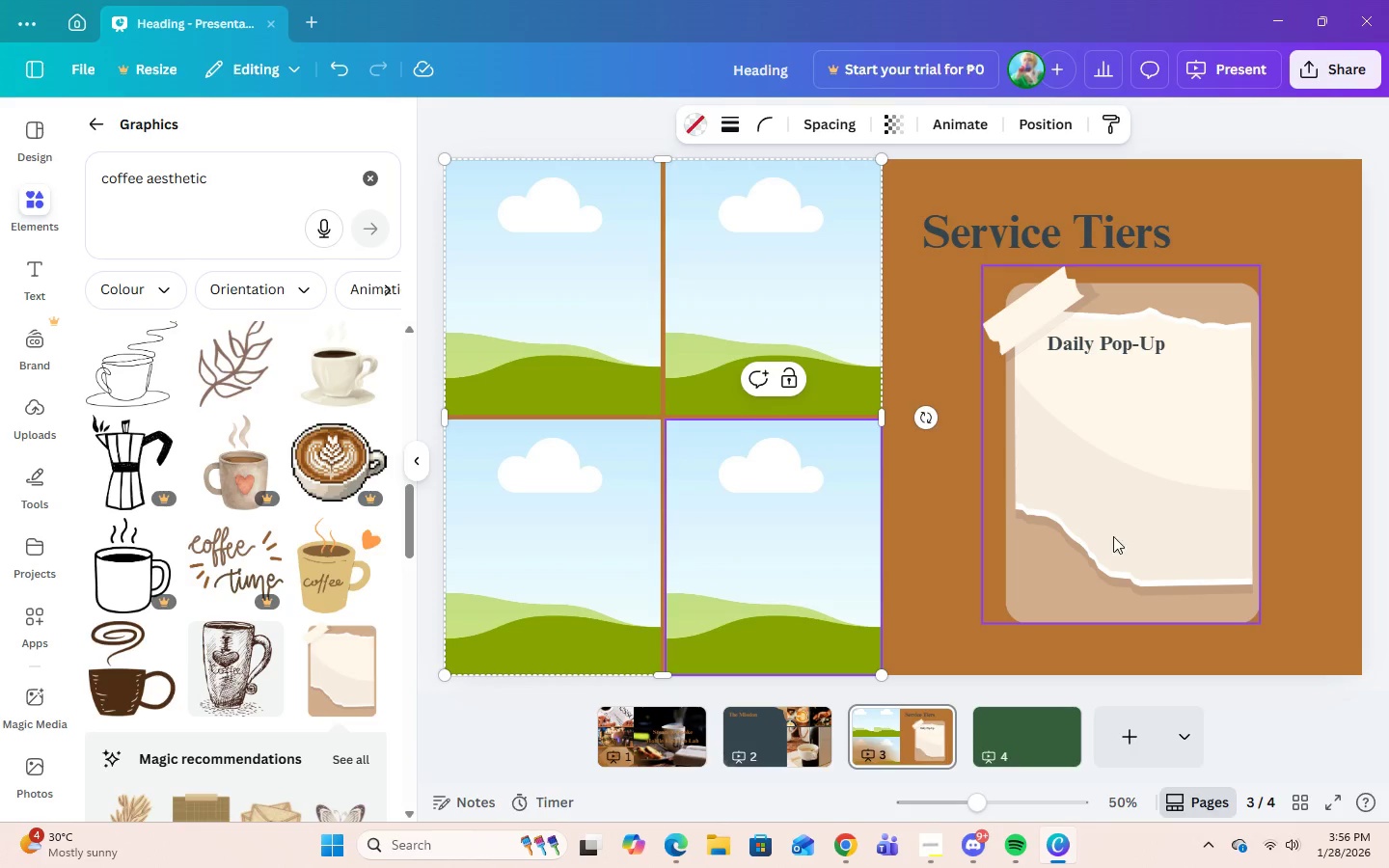 
left_click([1111, 521])
 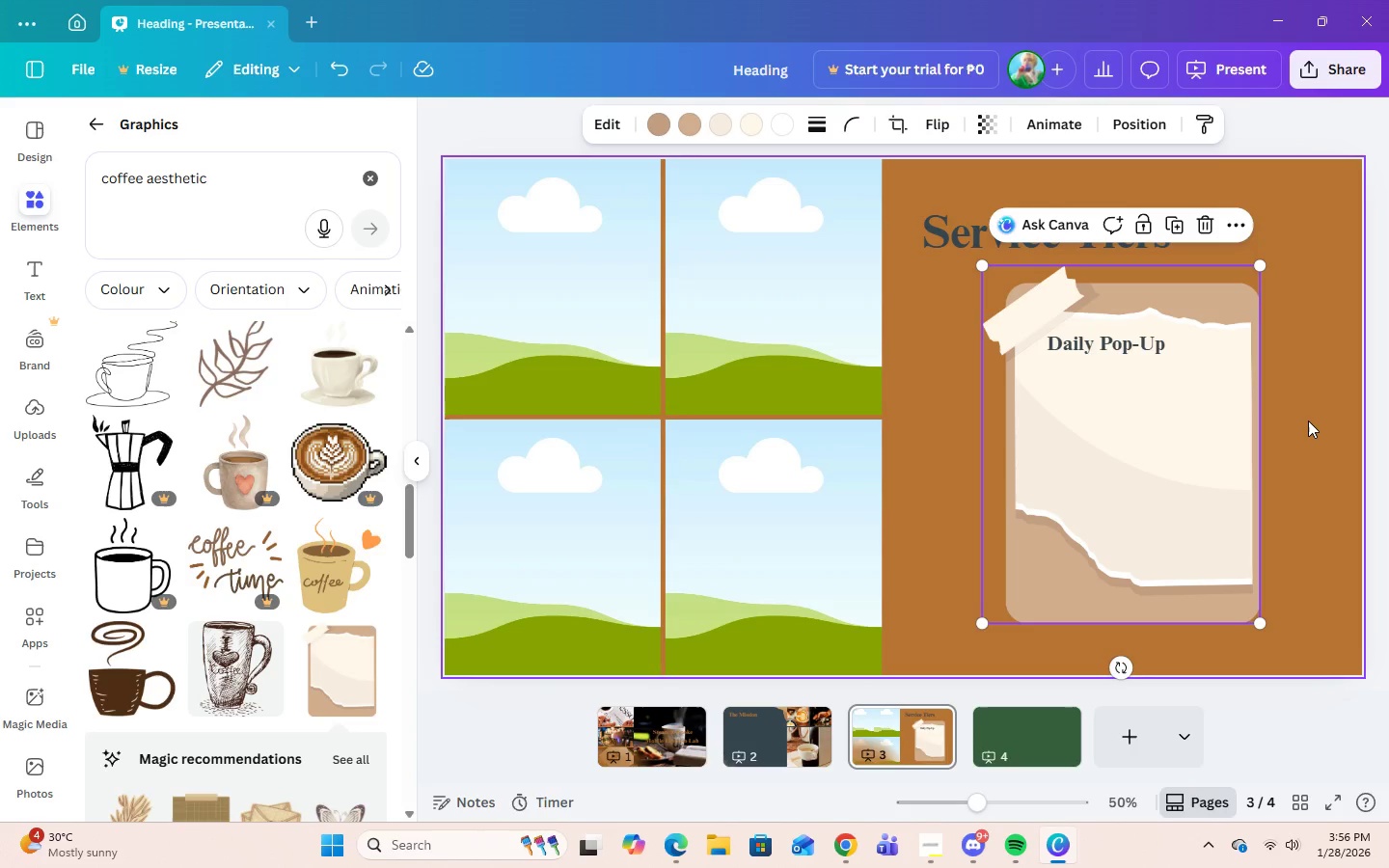 
wait(16.3)
 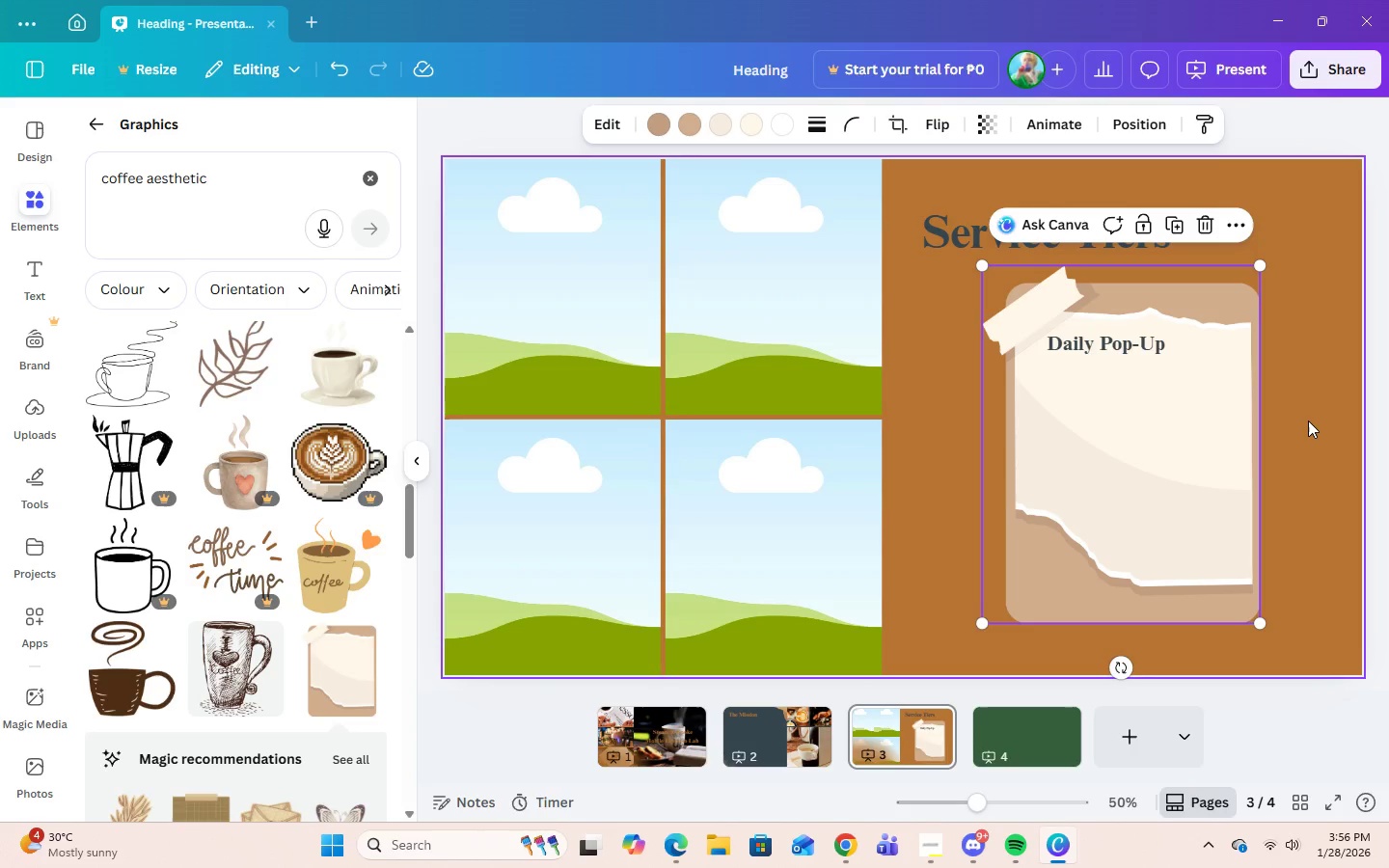 
left_click([1063, 598])
 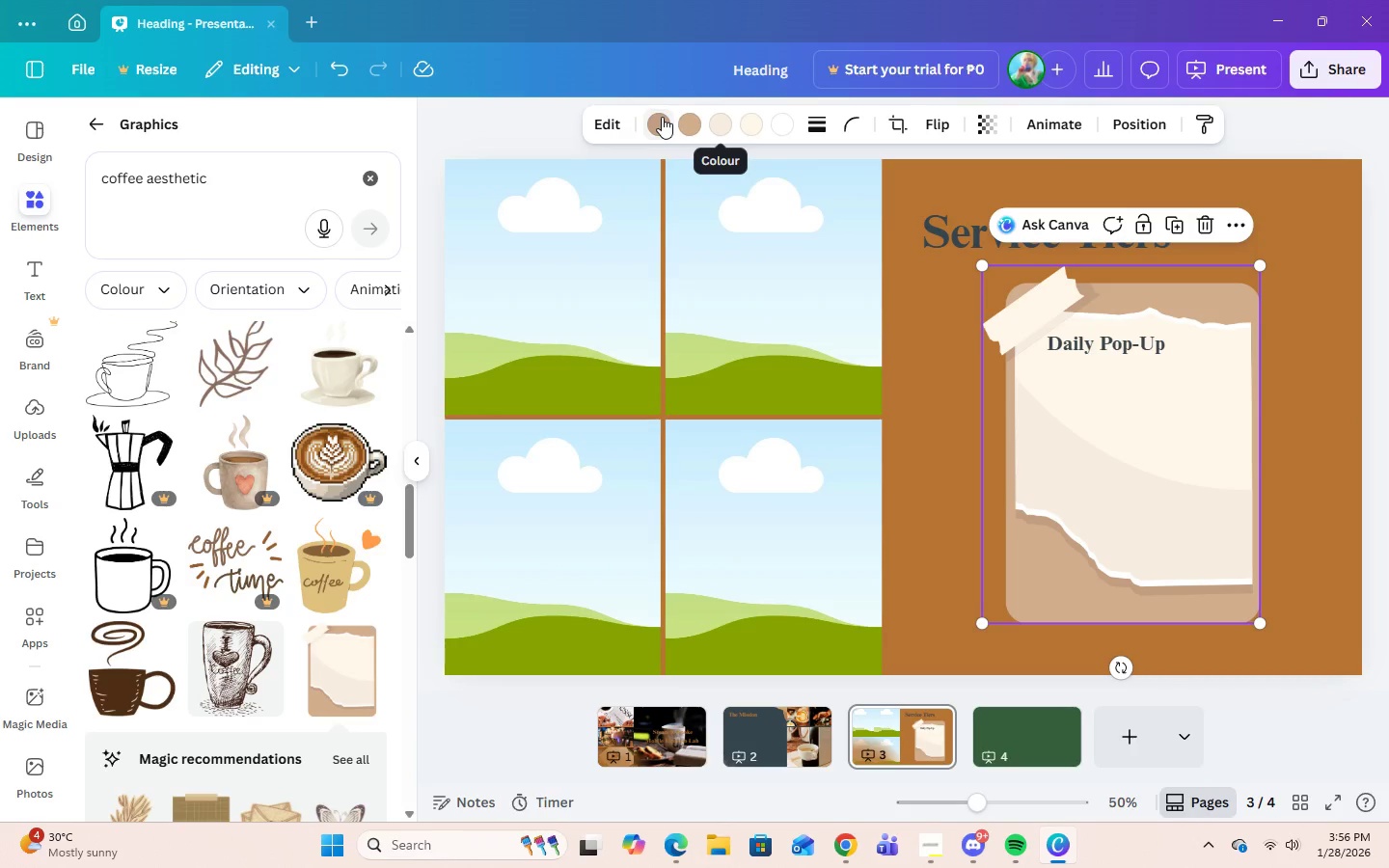 
left_click([662, 117])
 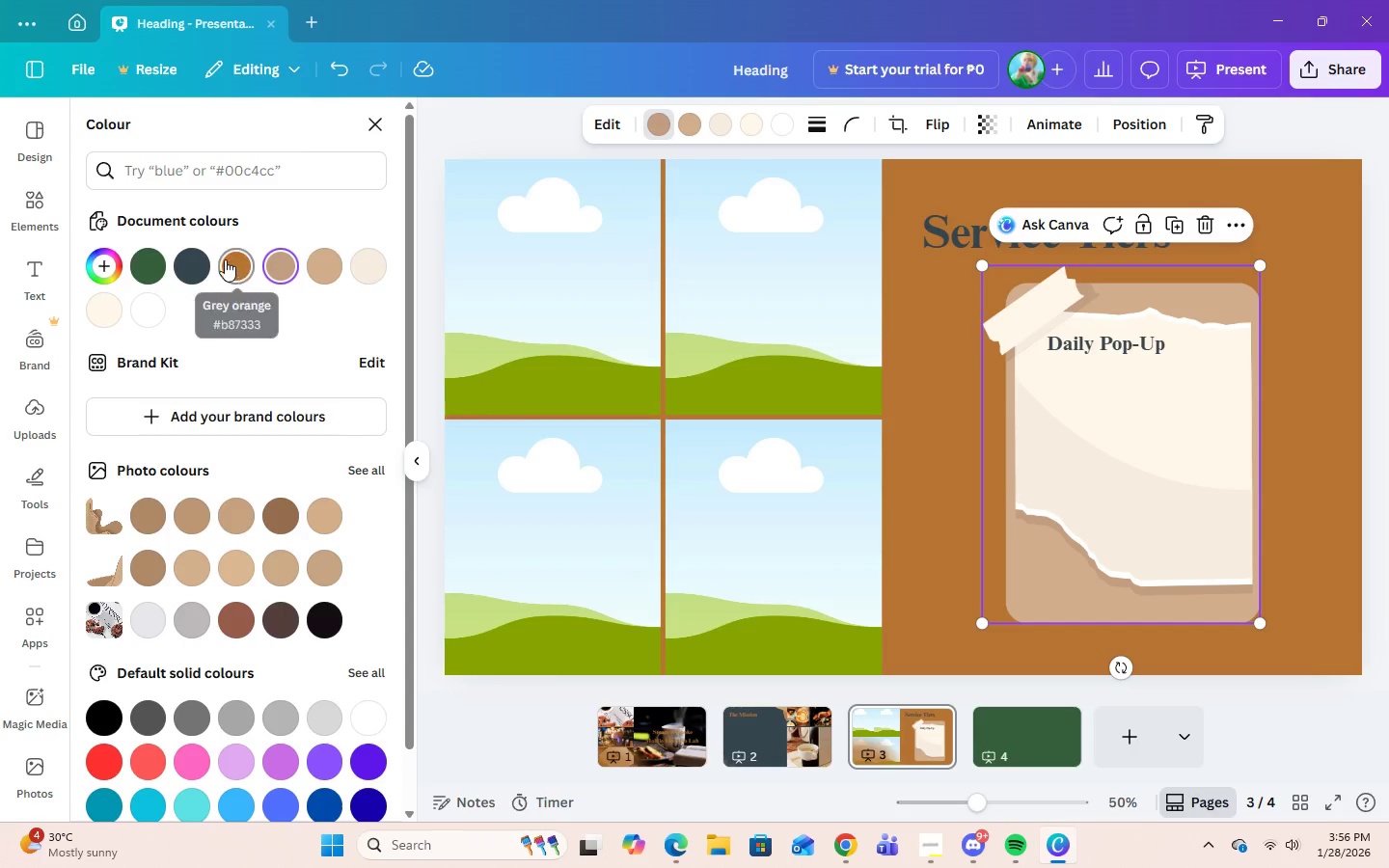 
left_click([200, 262])
 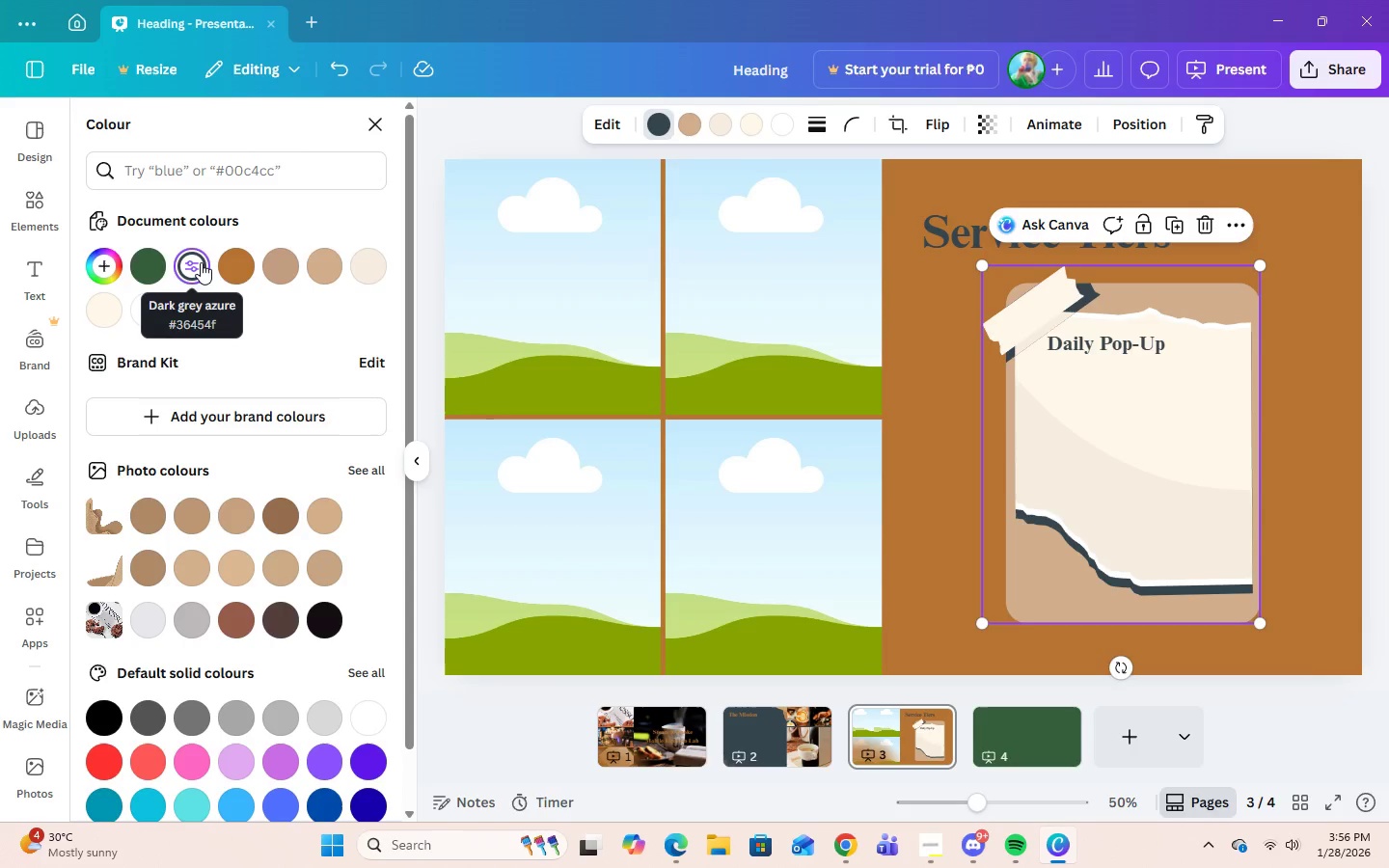 
left_click([237, 273])
 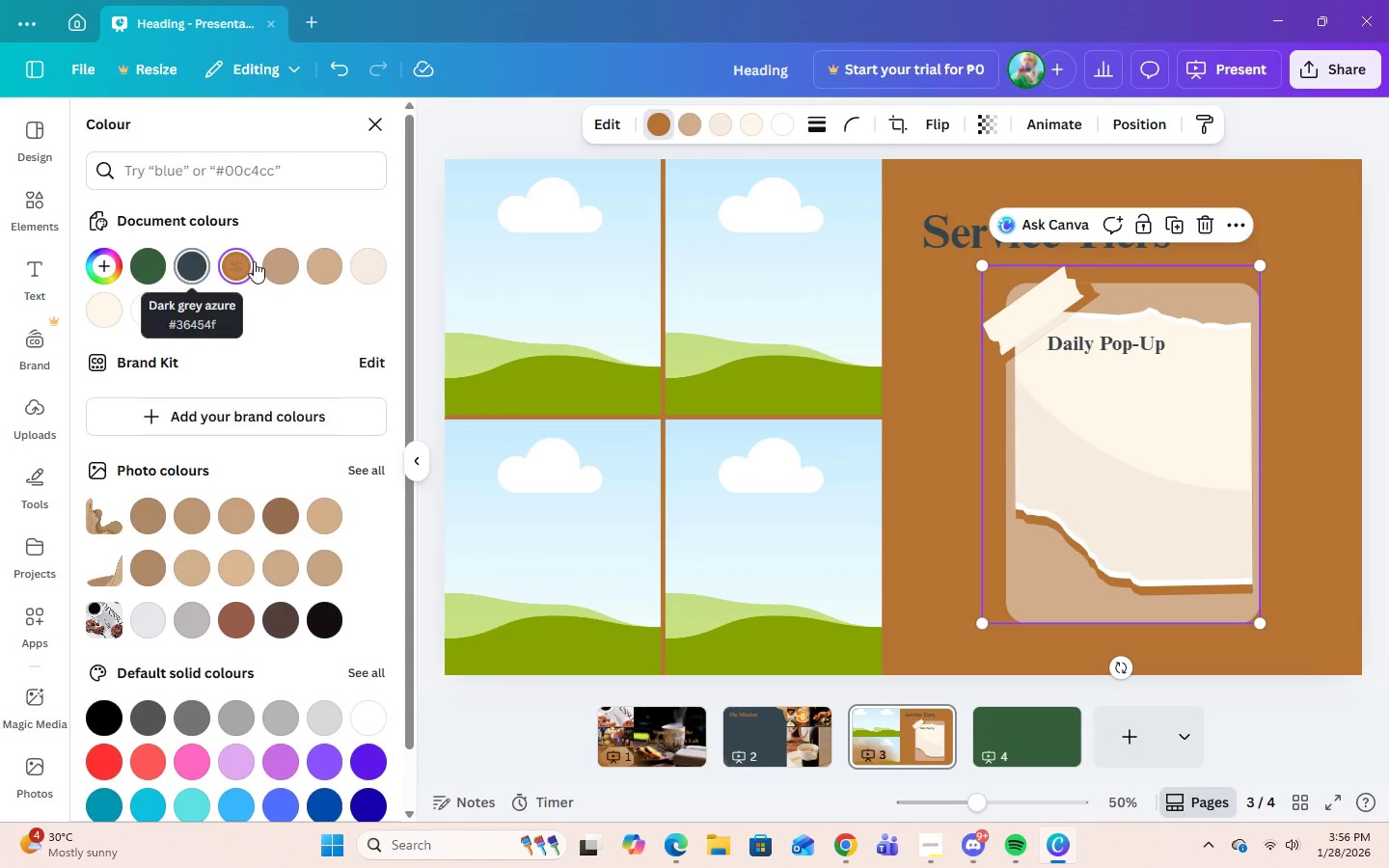 
left_click([693, 116])
 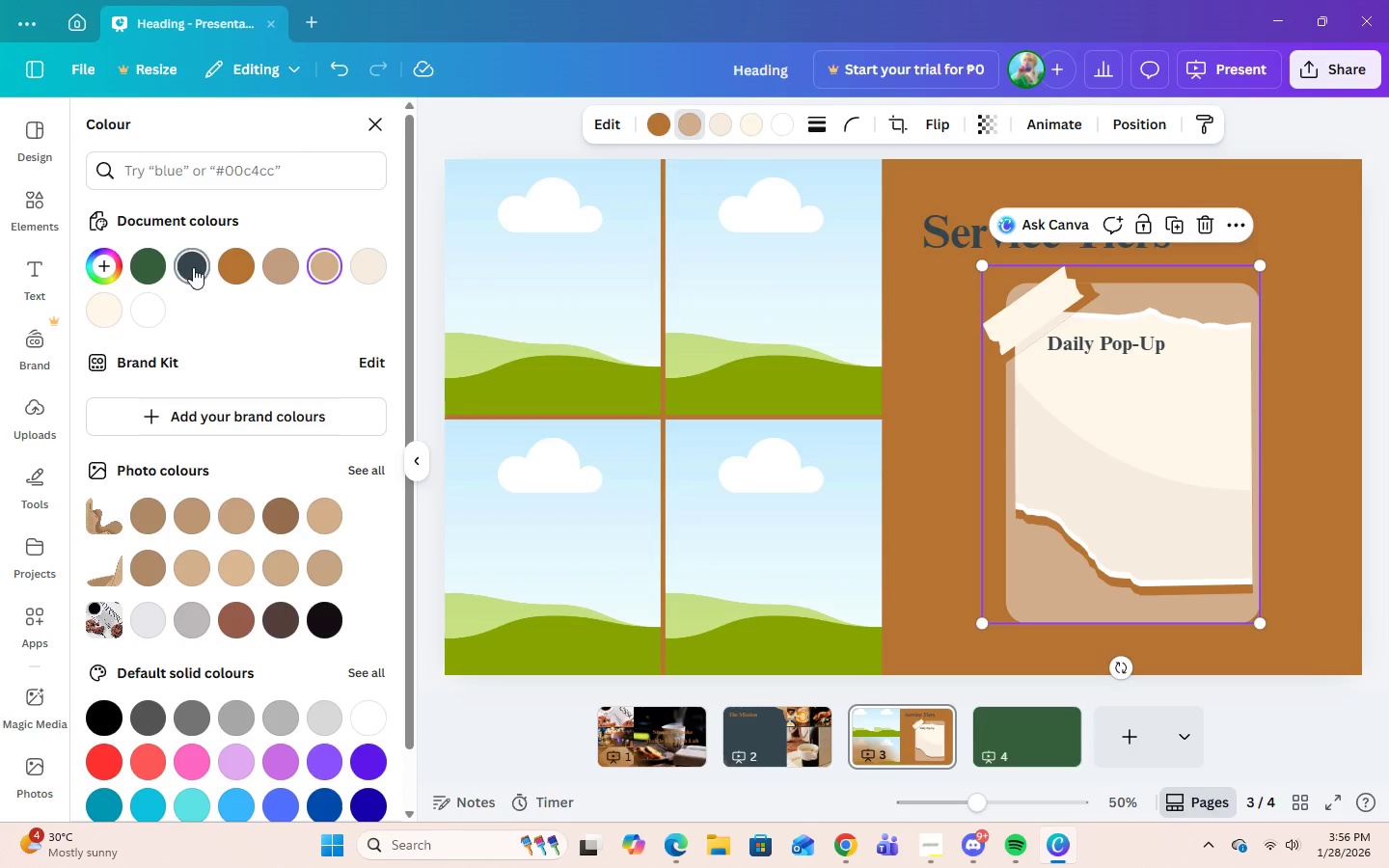 
left_click([193, 267])
 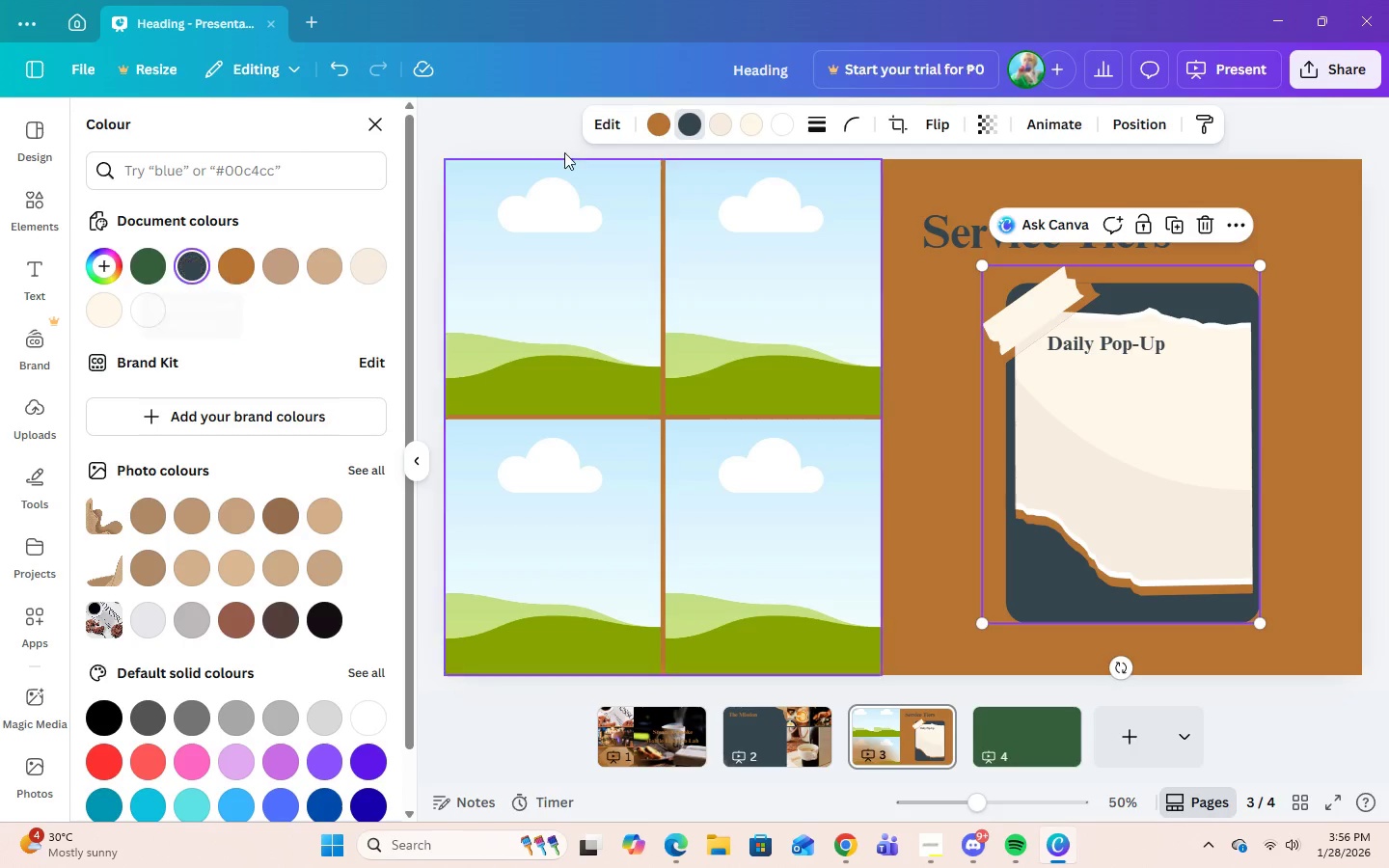 
left_click([729, 129])
 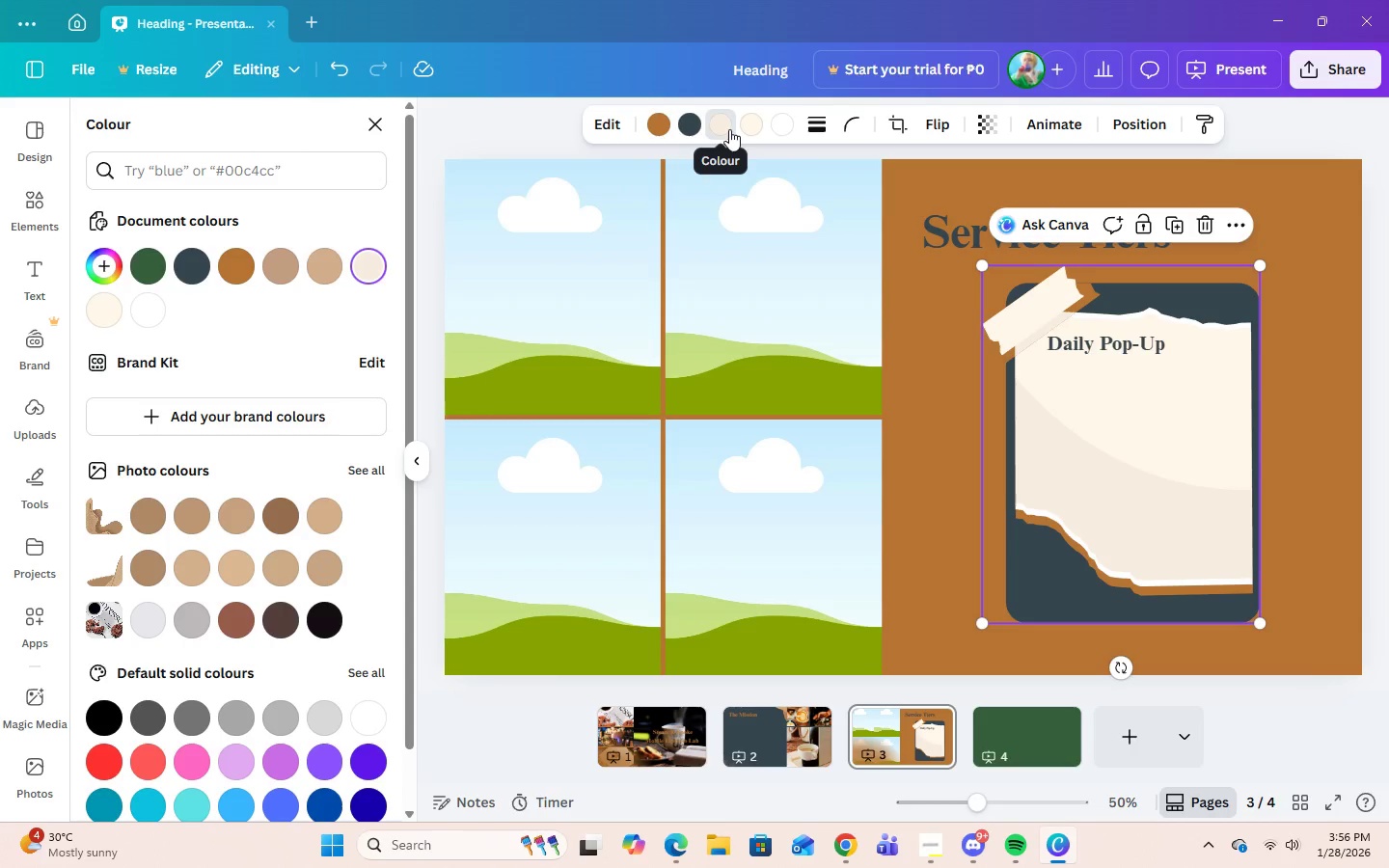 
left_click([729, 129])
 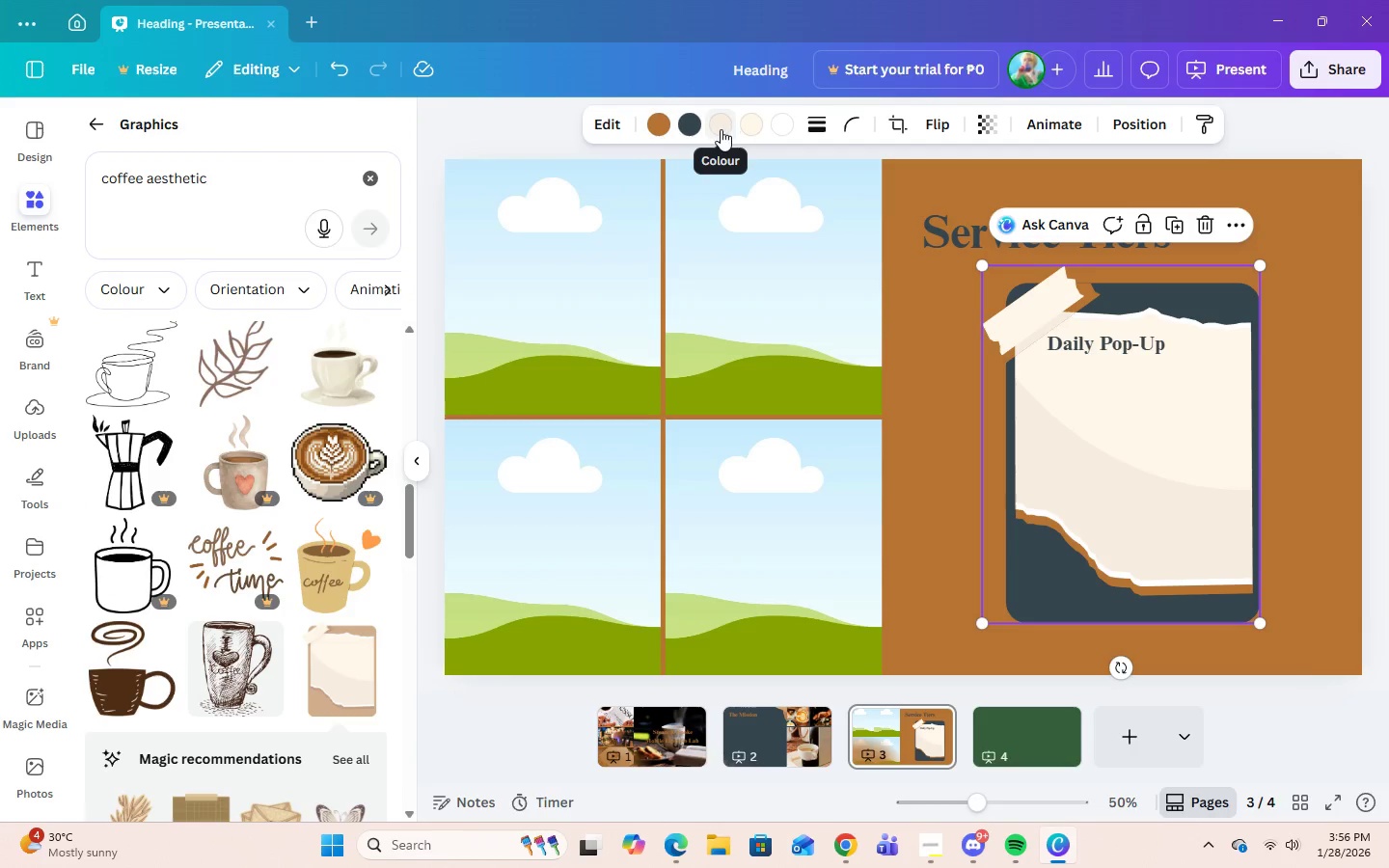 
left_click([721, 129])
 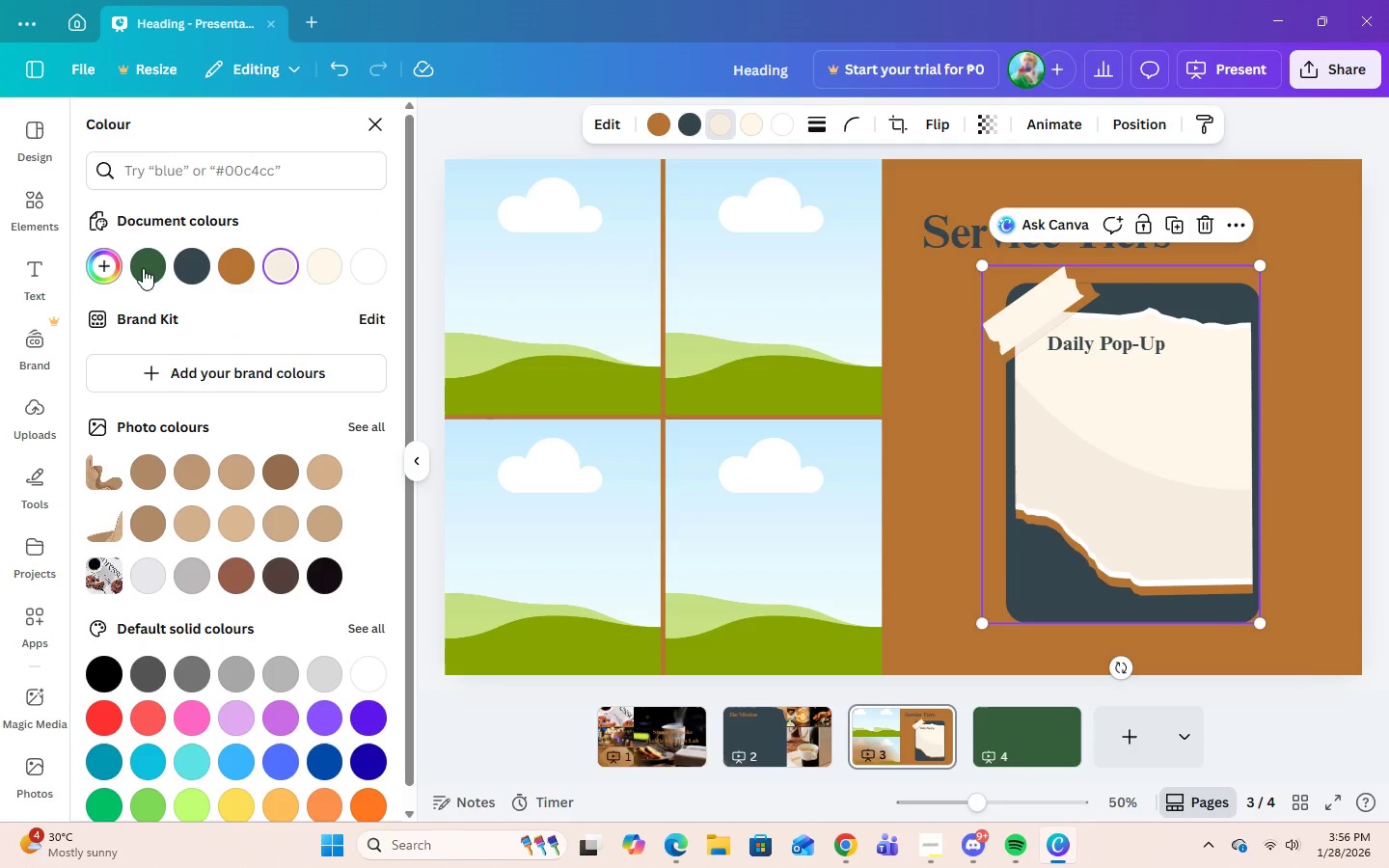 
left_click([149, 264])
 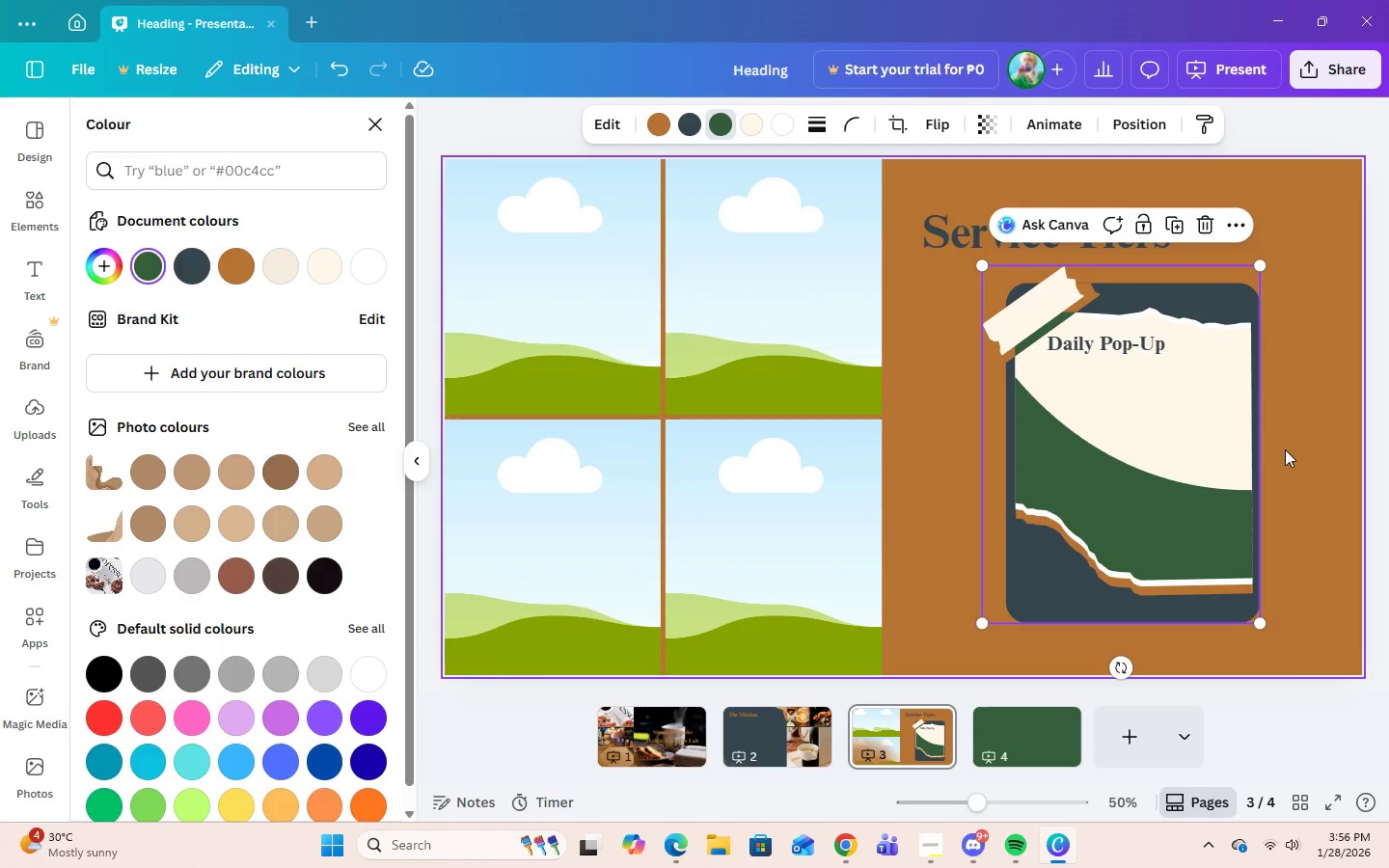 
wait(9.17)
 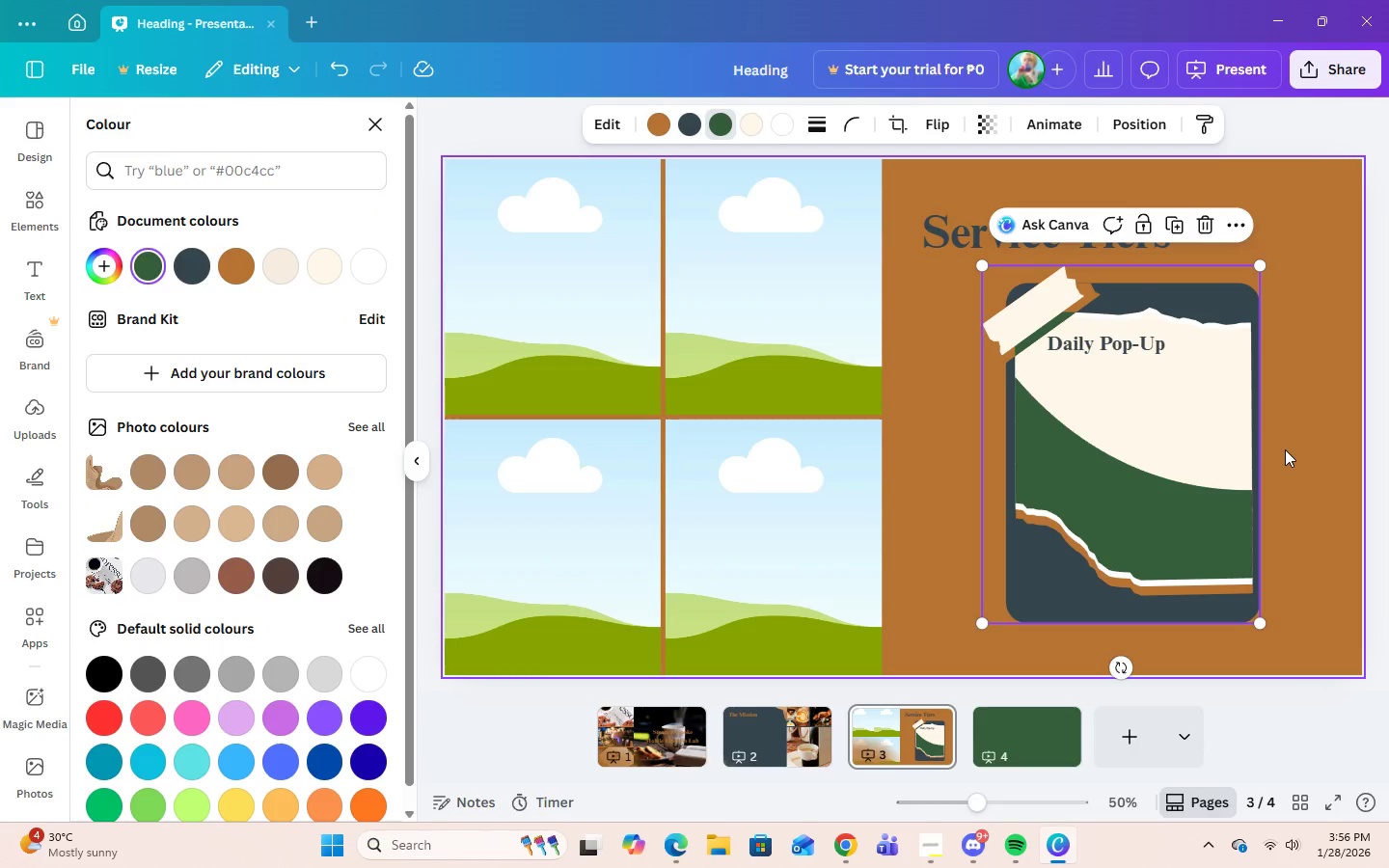 
left_click([1206, 229])
 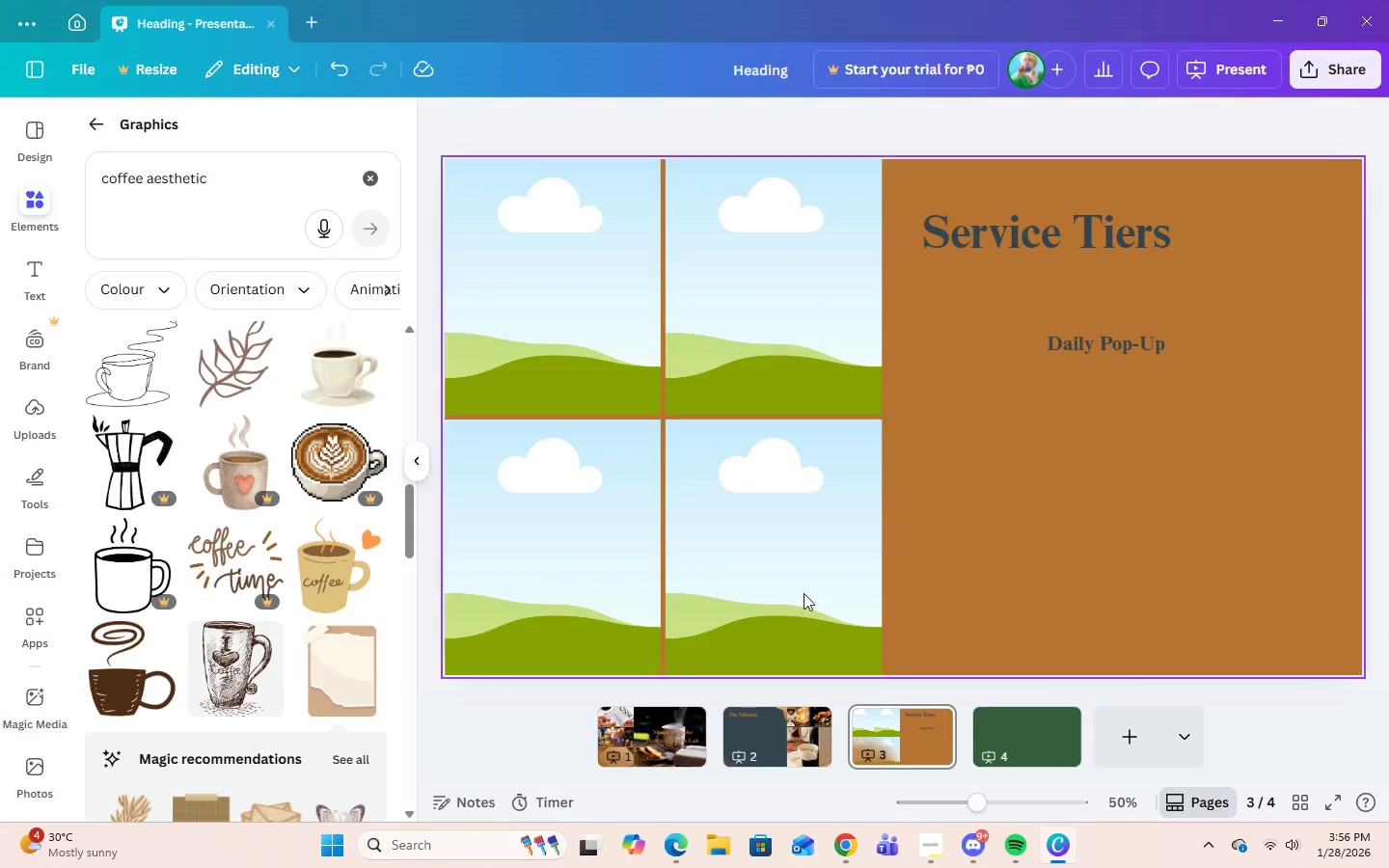 
scroll: coordinate [131, 506], scroll_direction: down, amount: 3.0
 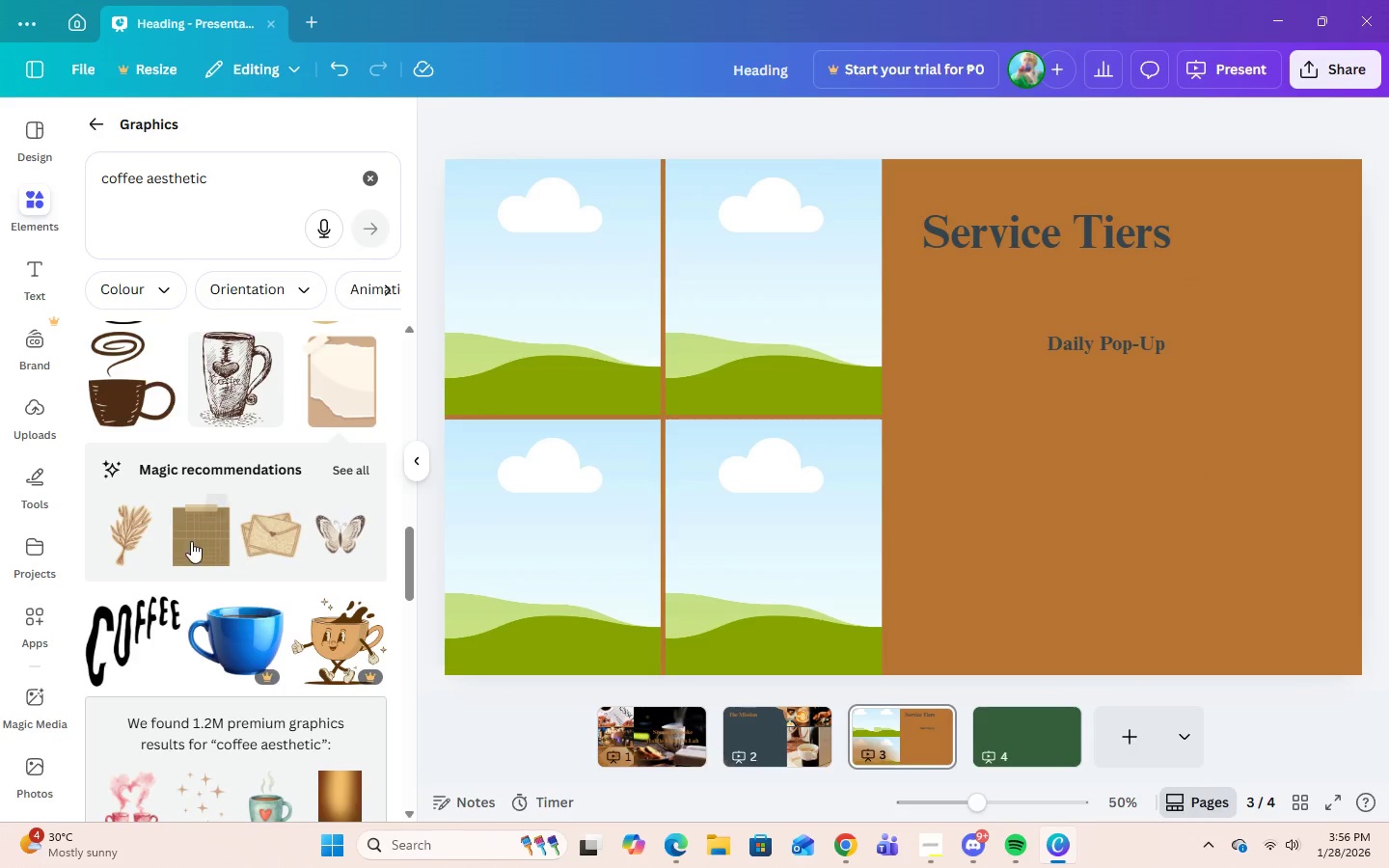 
left_click([185, 538])
 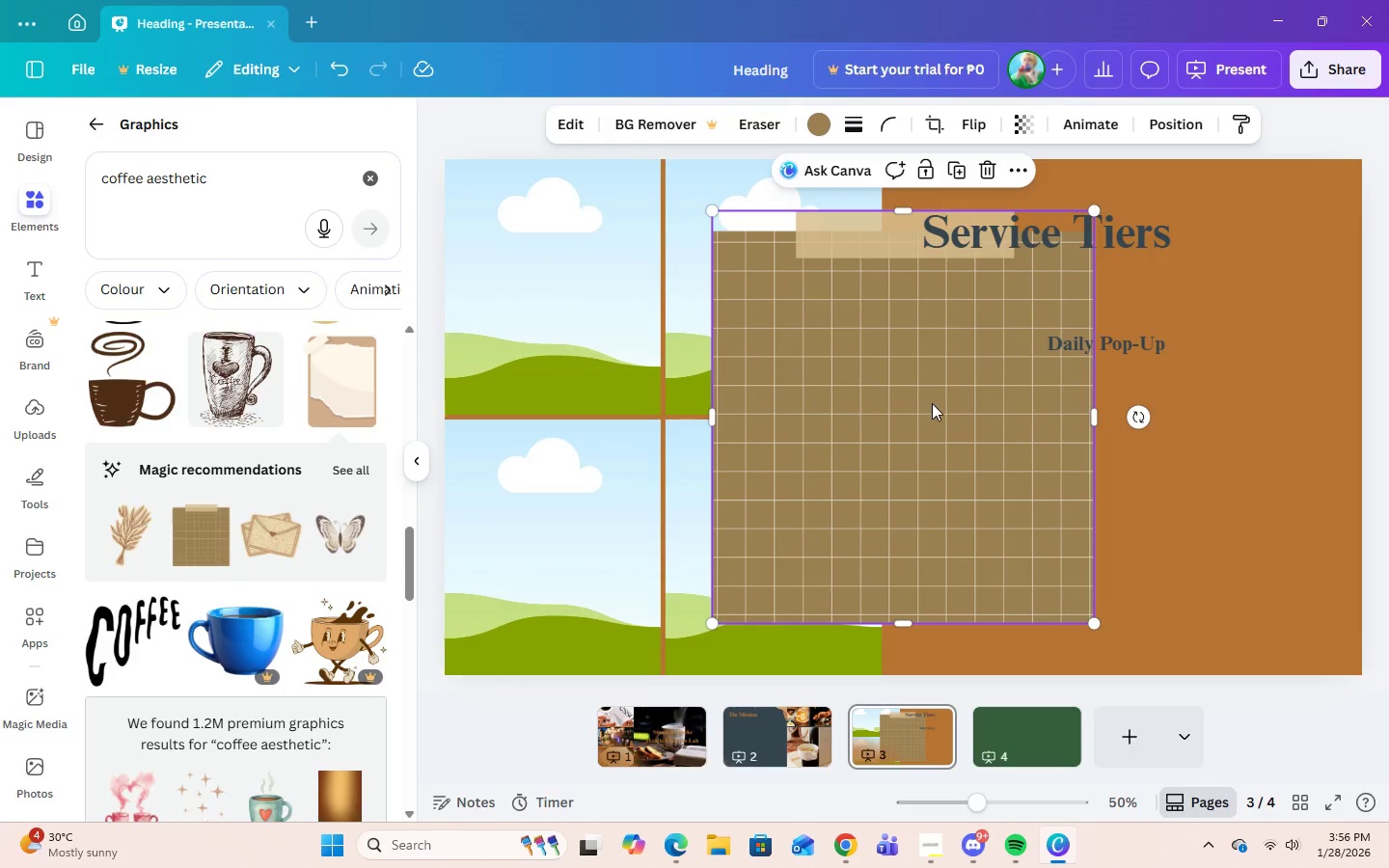 
left_click_drag(start_coordinate=[932, 403], to_coordinate=[1131, 448])
 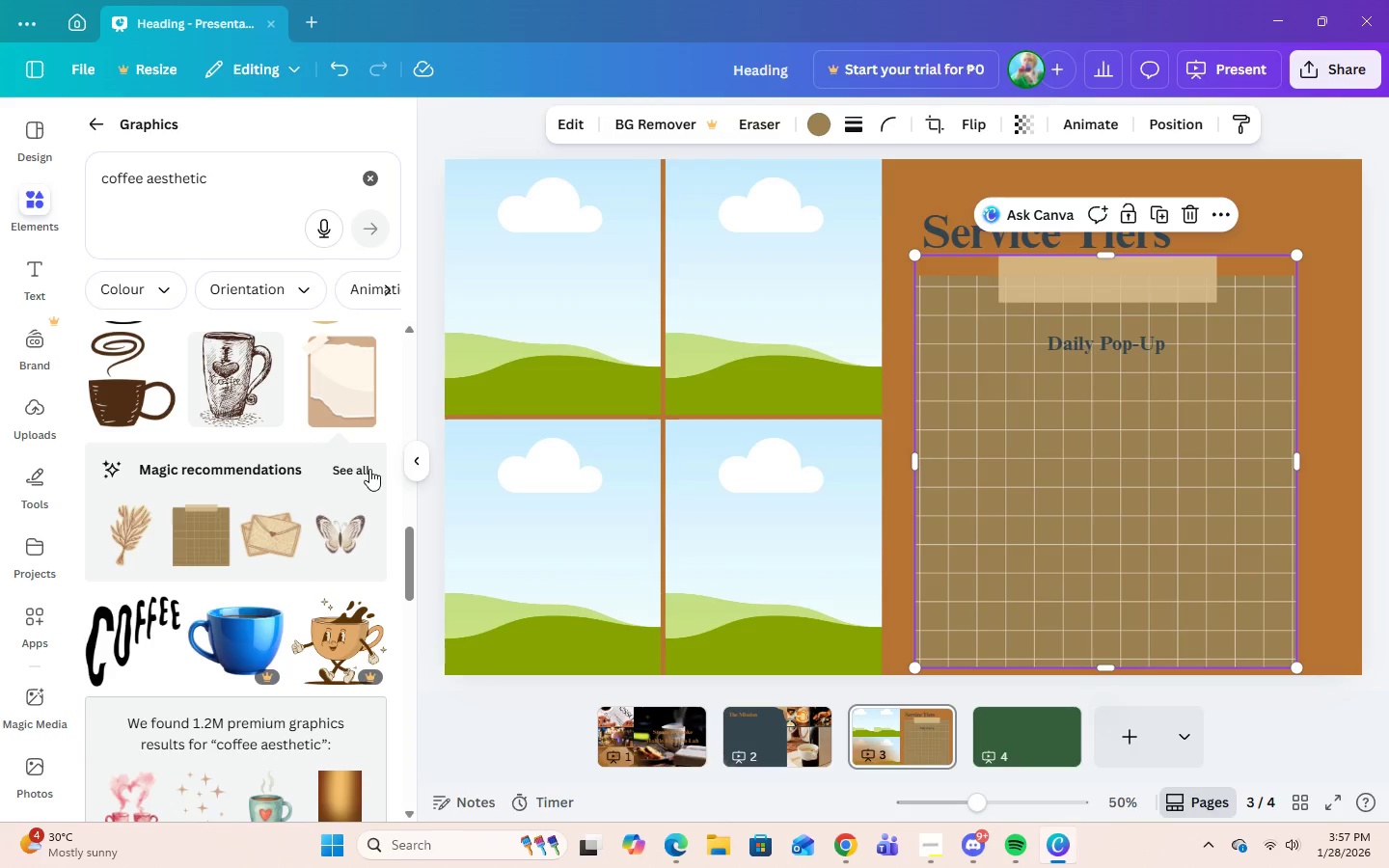 
left_click([369, 469])
 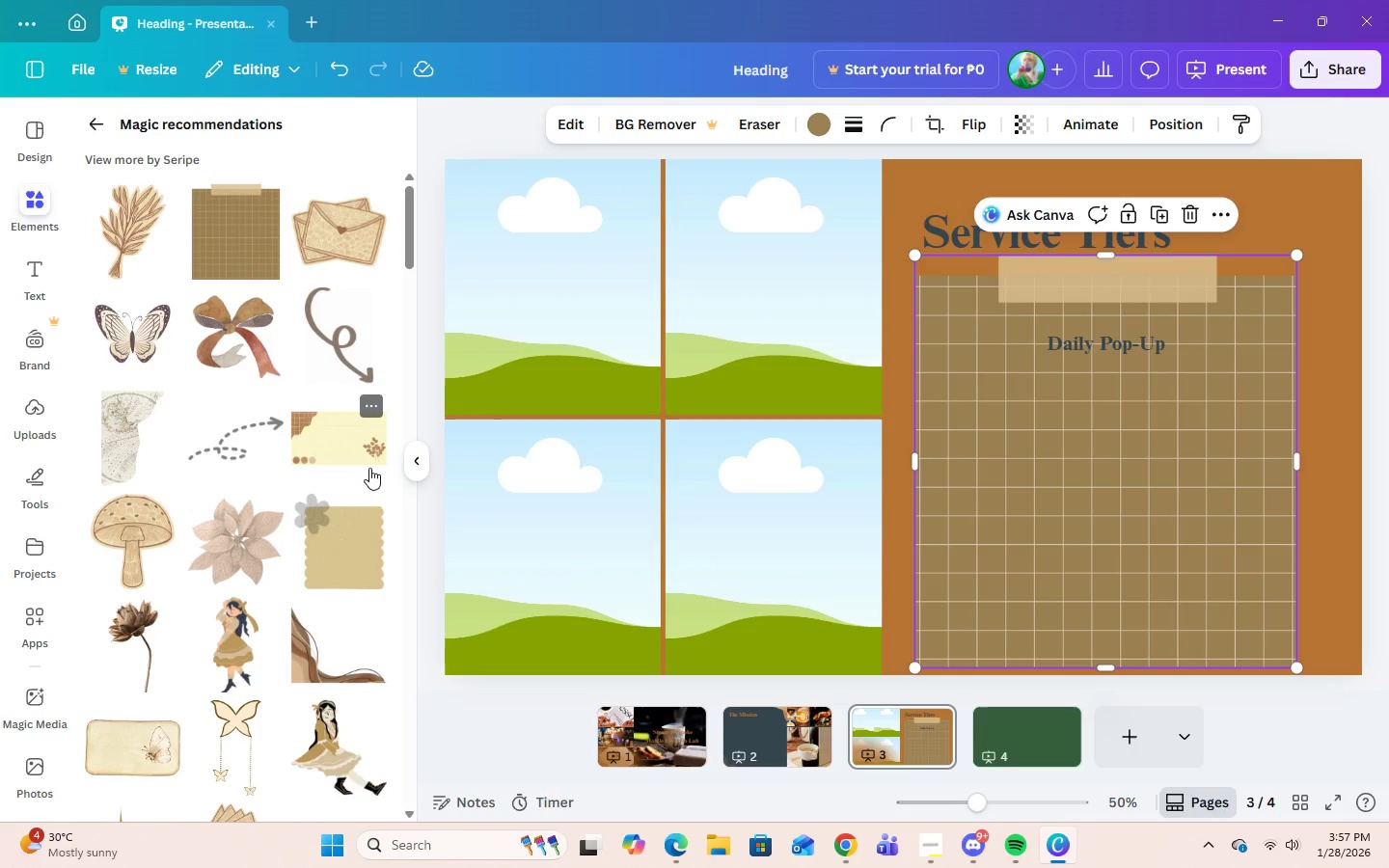 
scroll: coordinate [429, 513], scroll_direction: down, amount: 8.0
 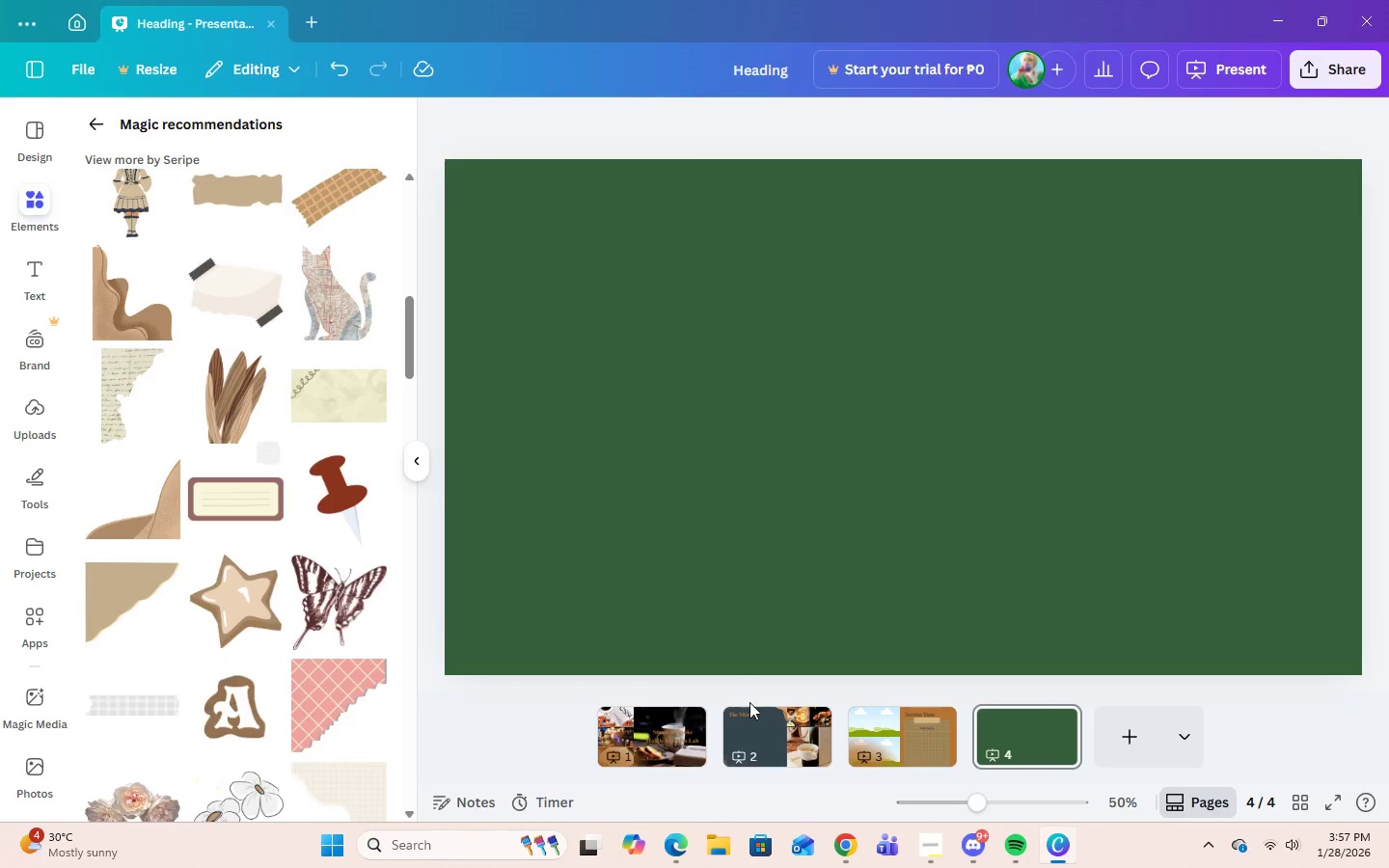 
left_click([912, 745])
 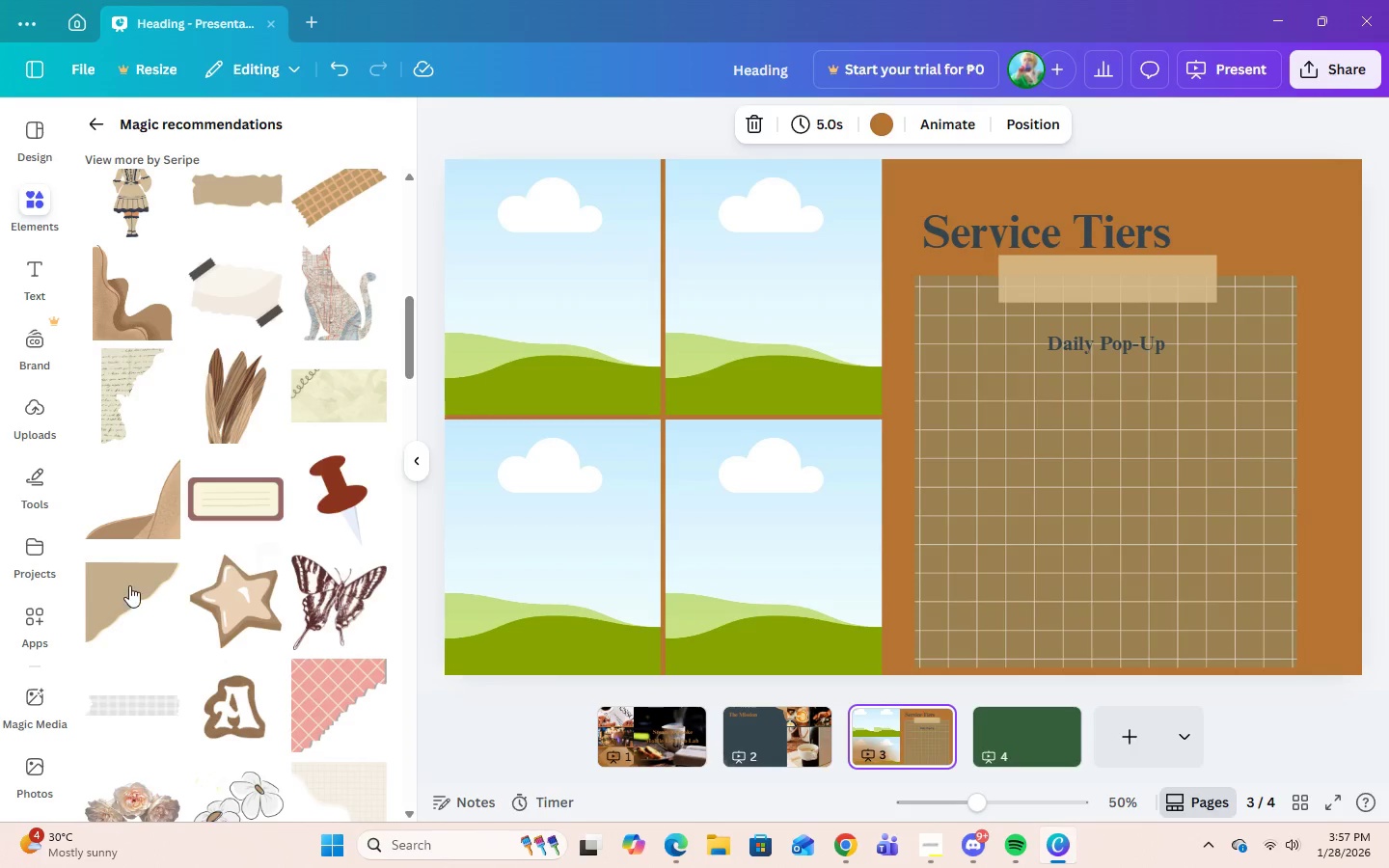 
scroll: coordinate [917, 745], scroll_direction: up, amount: 3.0
 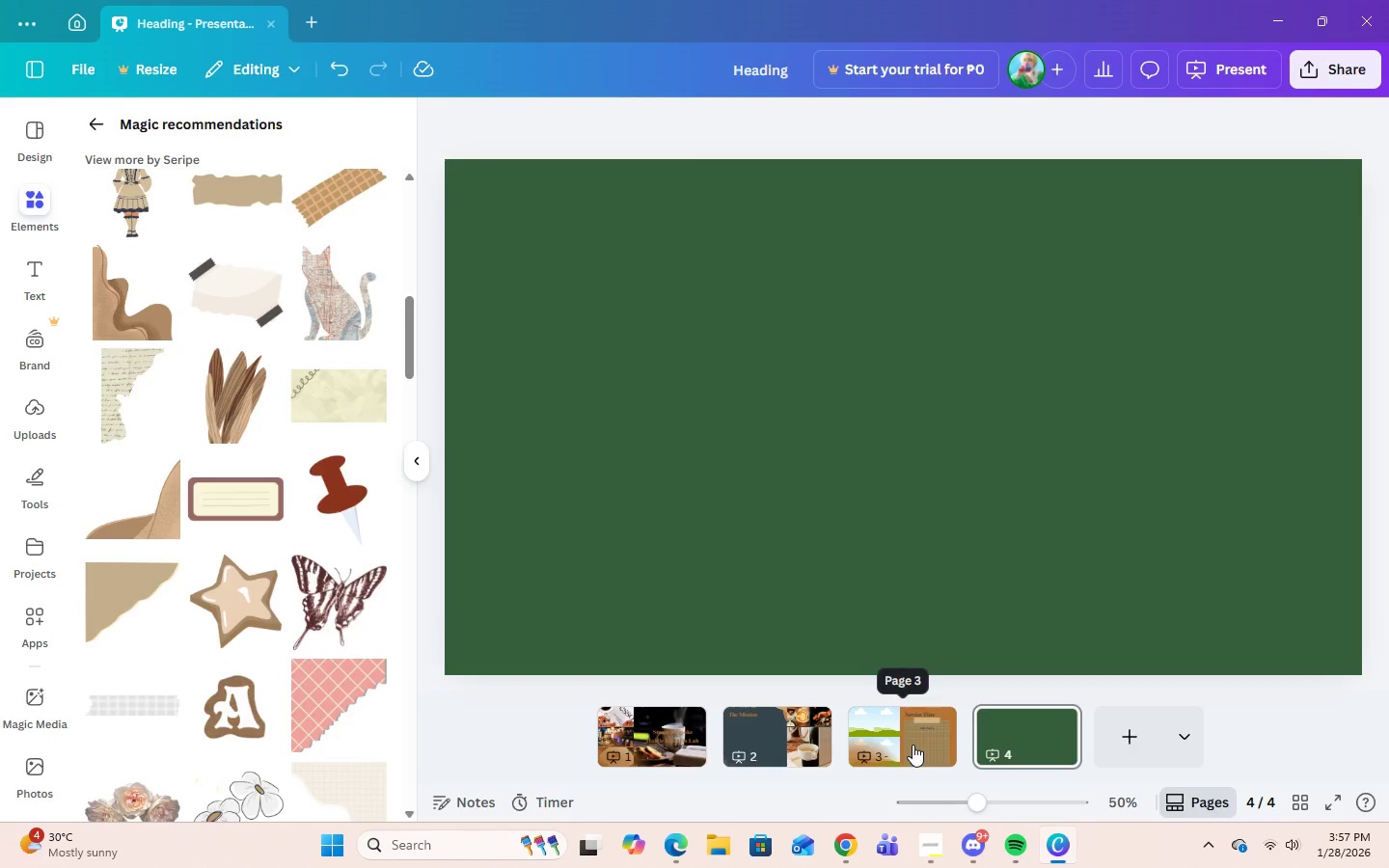 
scroll: coordinate [127, 585], scroll_direction: down, amount: 5.0
 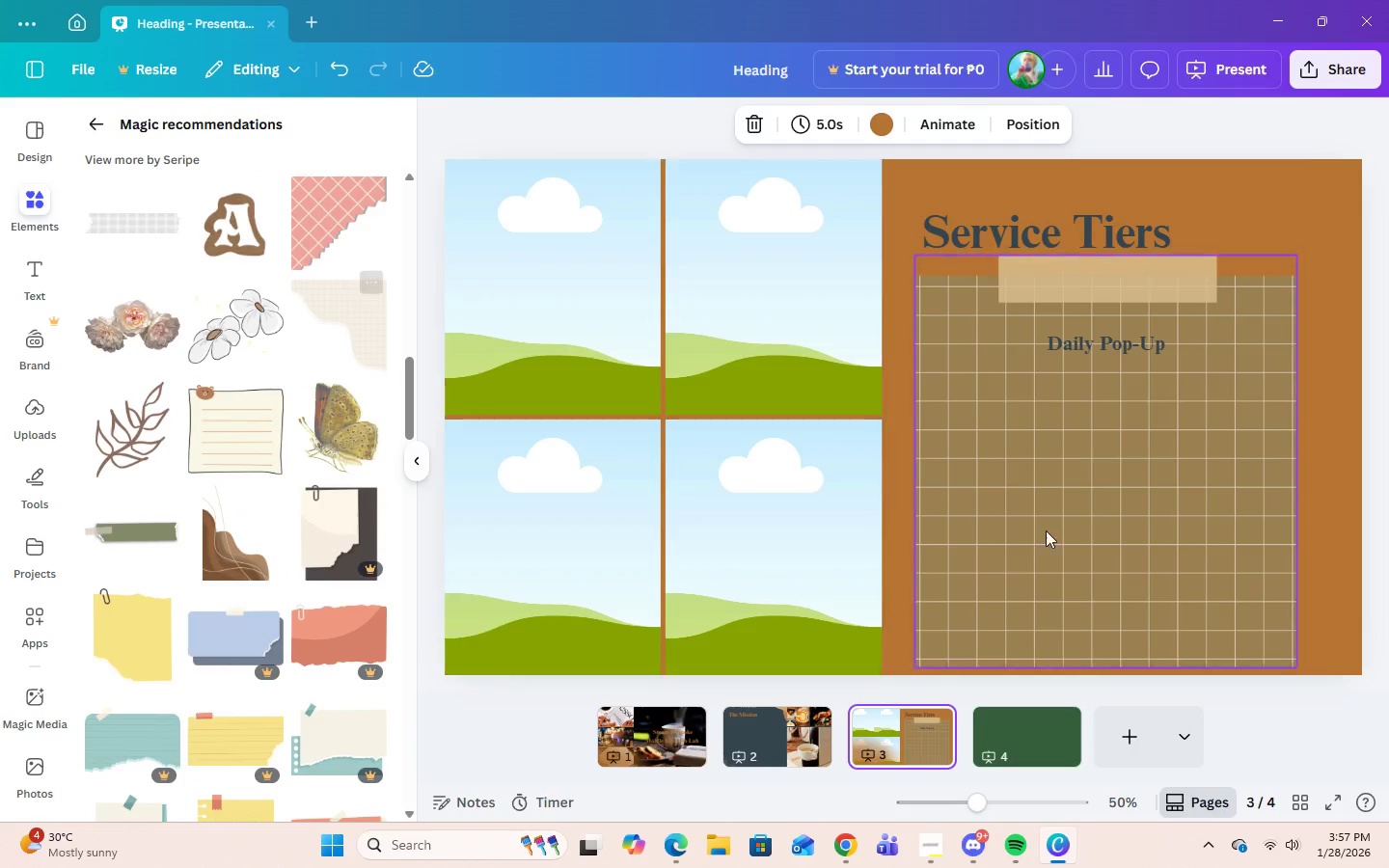 
left_click([1180, 589])
 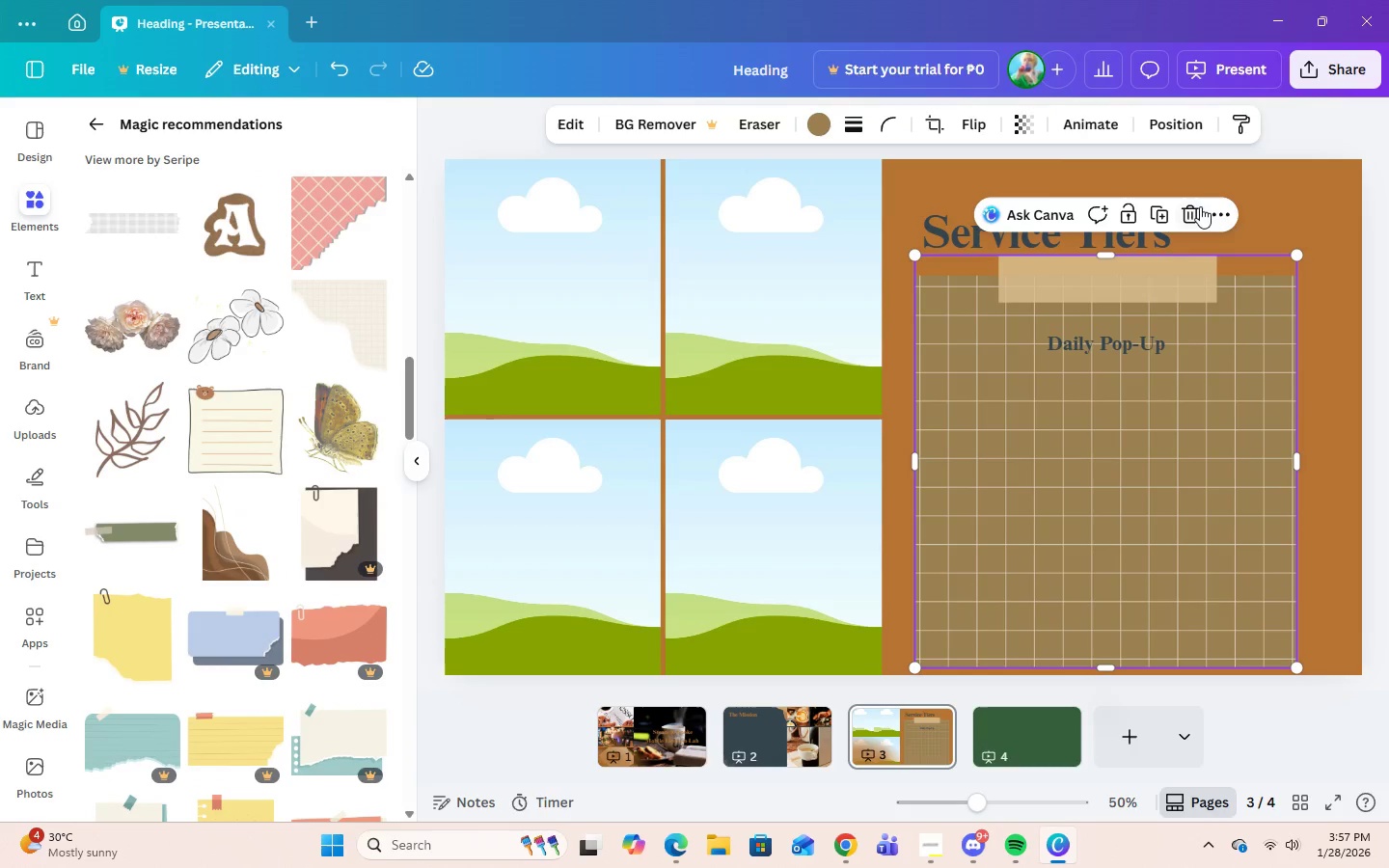 
left_click([1200, 210])
 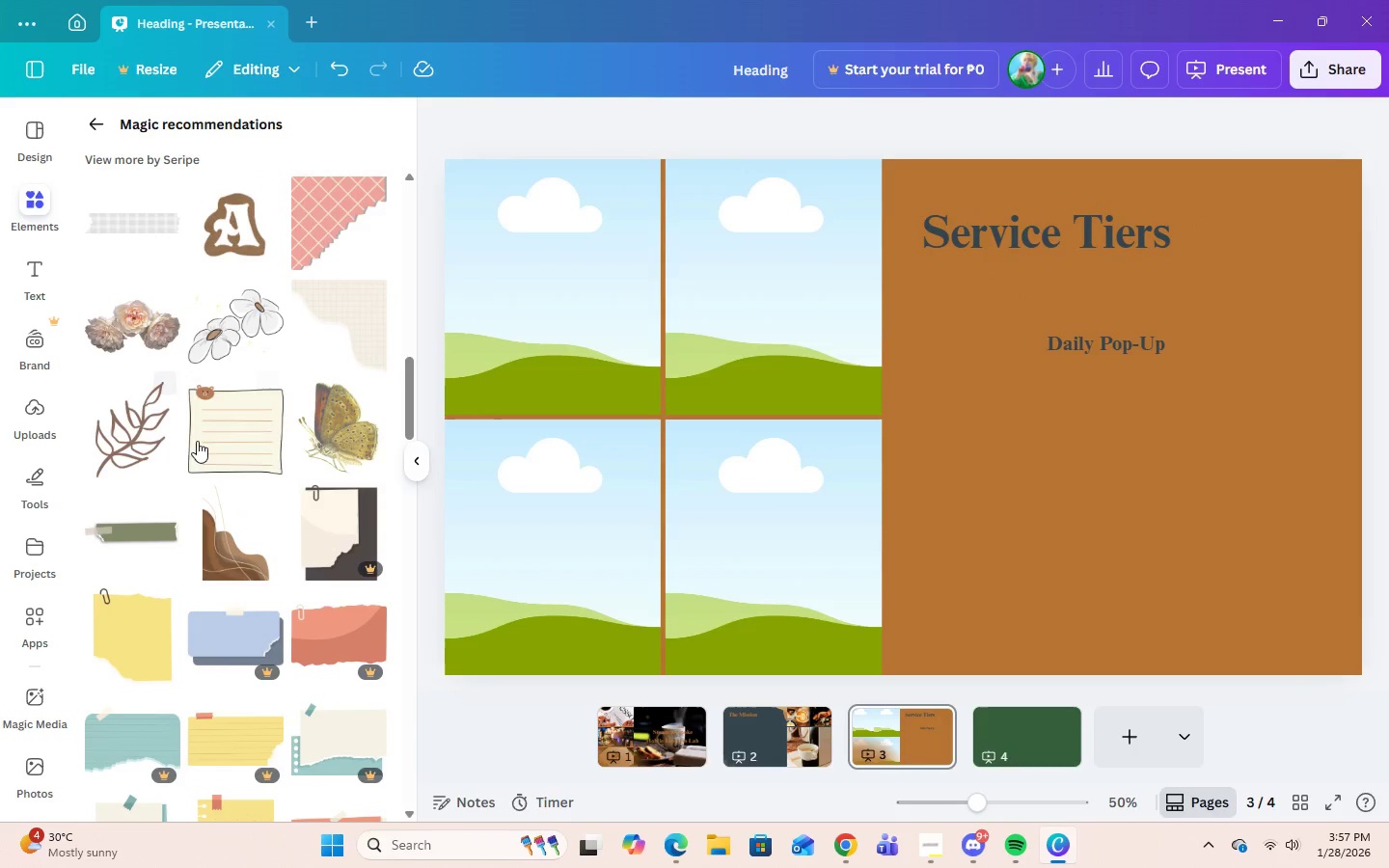 
left_click([214, 439])
 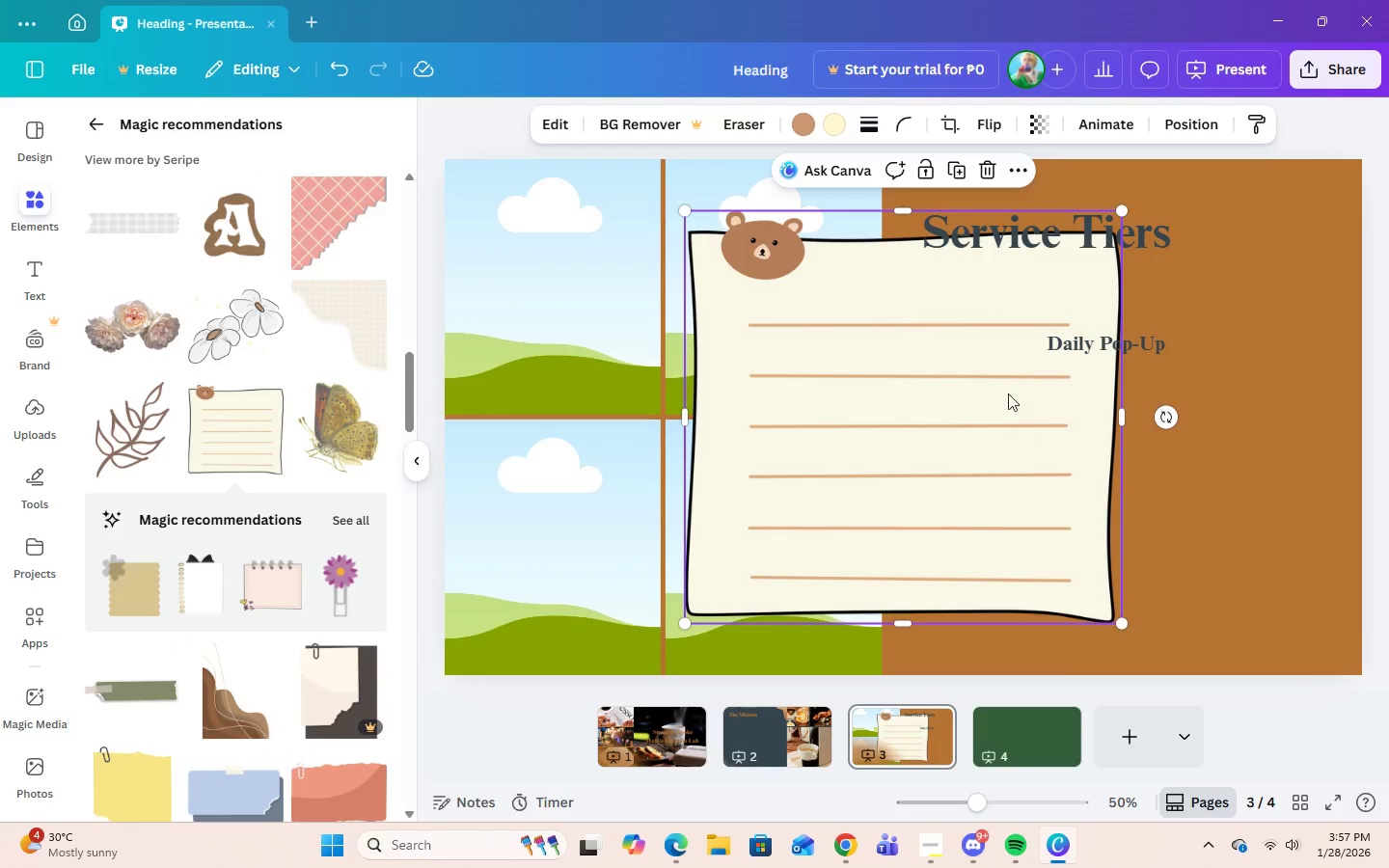 
left_click_drag(start_coordinate=[997, 385], to_coordinate=[1203, 415])
 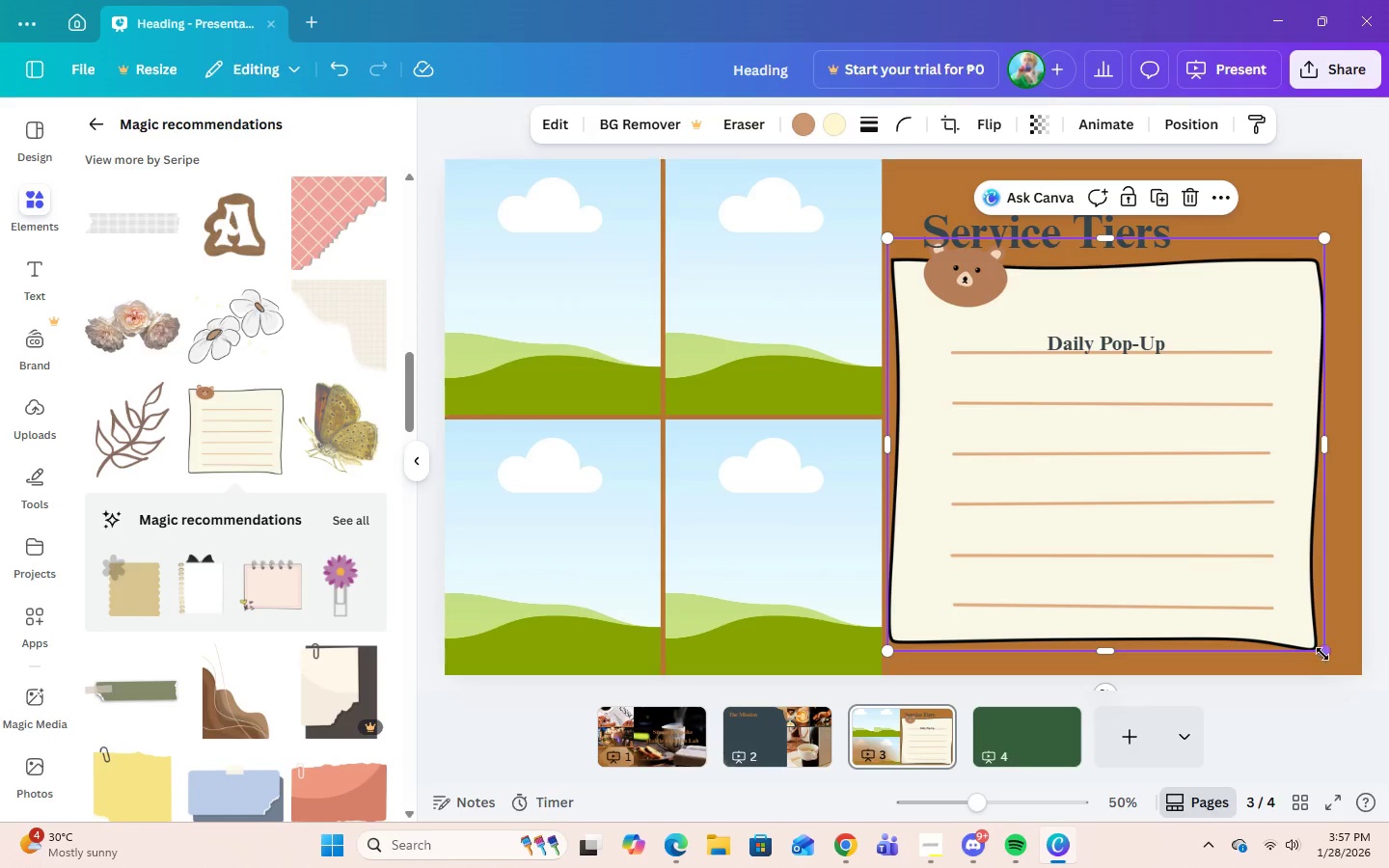 
left_click_drag(start_coordinate=[1321, 653], to_coordinate=[1226, 563])
 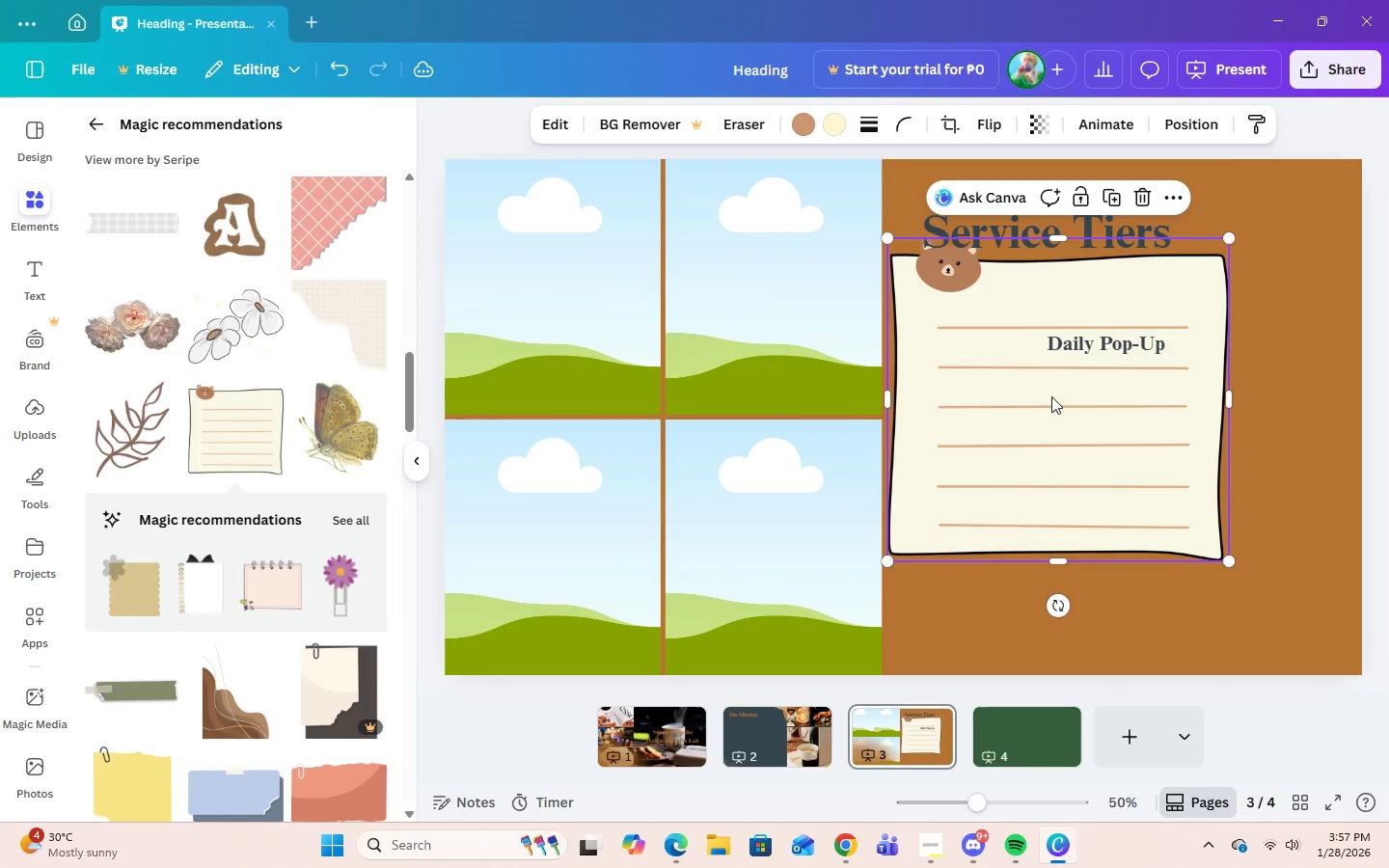 
left_click_drag(start_coordinate=[1054, 403], to_coordinate=[1092, 432])
 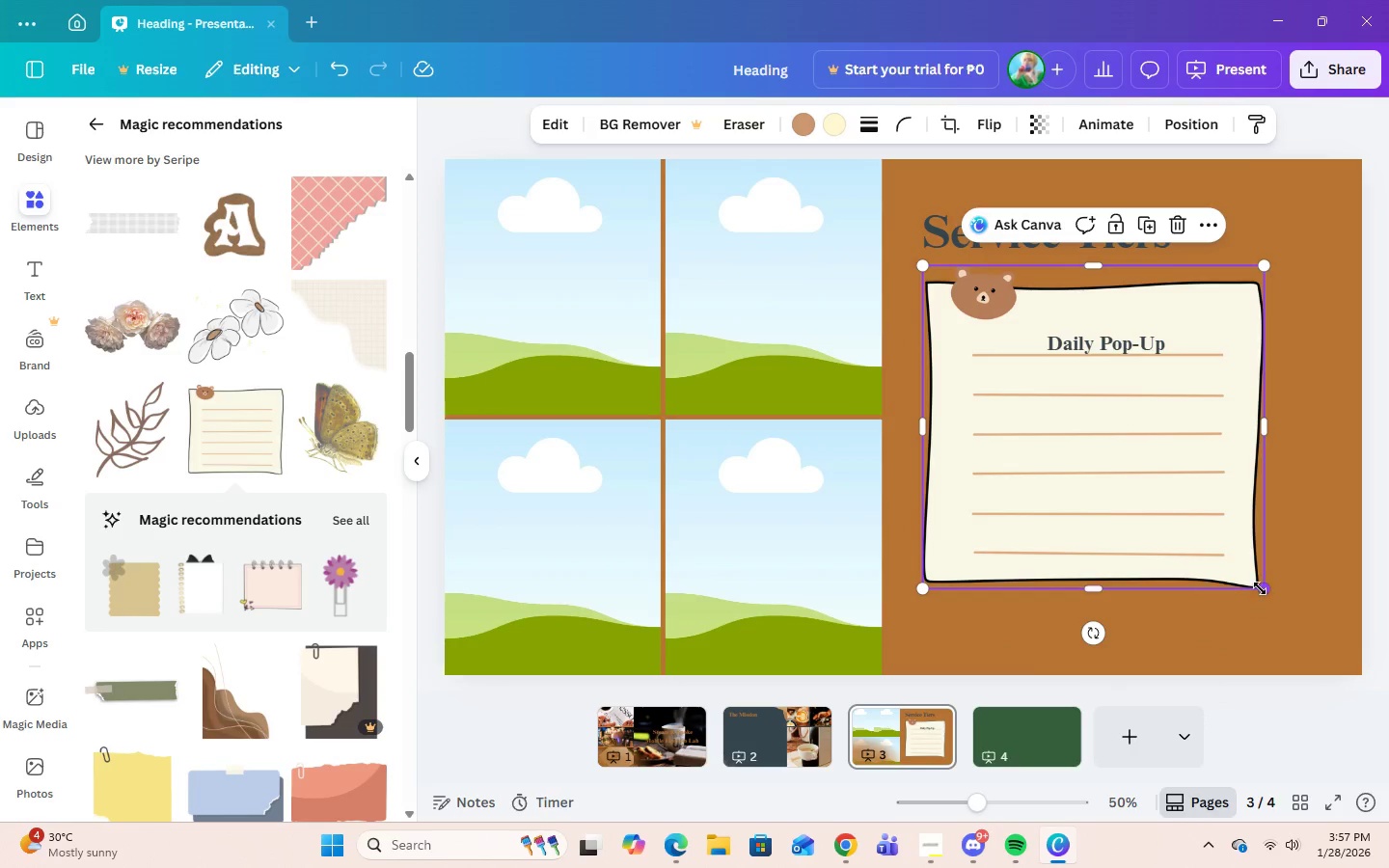 
left_click_drag(start_coordinate=[1262, 589], to_coordinate=[1299, 621])
 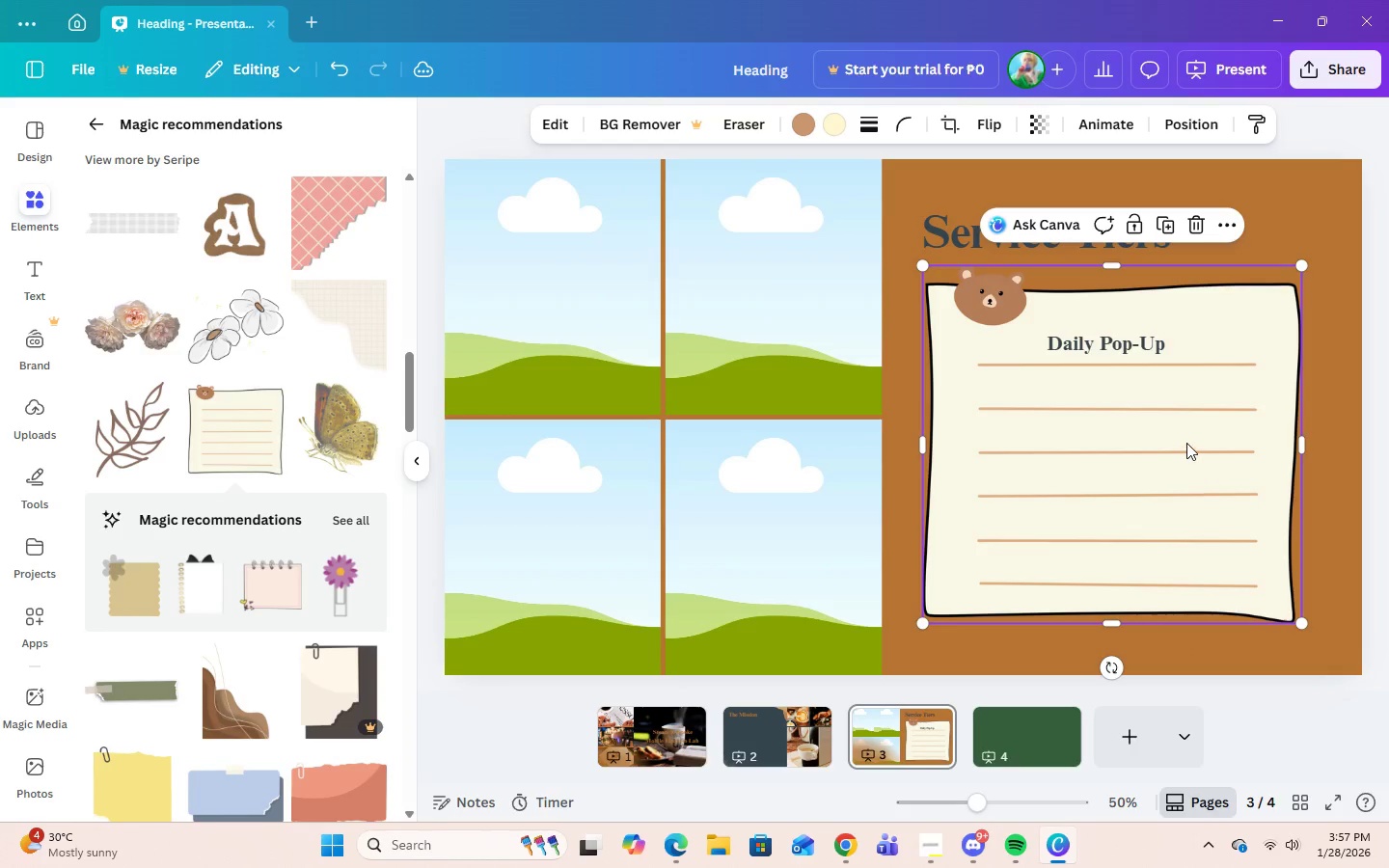 
left_click([1186, 443])
 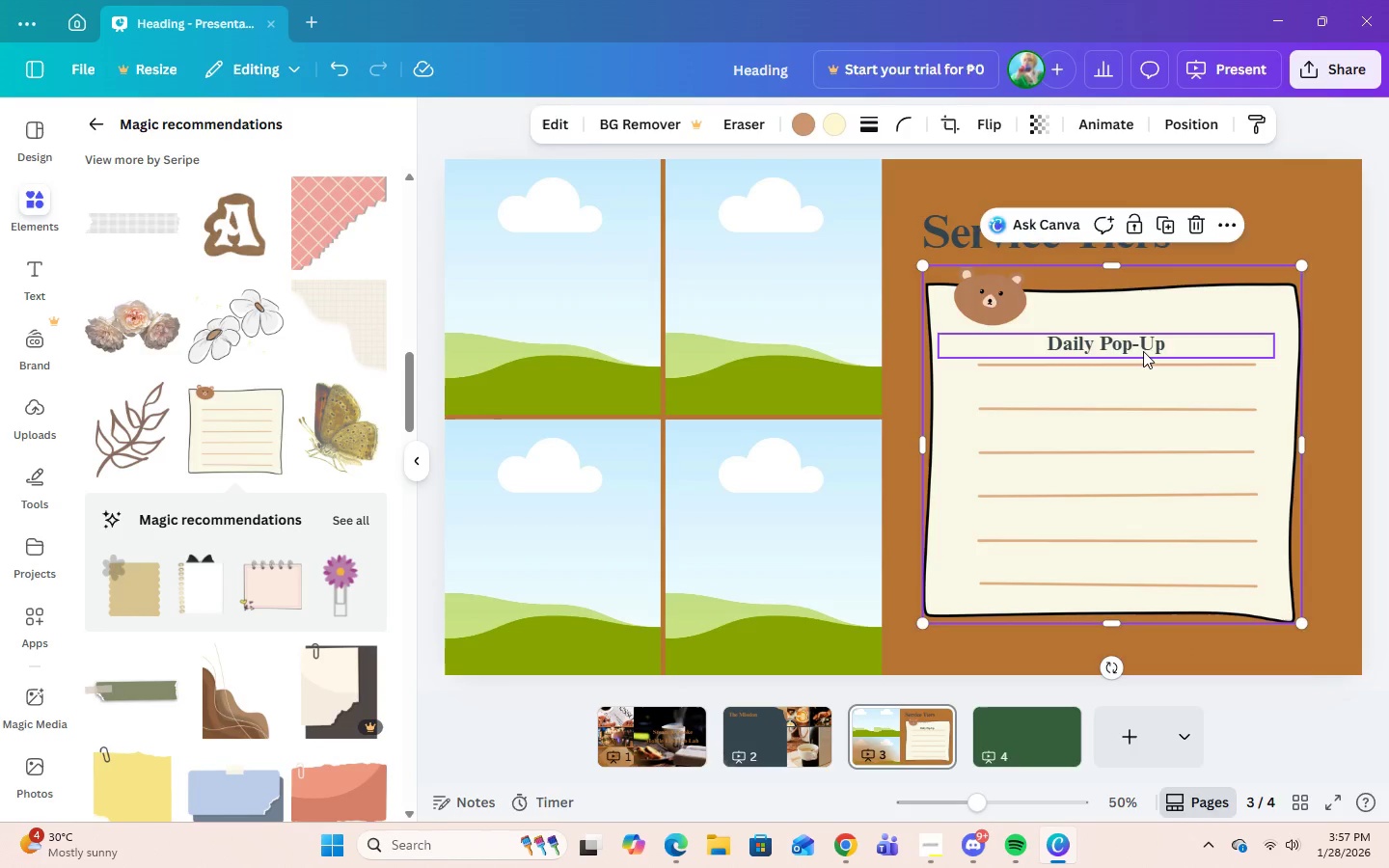 
left_click([1143, 351])
 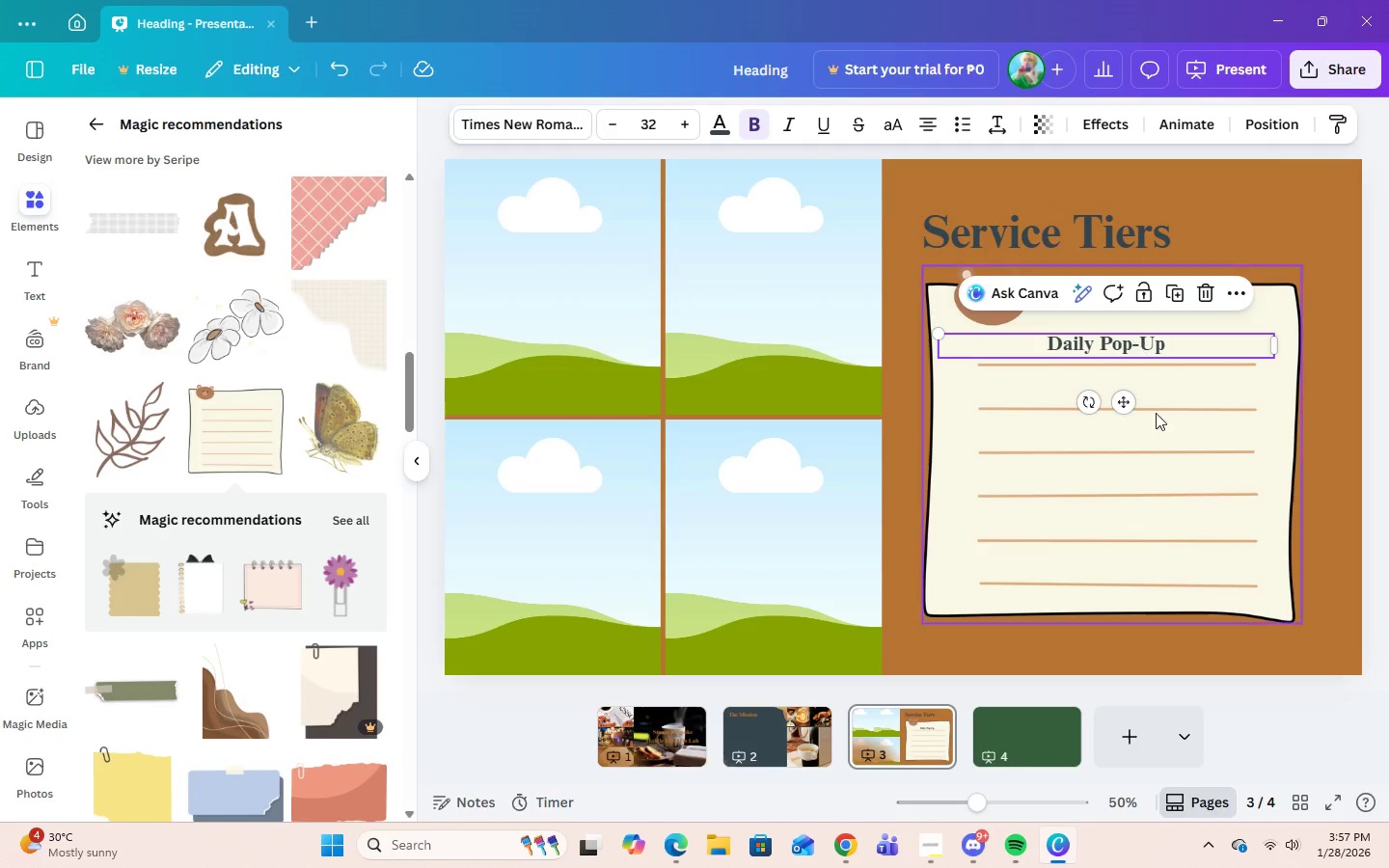 
left_click([1176, 470])
 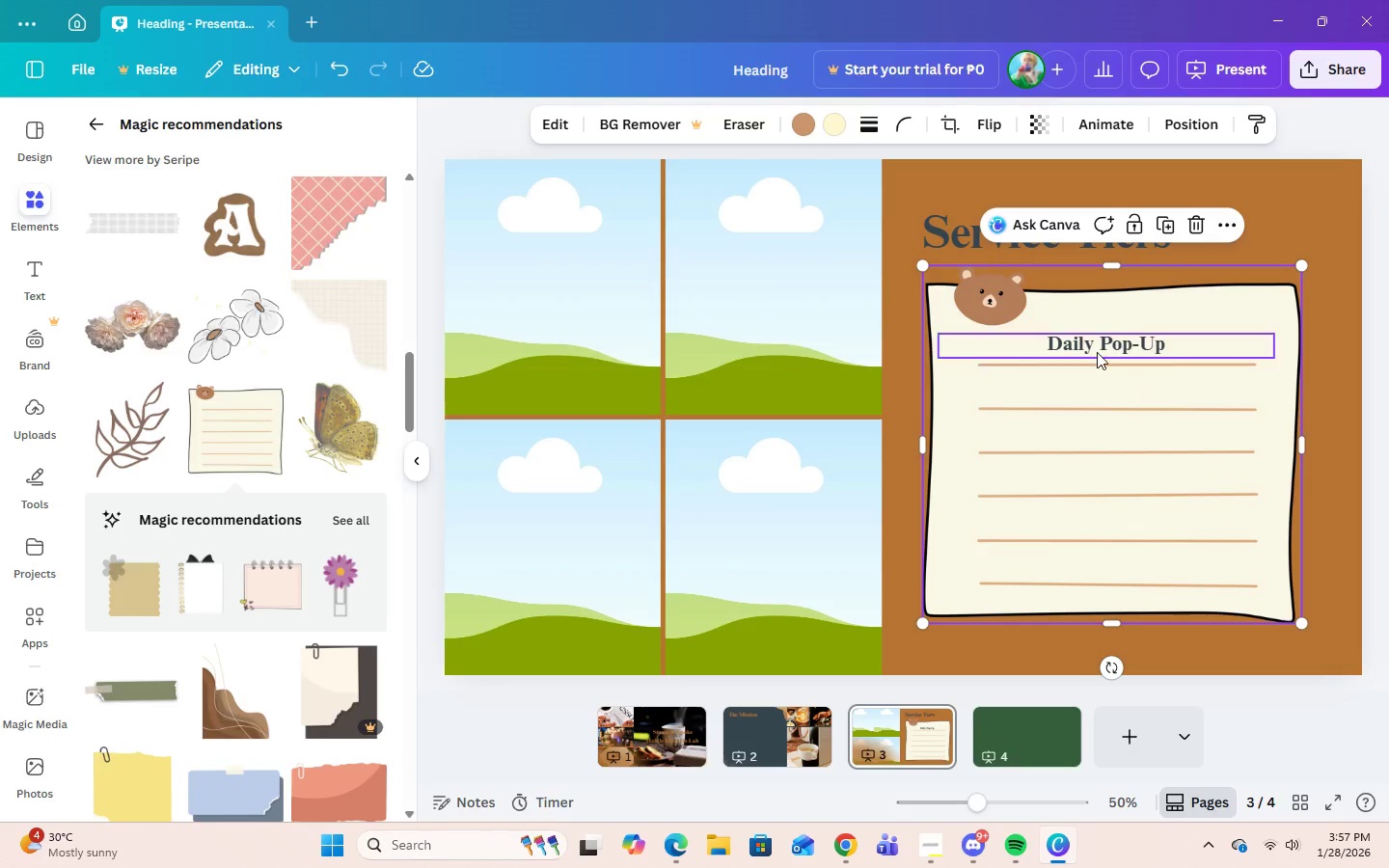 
left_click([1102, 350])
 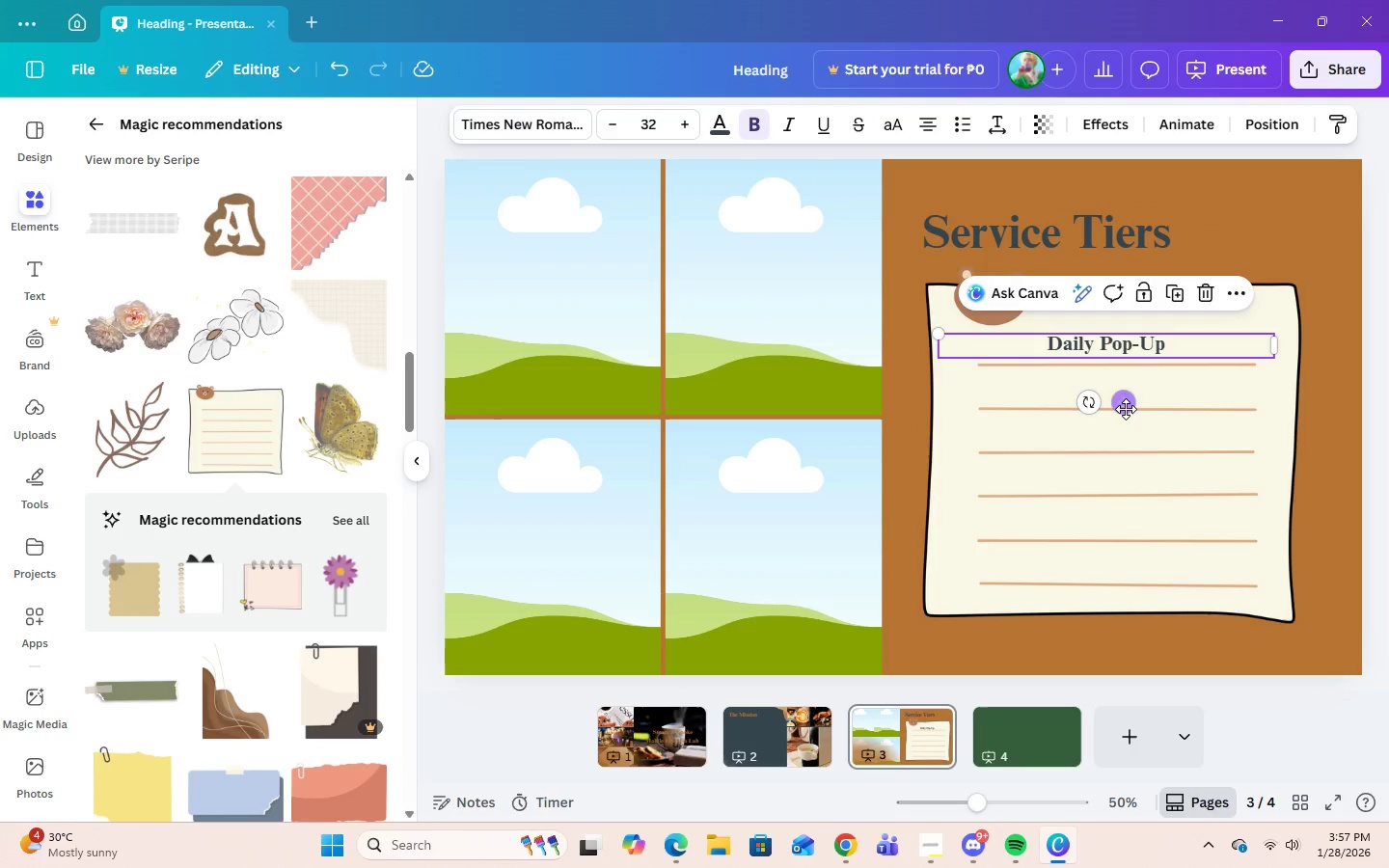 
left_click_drag(start_coordinate=[1125, 408], to_coordinate=[1134, 395])
 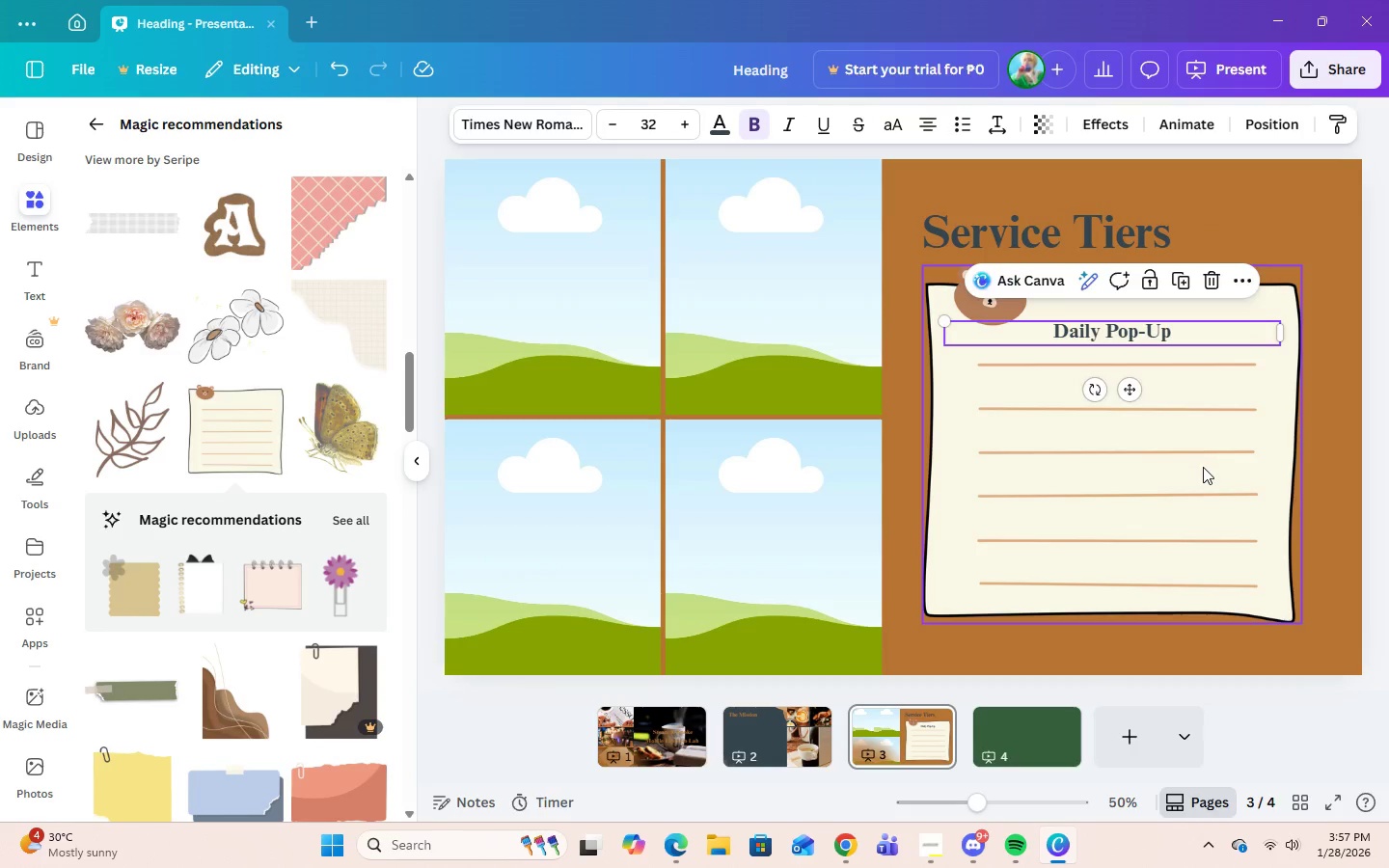 
left_click([1203, 467])
 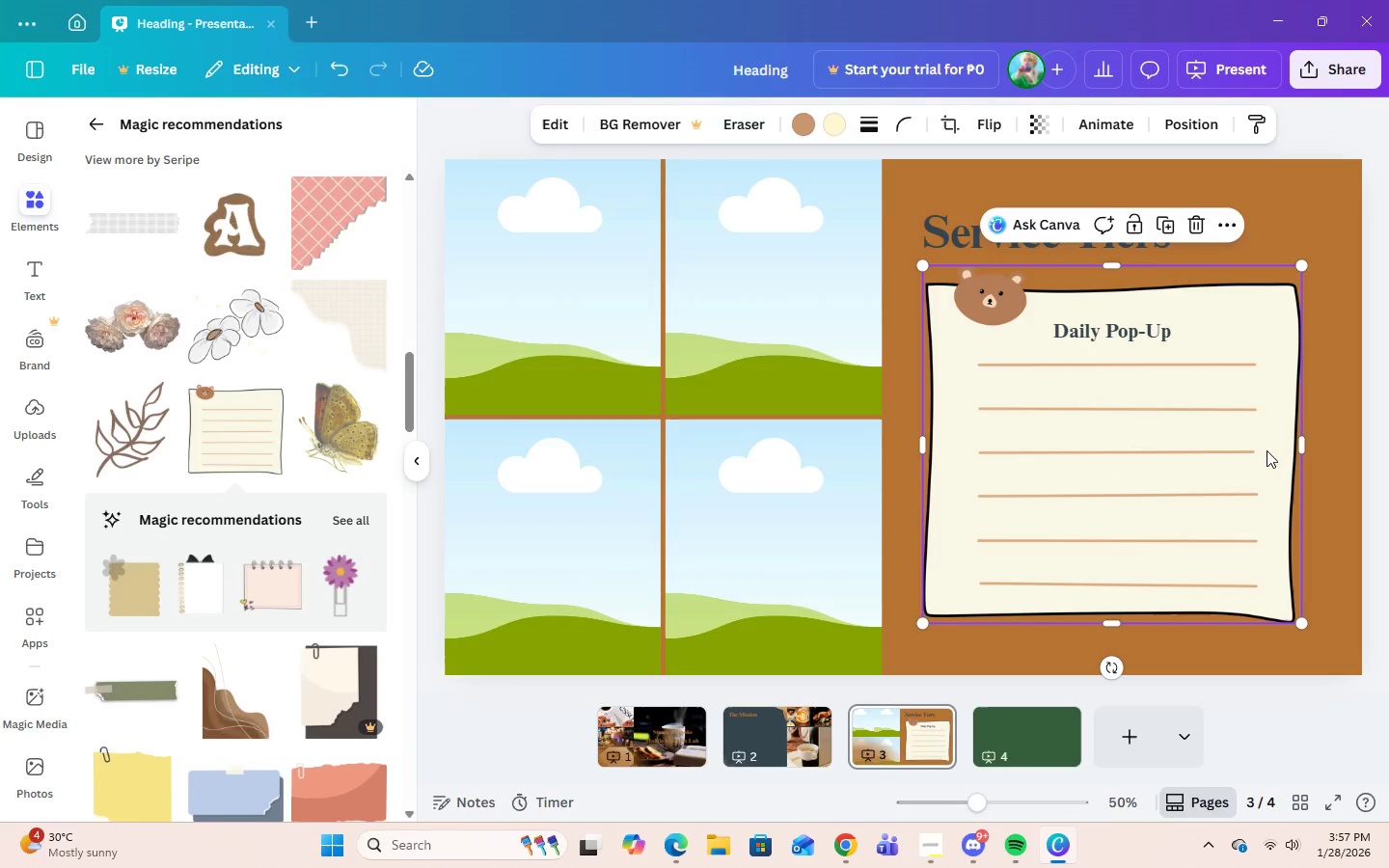 
double_click([1144, 335])
 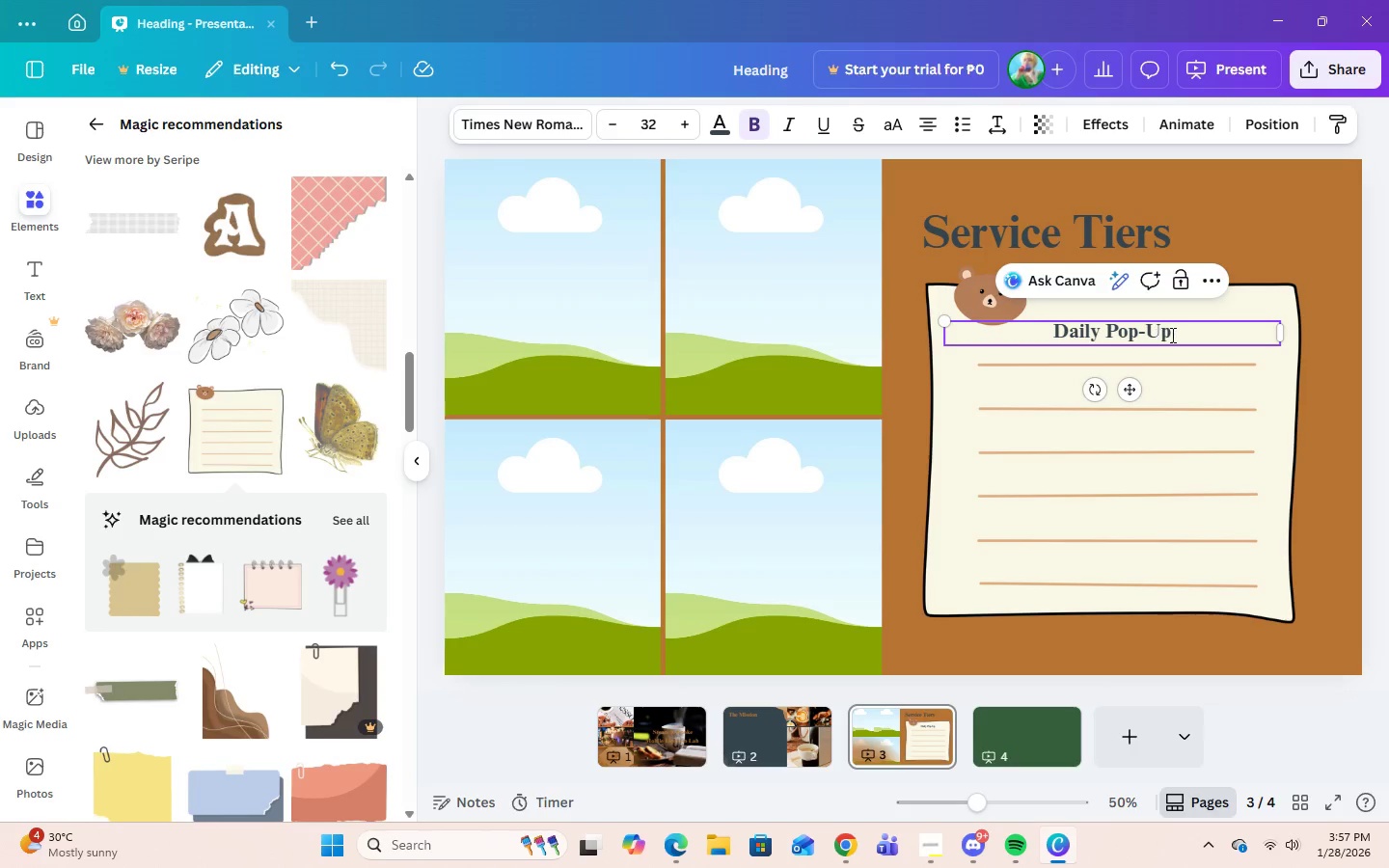 
left_click([1173, 334])
 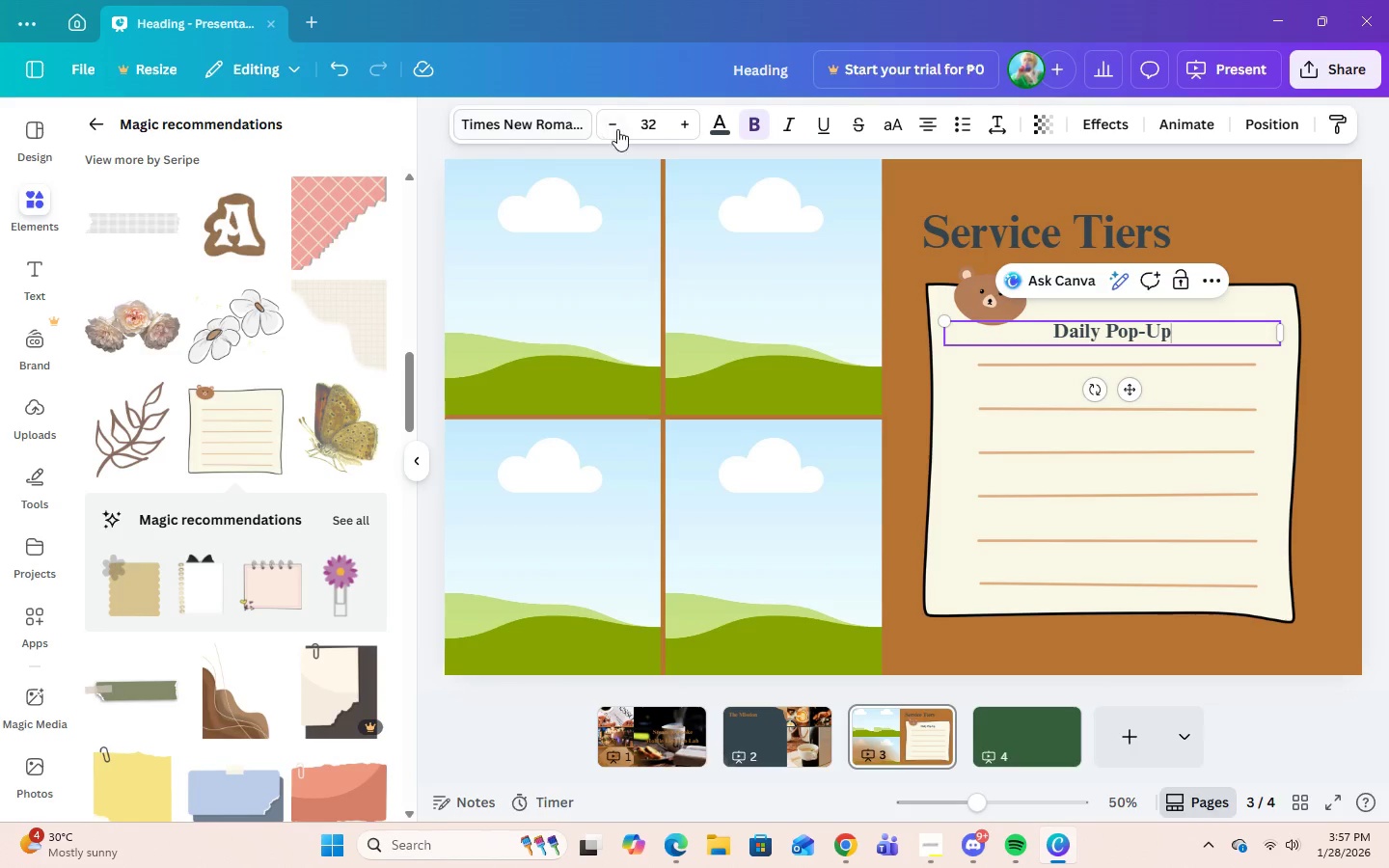 
left_click([645, 127])
 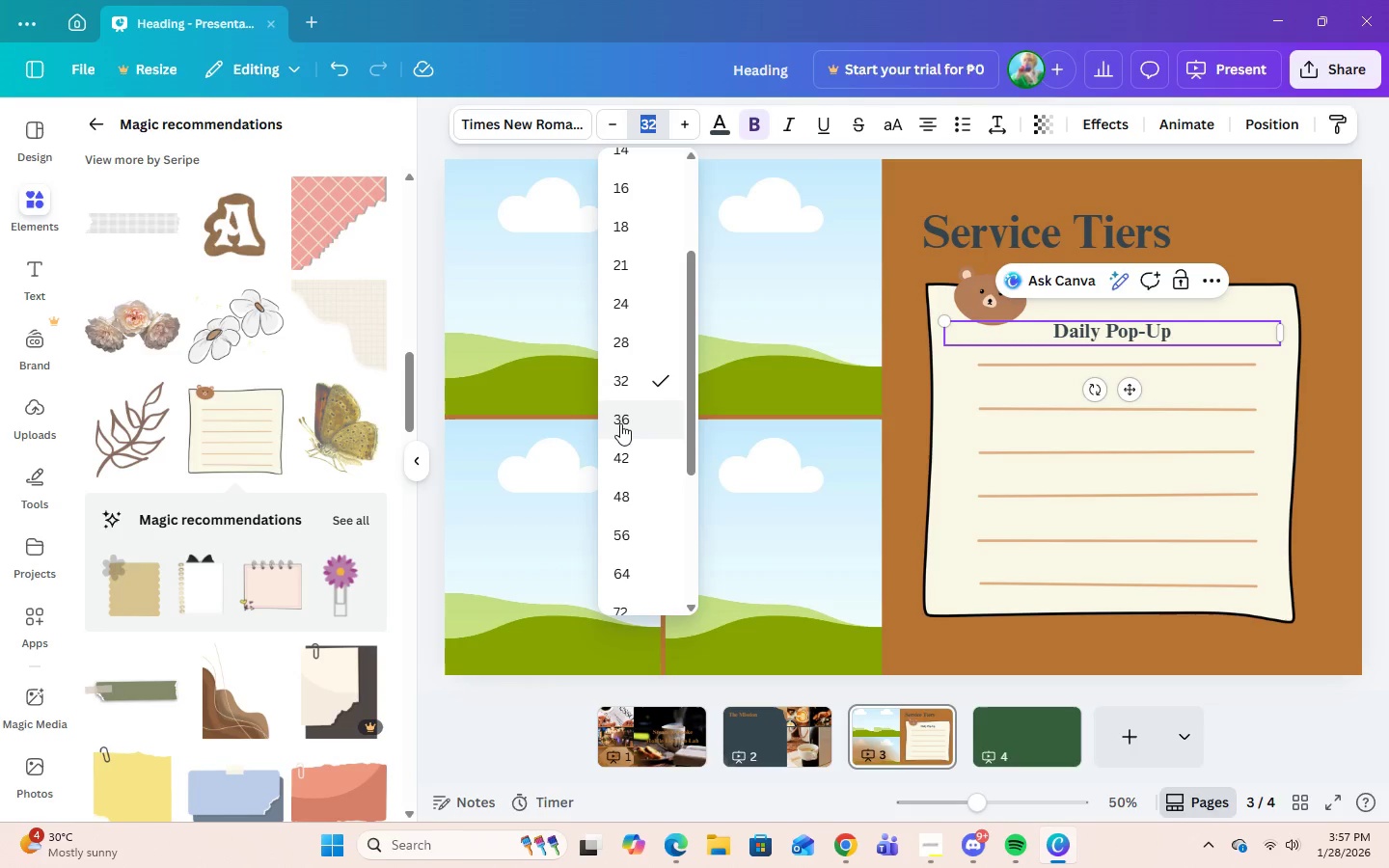 
left_click([618, 415])
 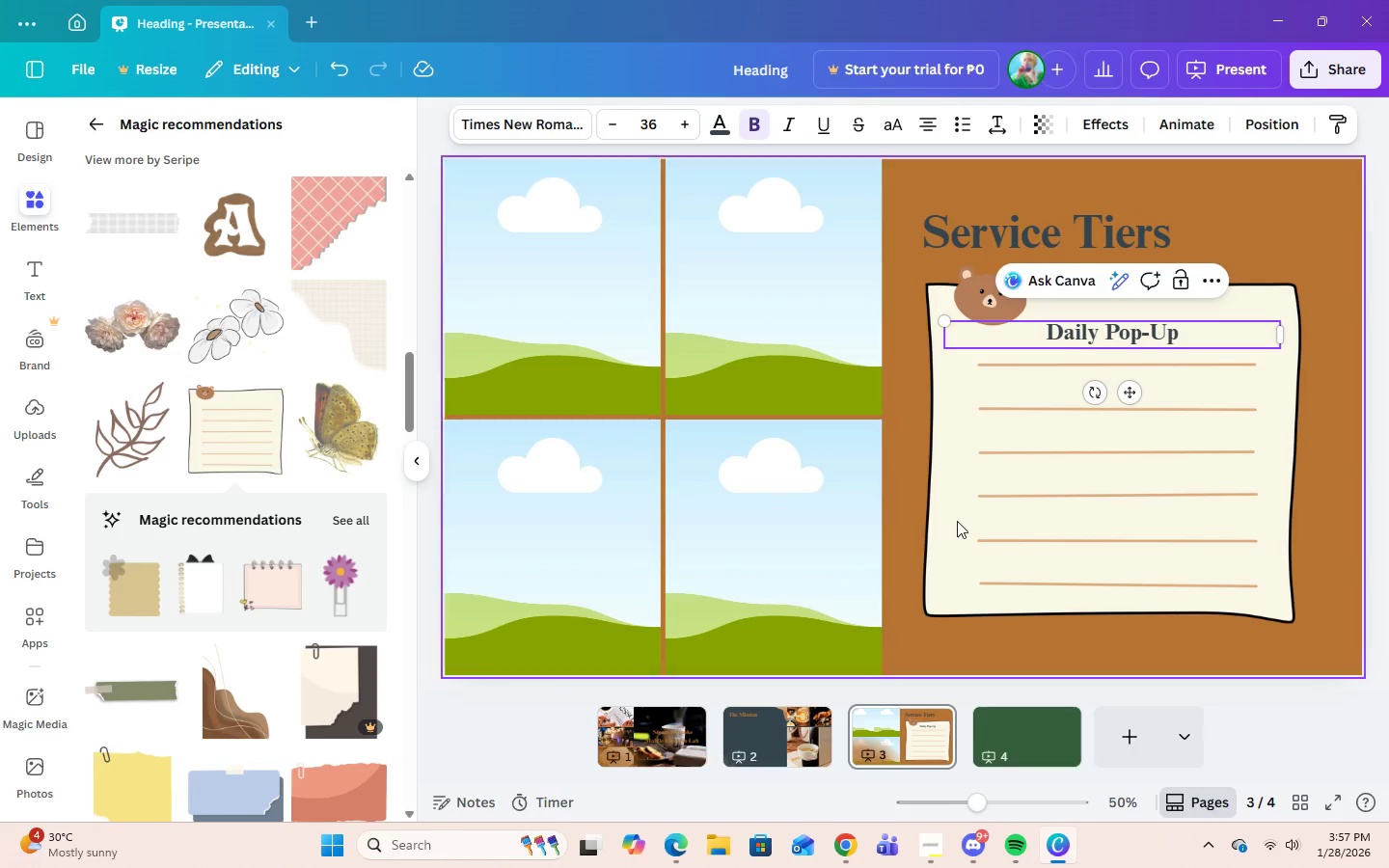 
left_click([1047, 524])
 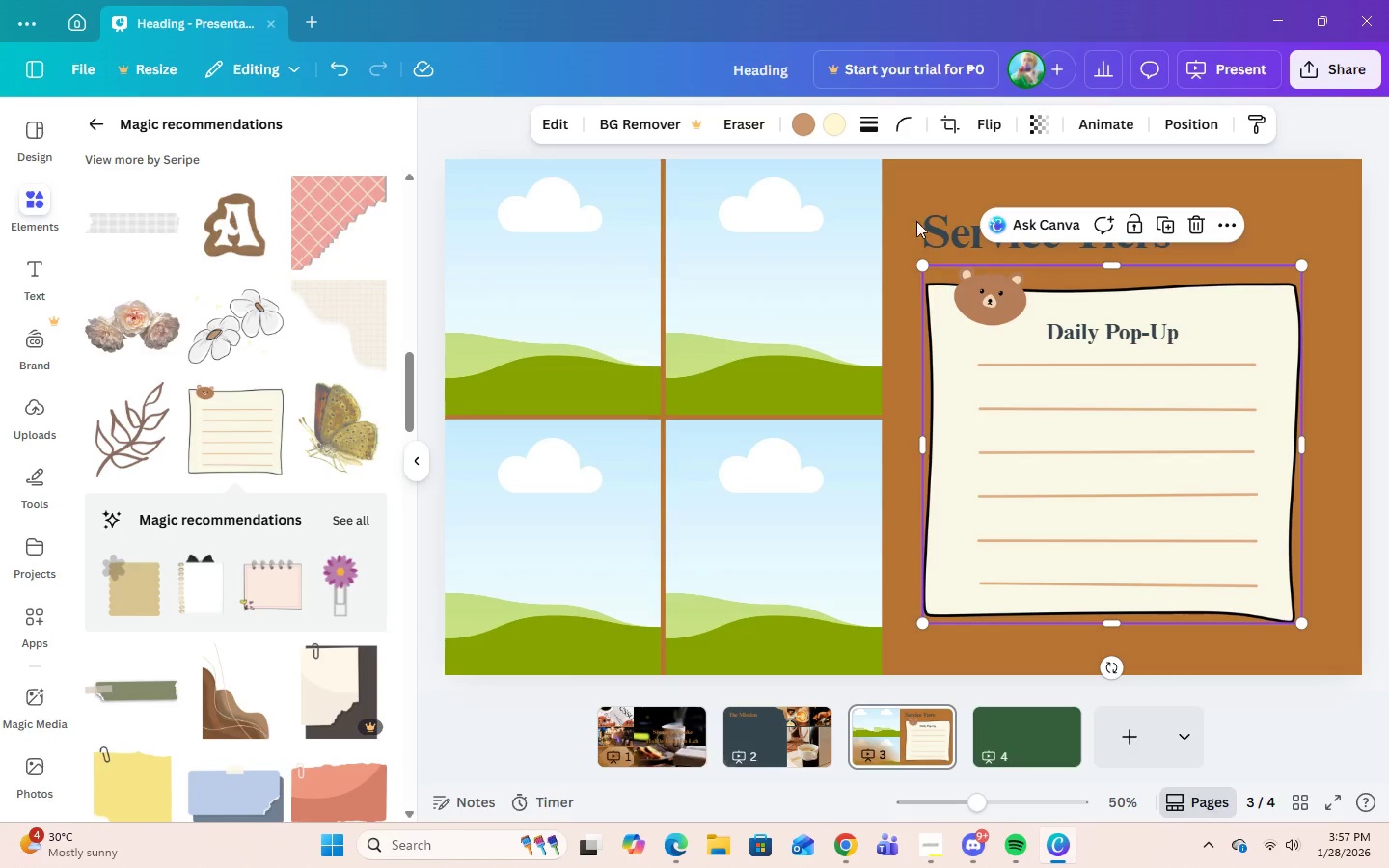 
left_click([807, 128])
 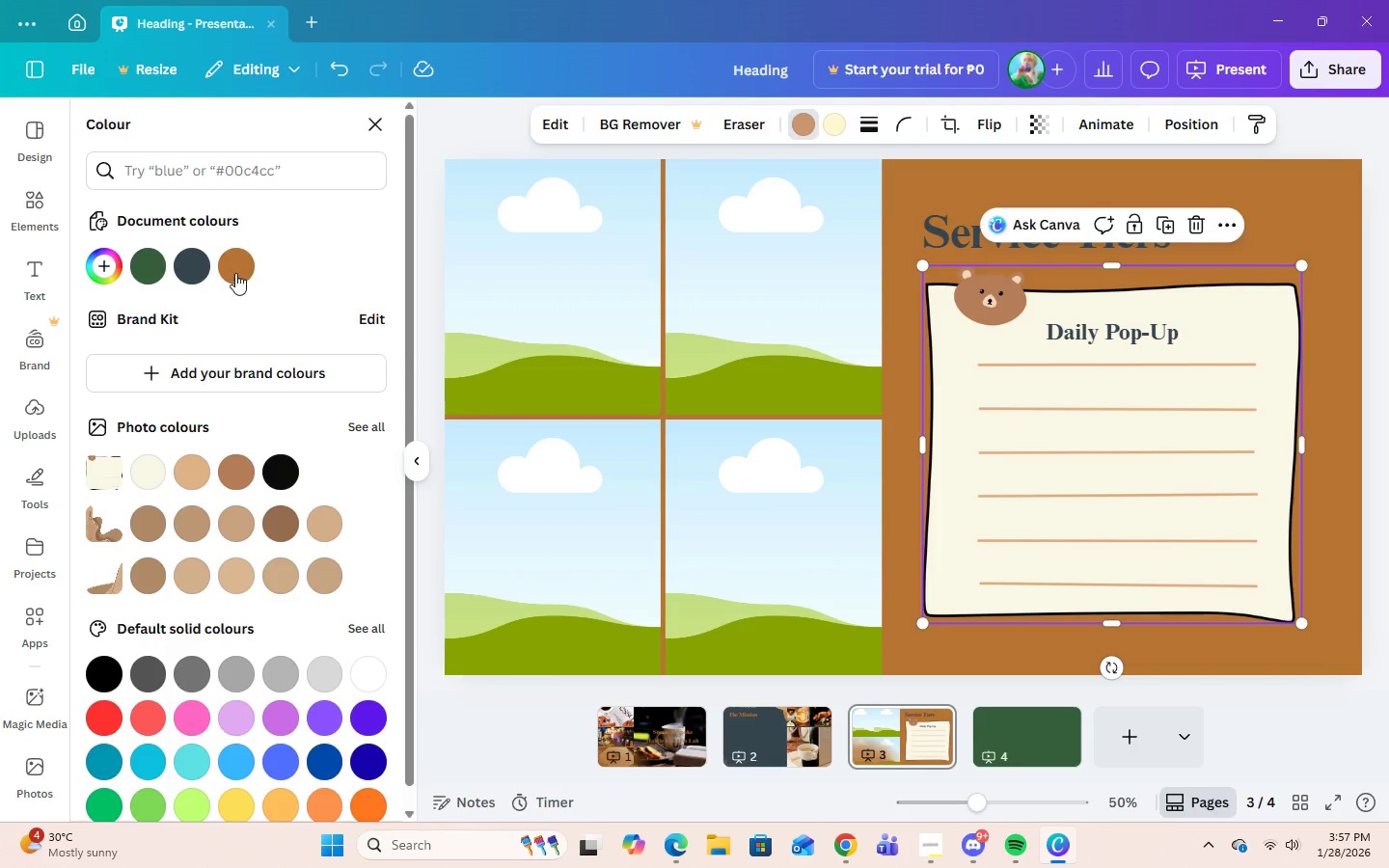 
left_click([243, 272])
 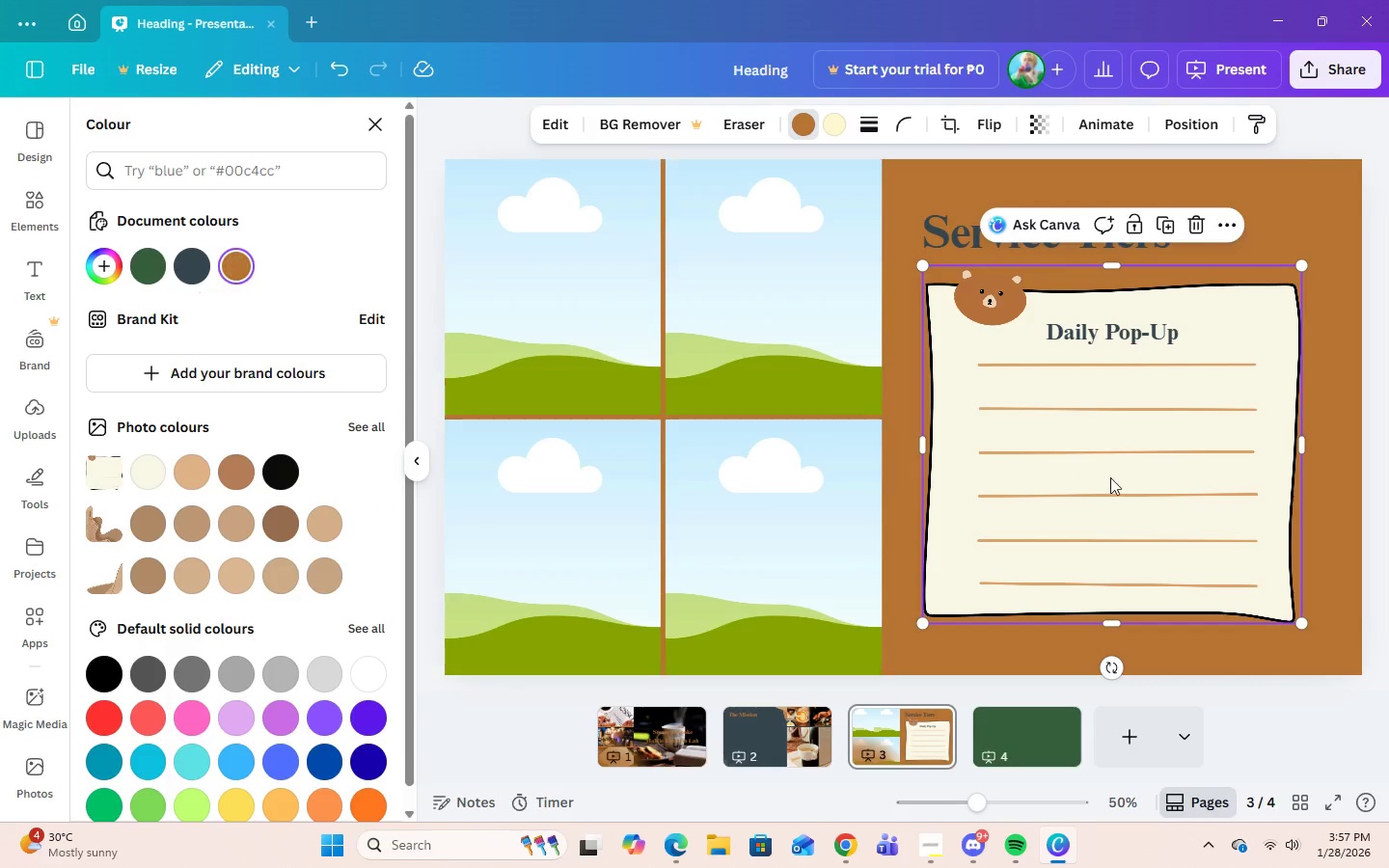 
left_click([1153, 491])
 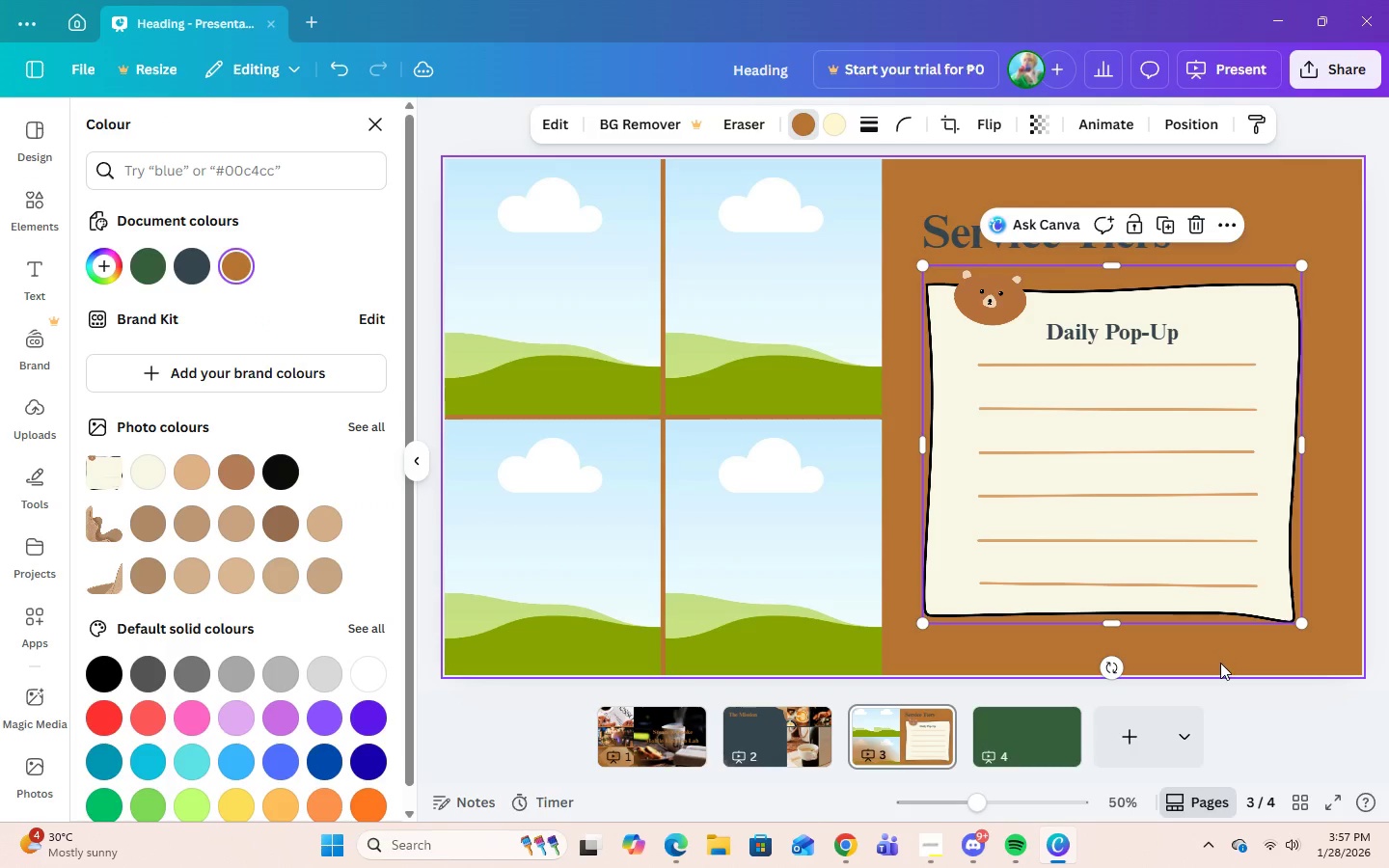 
left_click([1220, 663])
 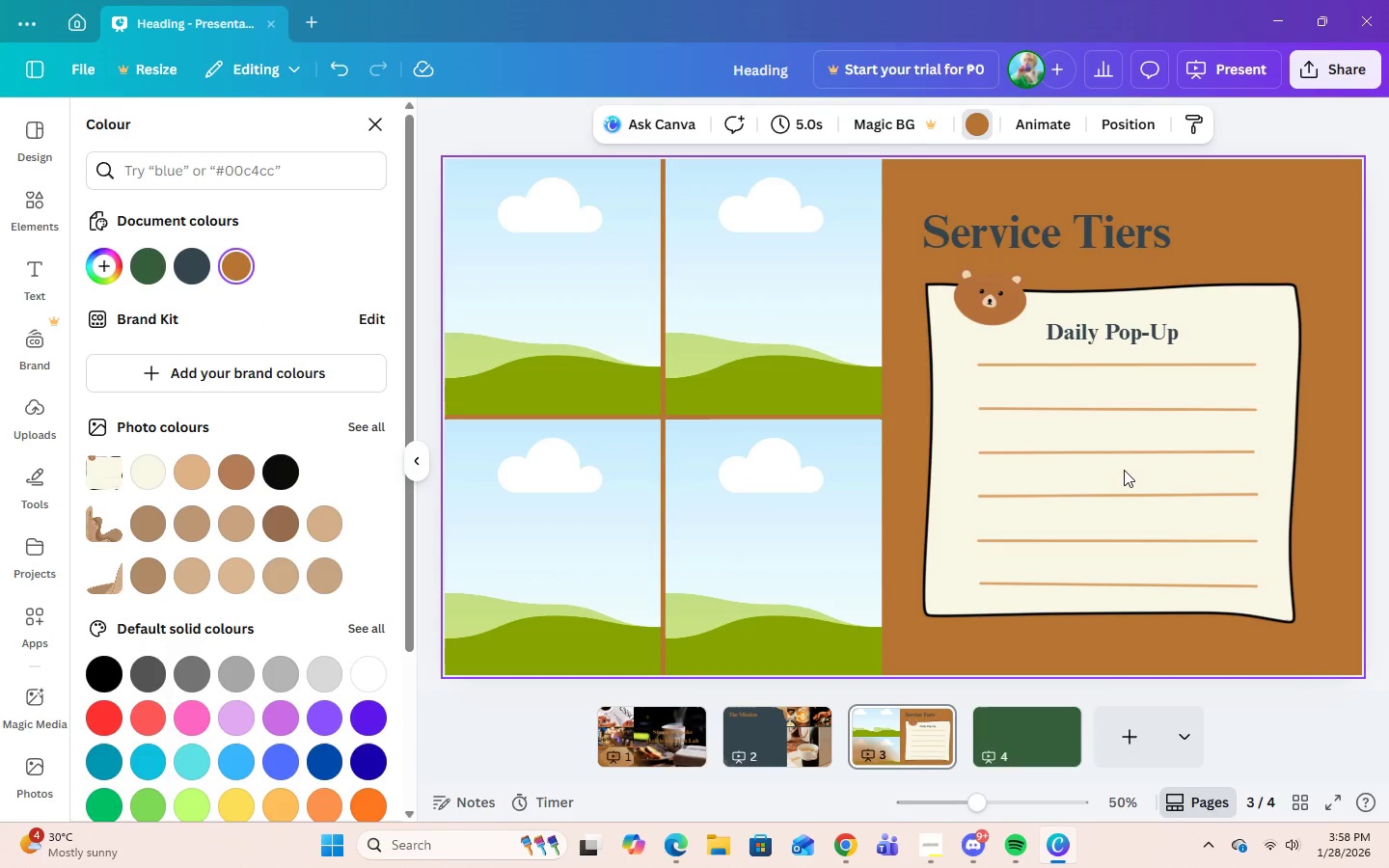 
wait(11.19)
 